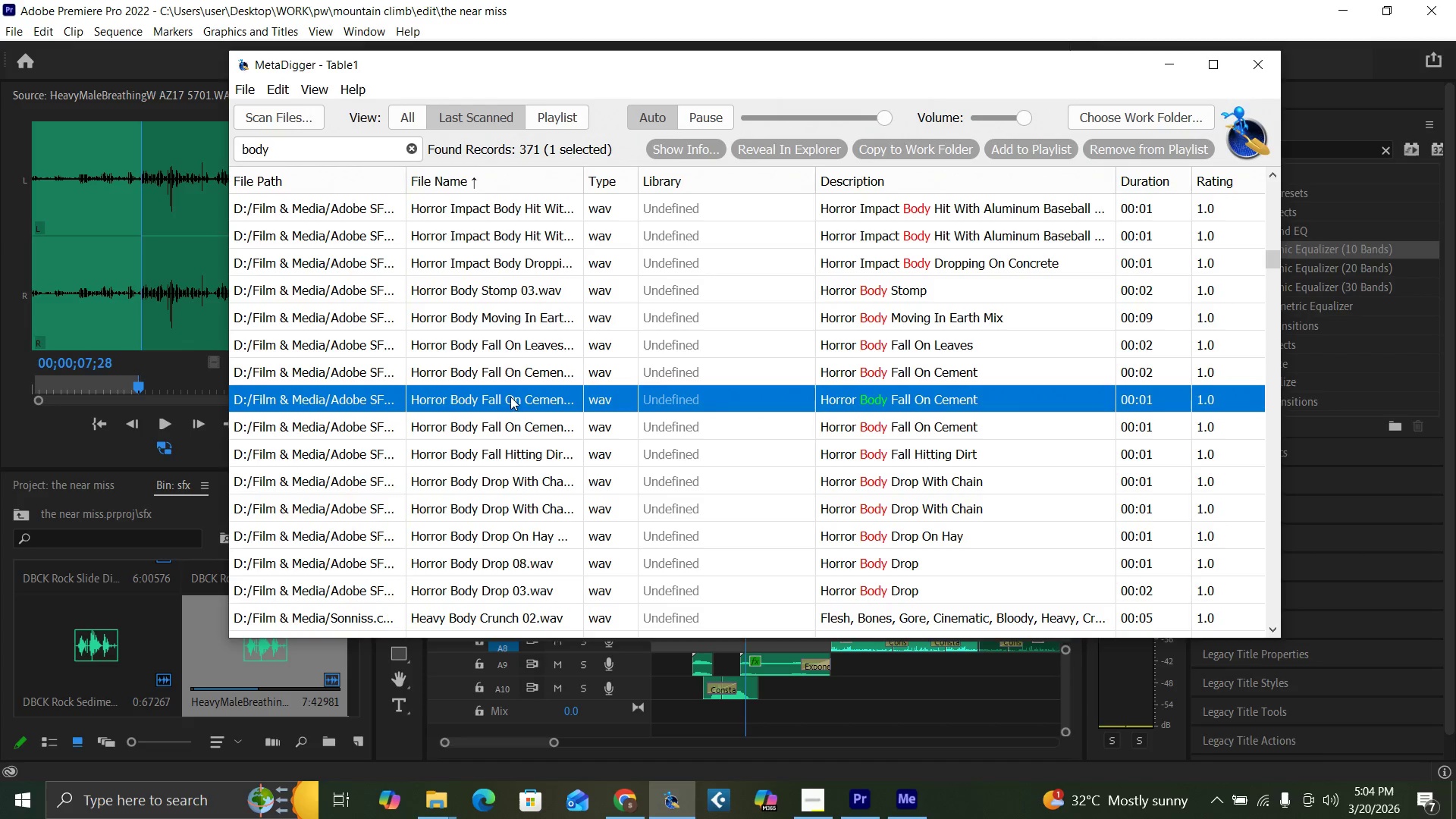 
left_click([504, 376])
 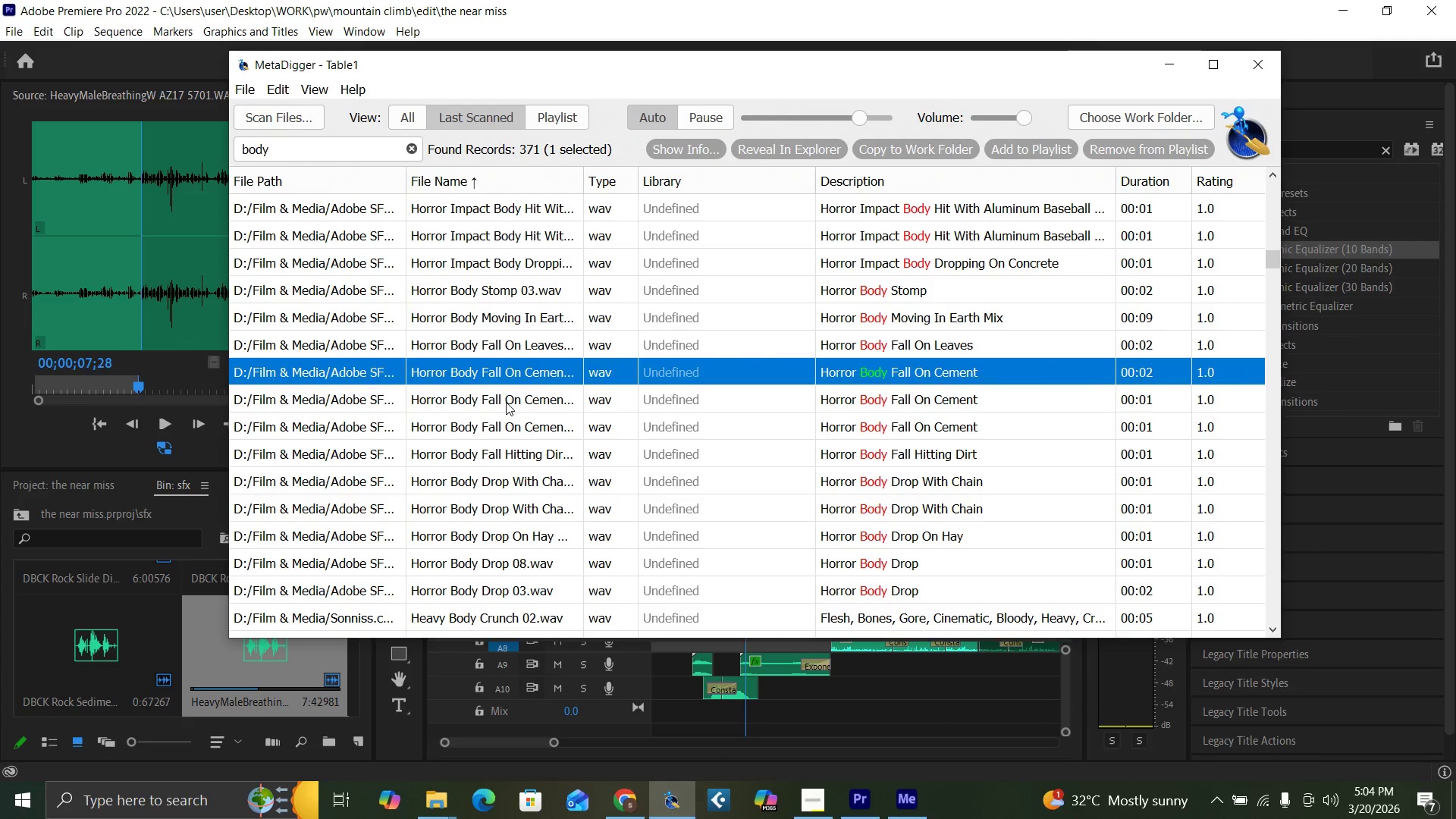 
left_click([506, 402])
 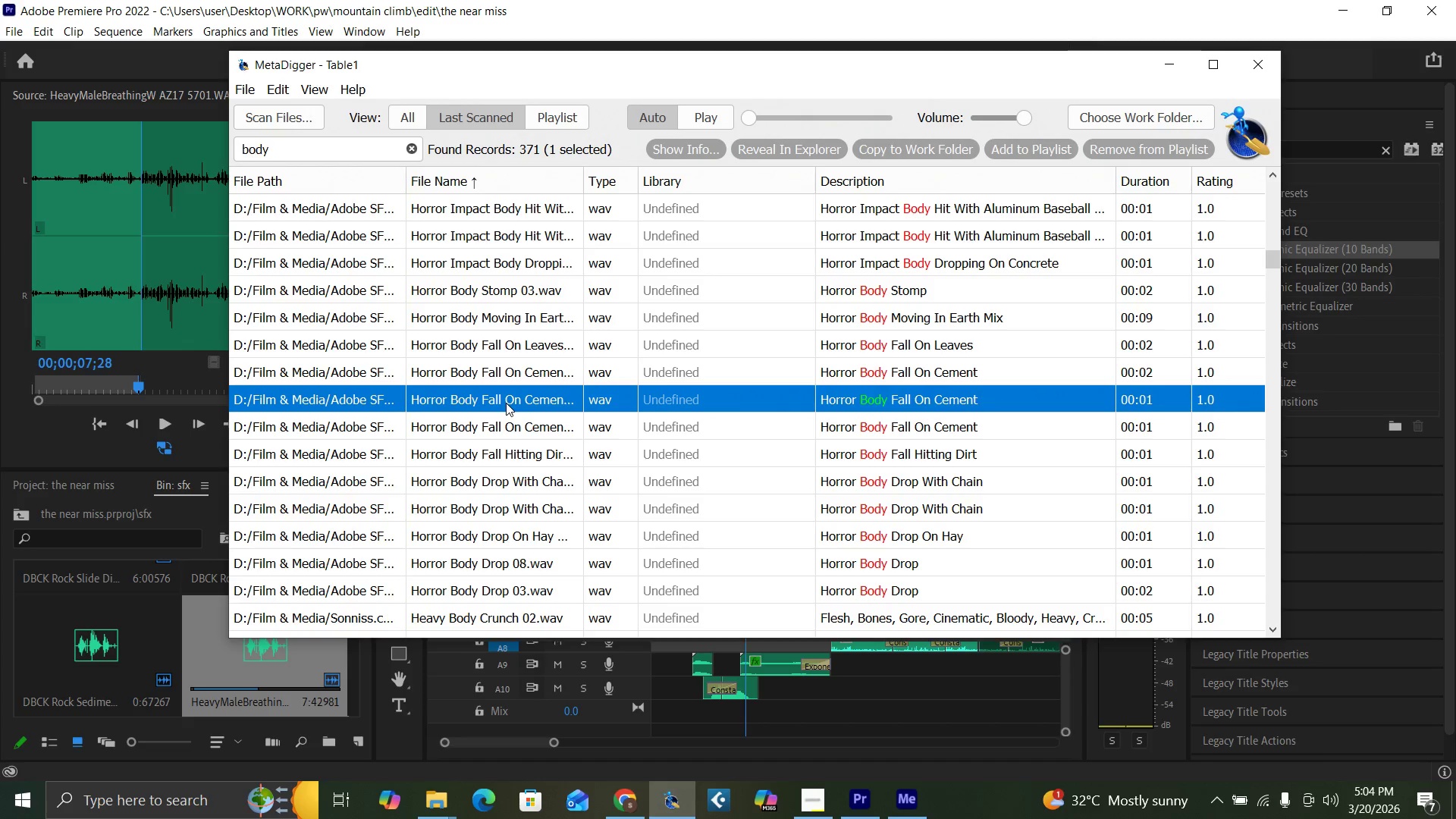 
right_click([506, 403])
 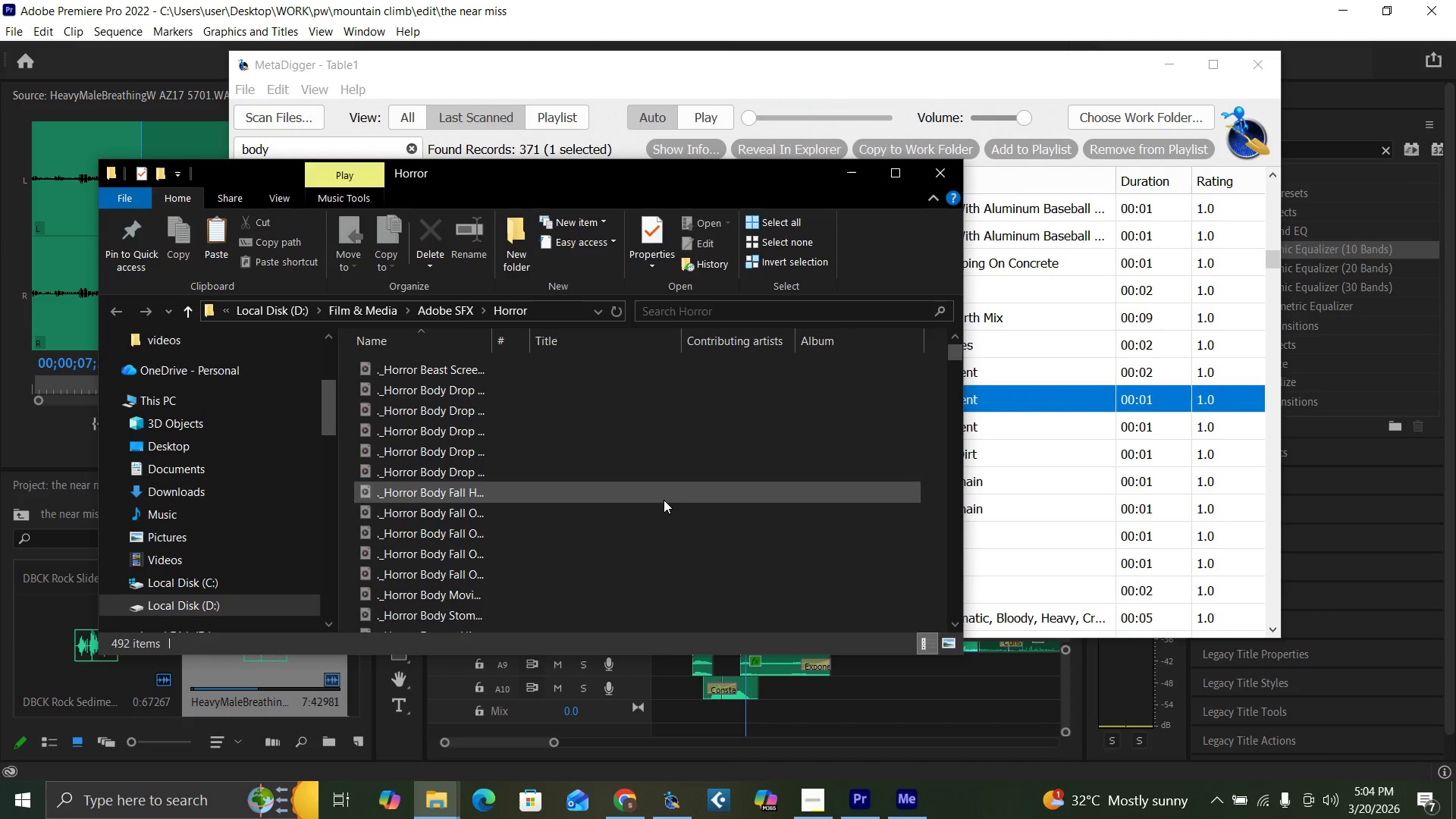 
left_click([939, 173])
 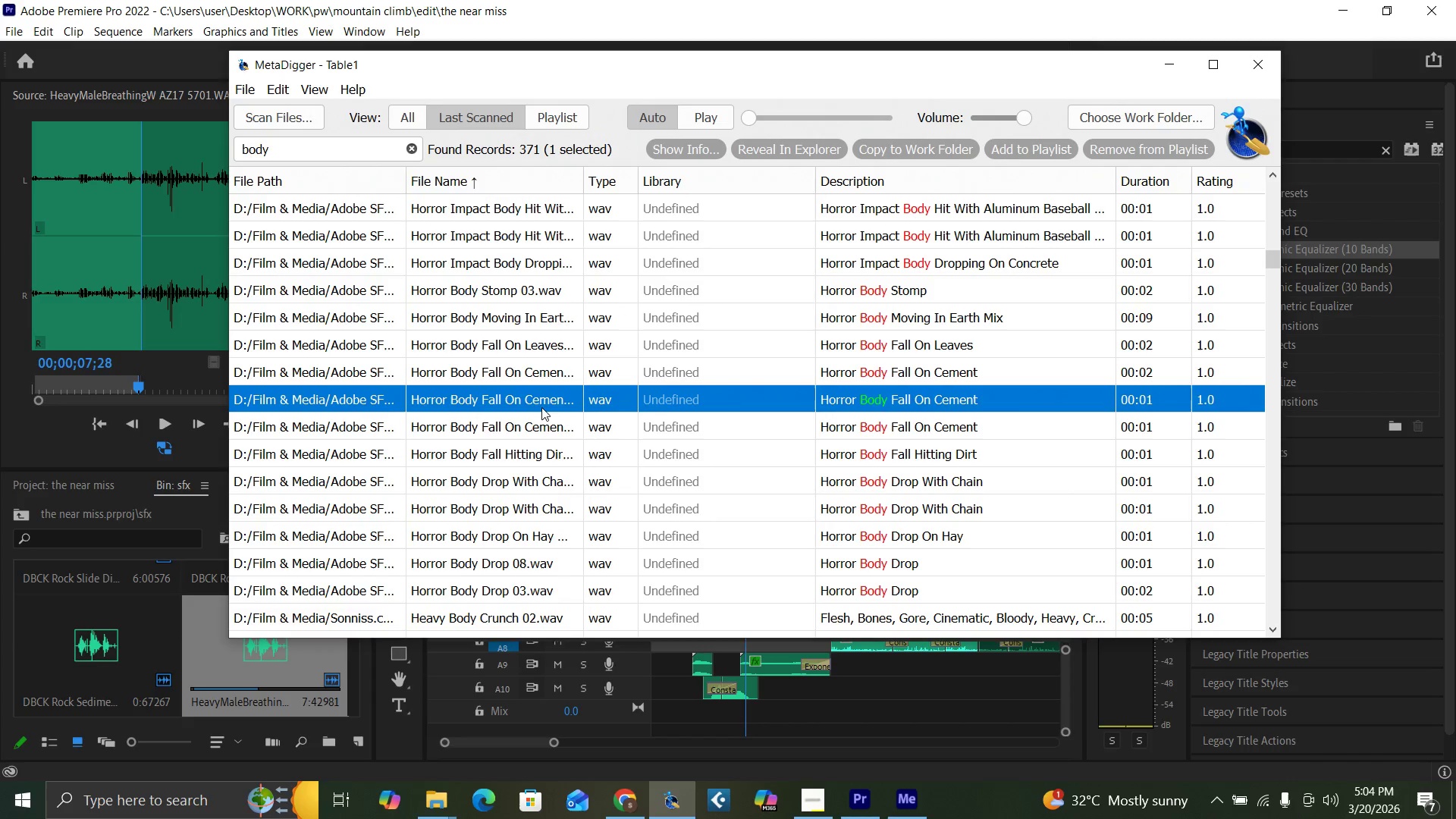 
right_click([529, 395])
 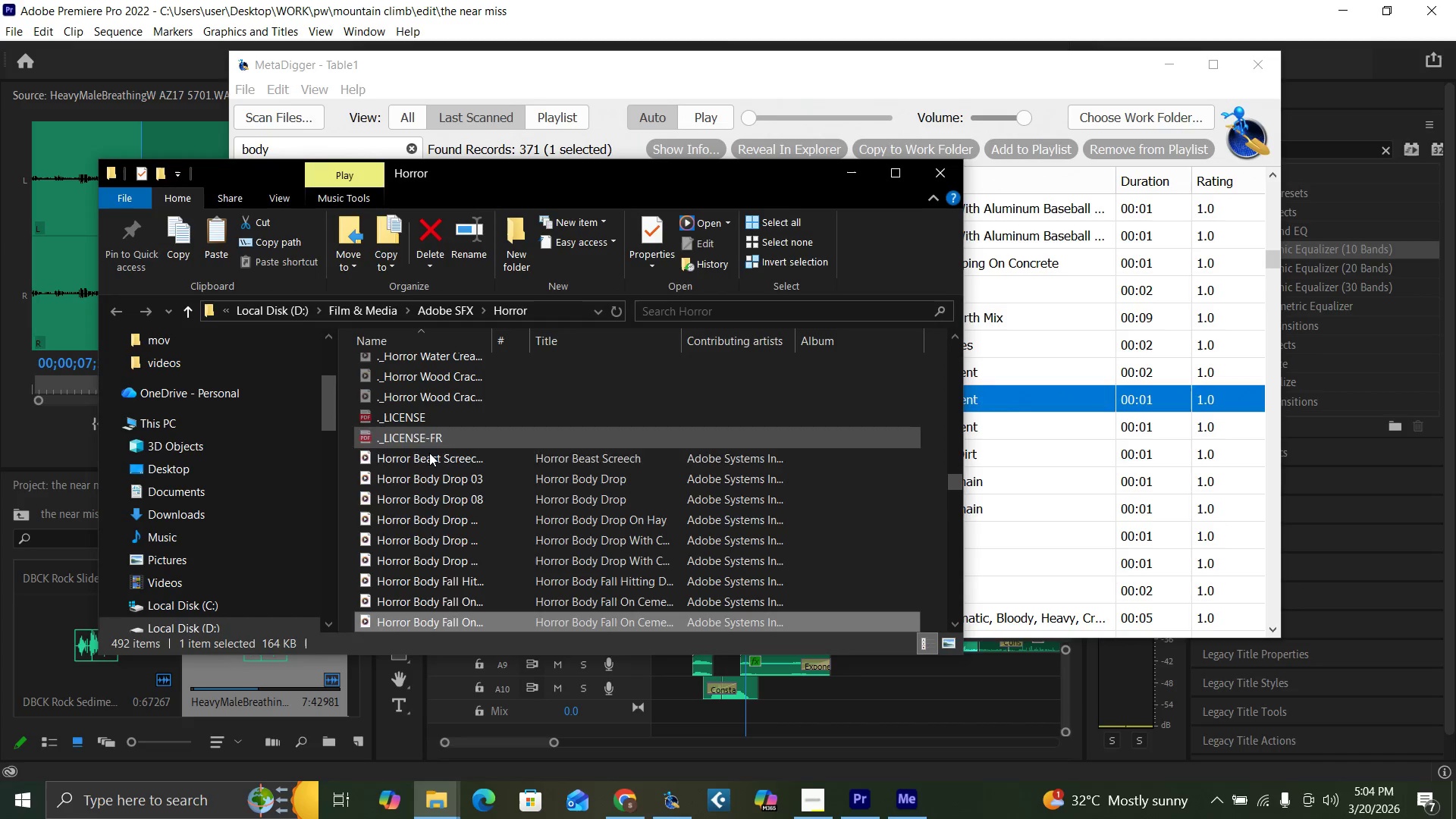 
left_click_drag(start_coordinate=[439, 622], to_coordinate=[190, 681])
 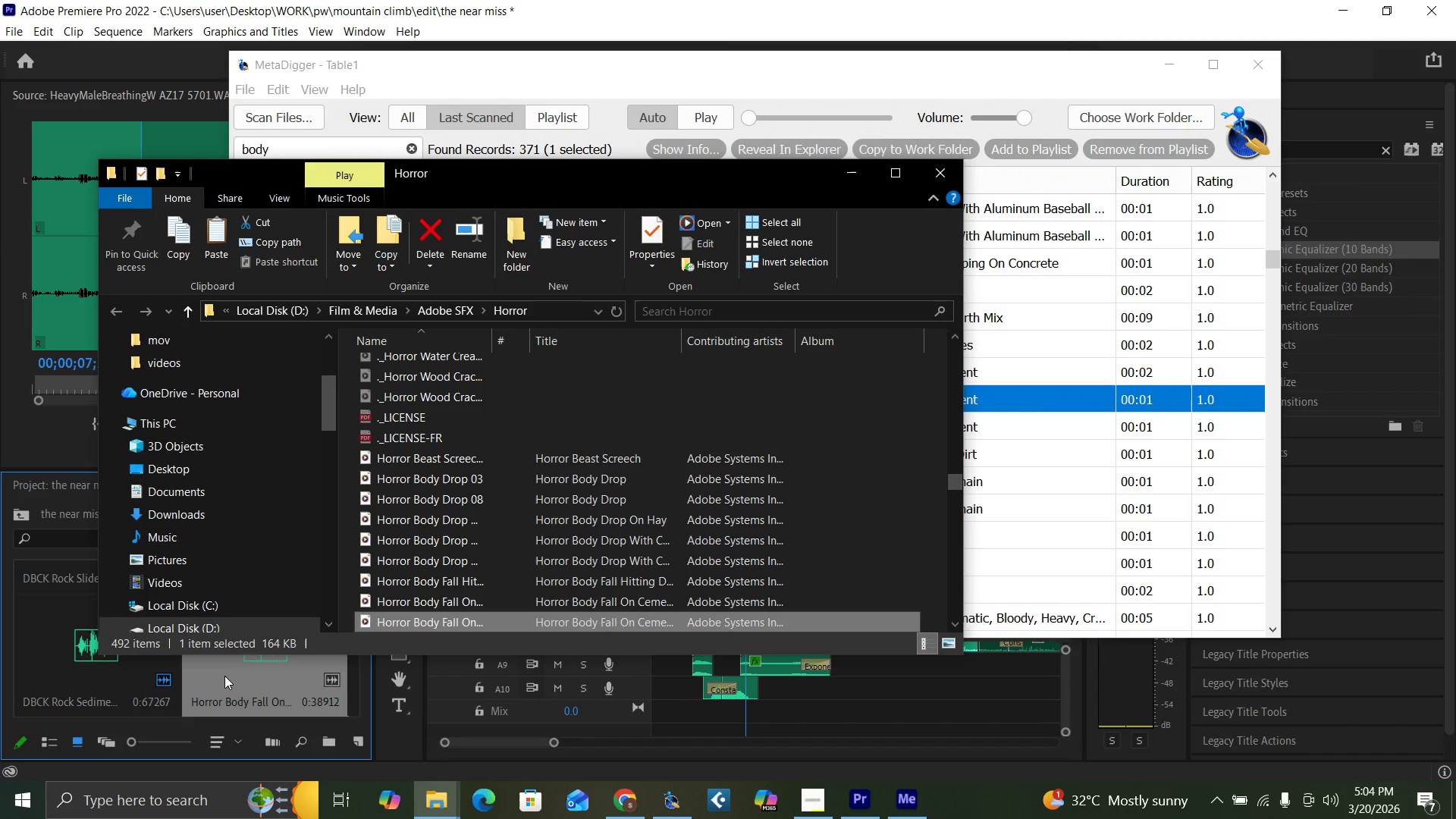 
double_click([224, 674])
 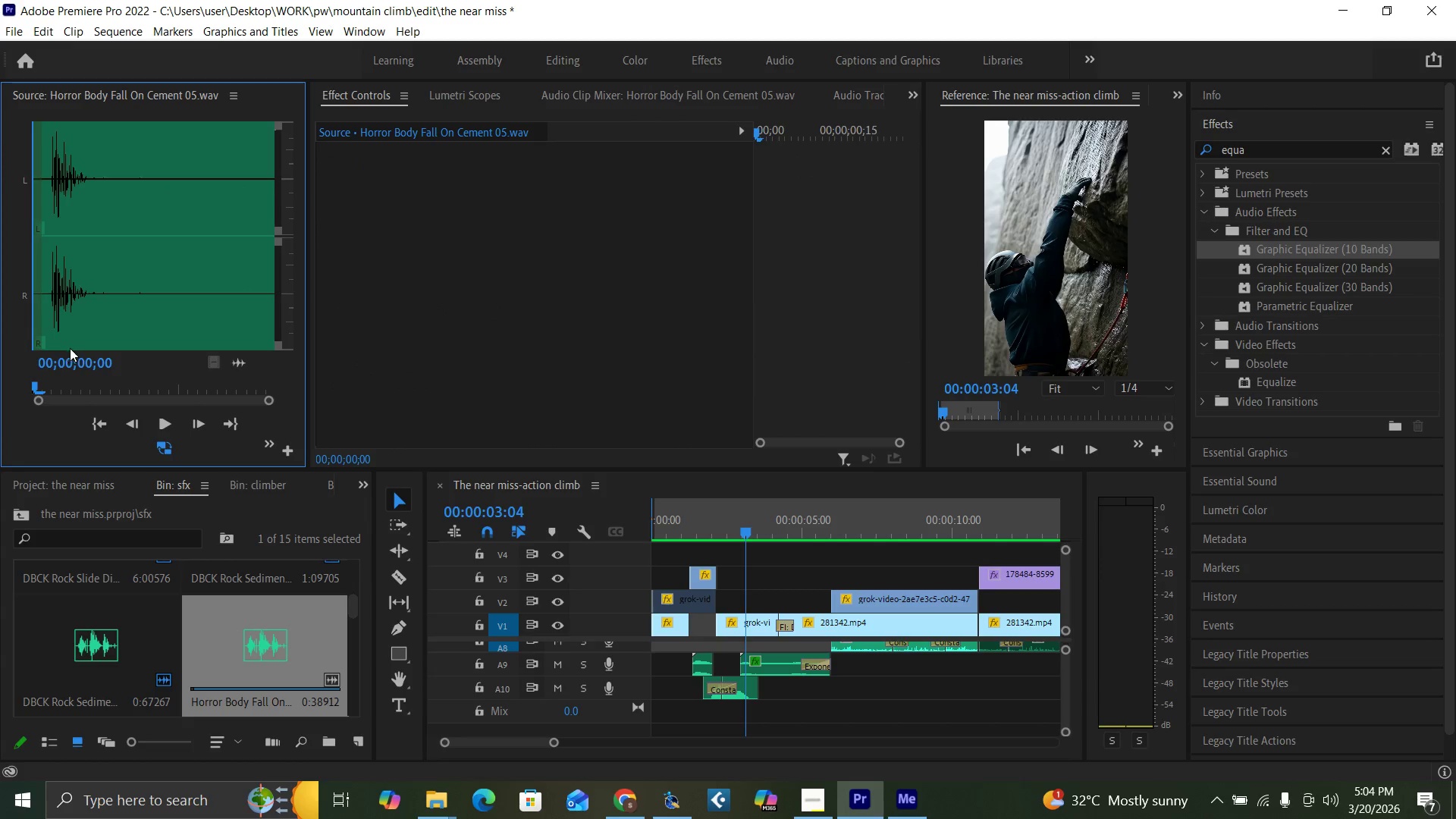 
left_click_drag(start_coordinate=[55, 388], to_coordinate=[46, 388])
 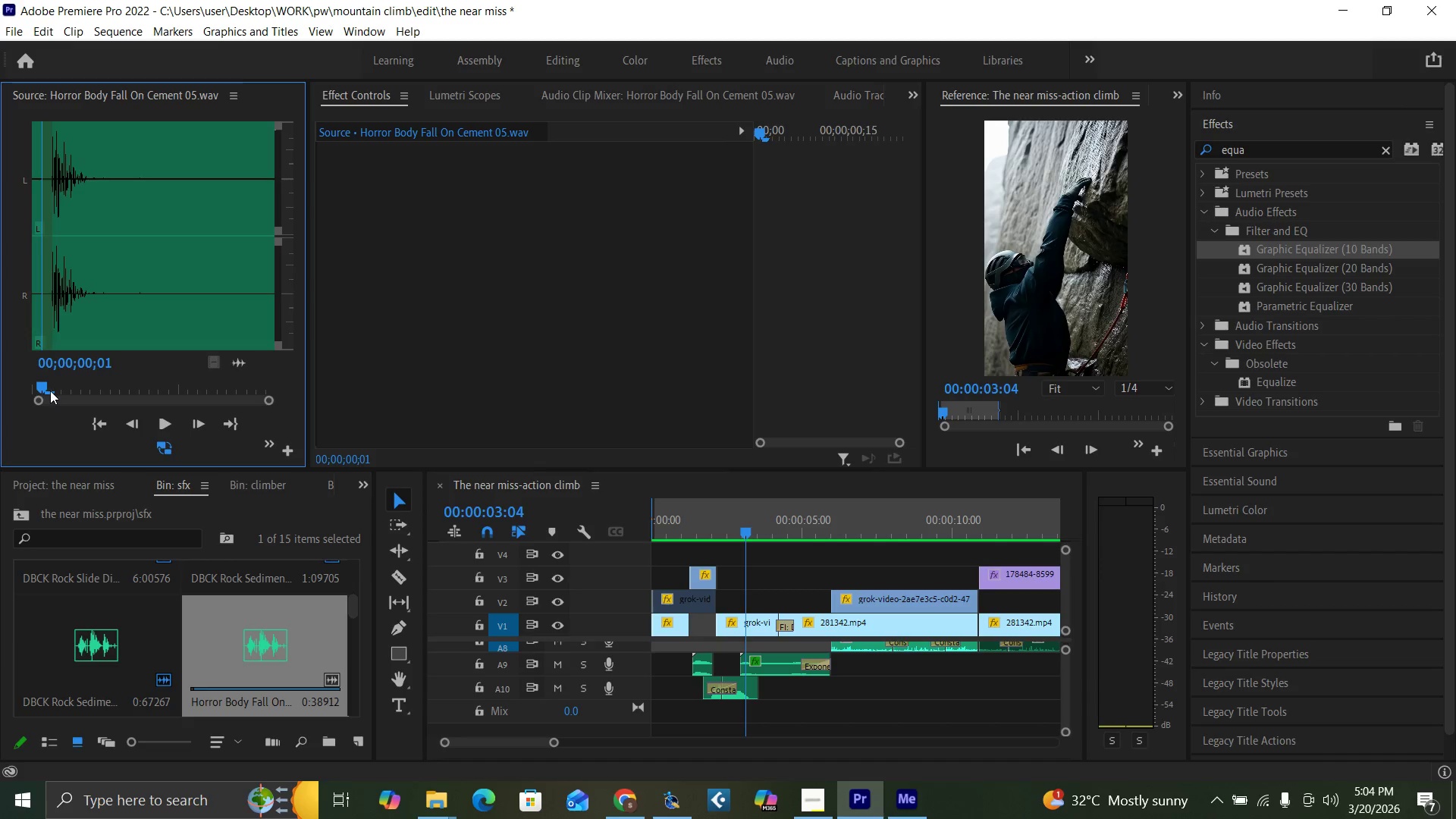 
key(I)
 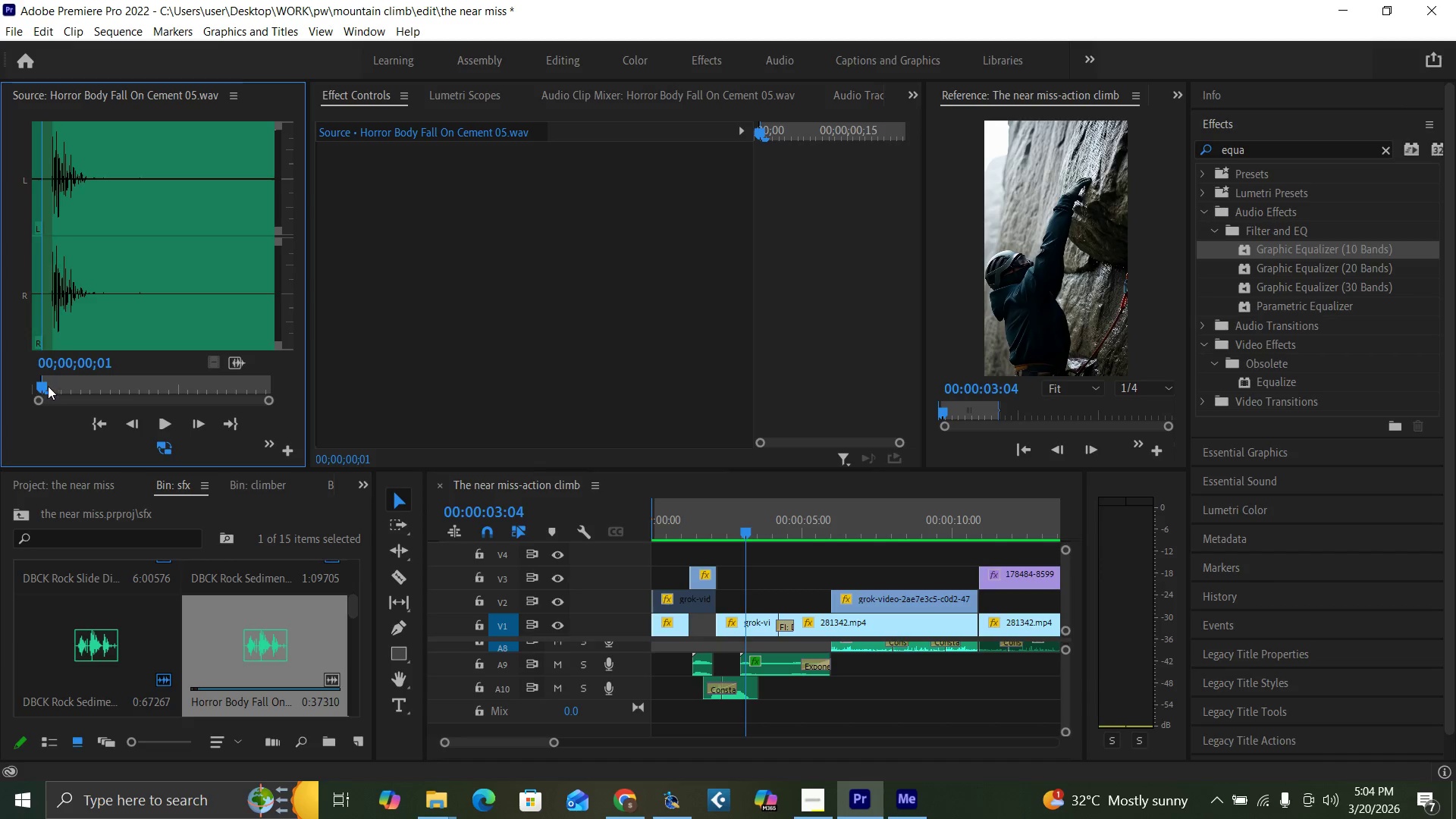 
left_click_drag(start_coordinate=[40, 388], to_coordinate=[96, 408])
 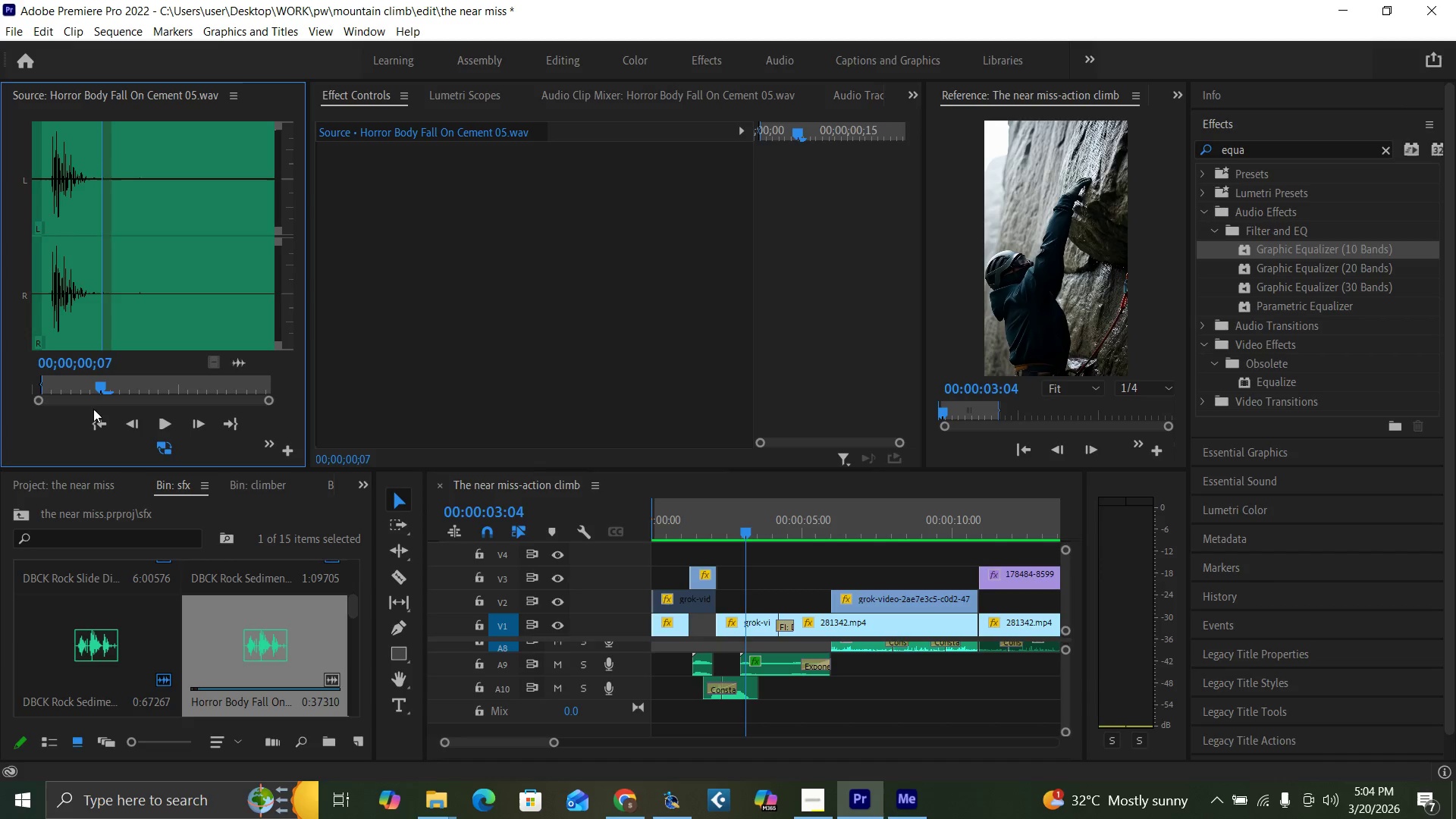 
key(O)
 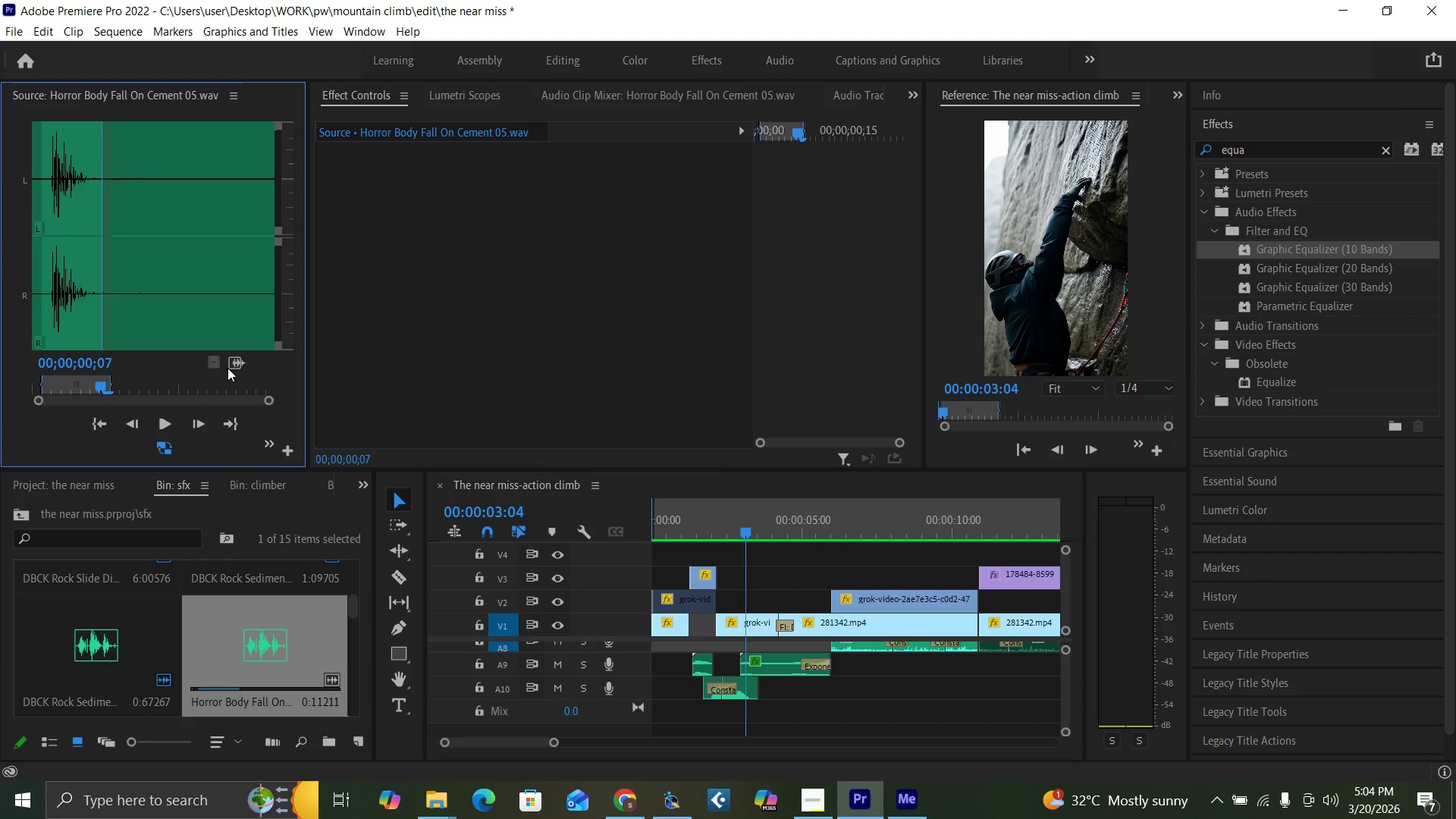 
left_click_drag(start_coordinate=[233, 364], to_coordinate=[745, 724])
 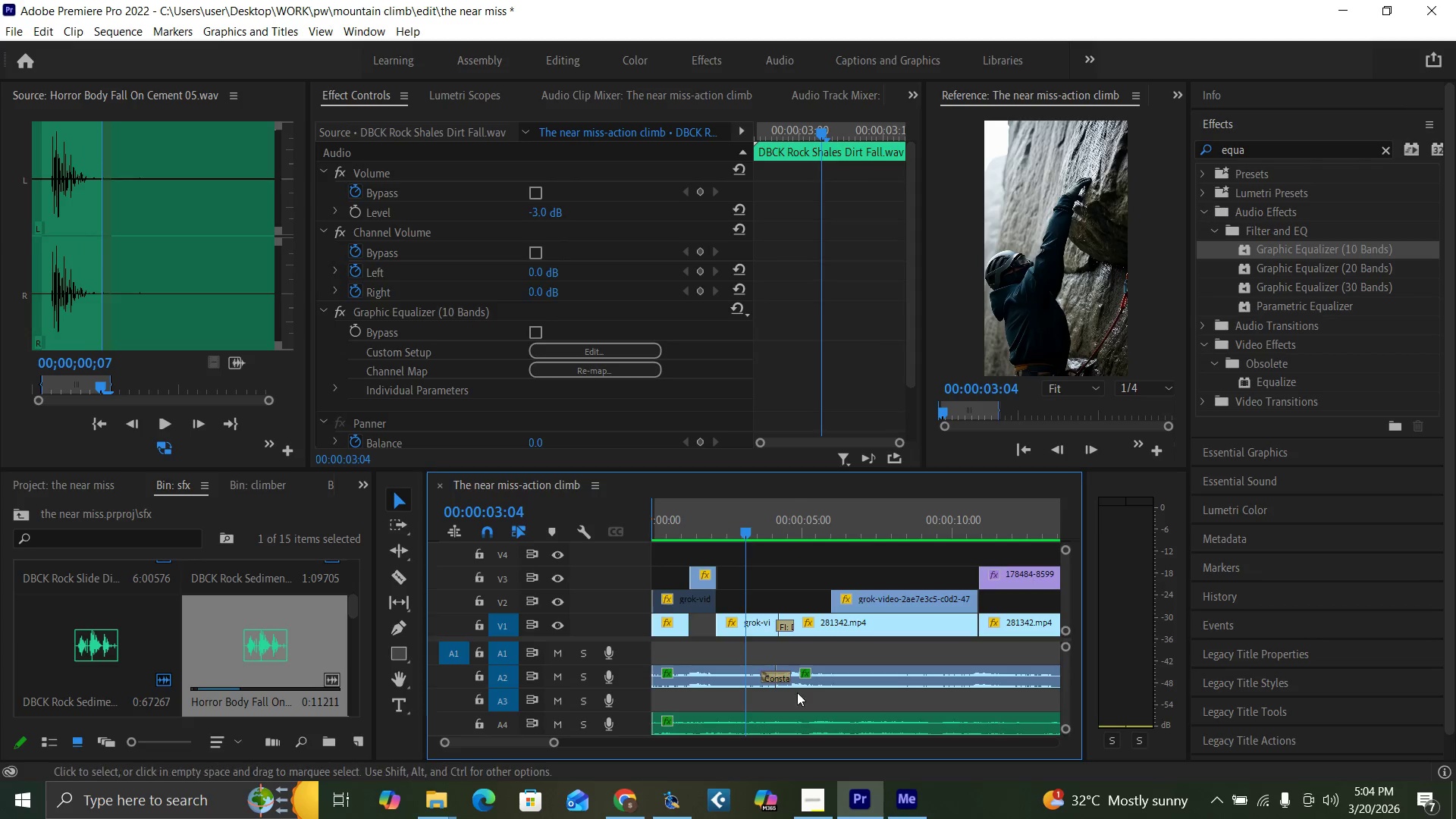 
key(Equal)
 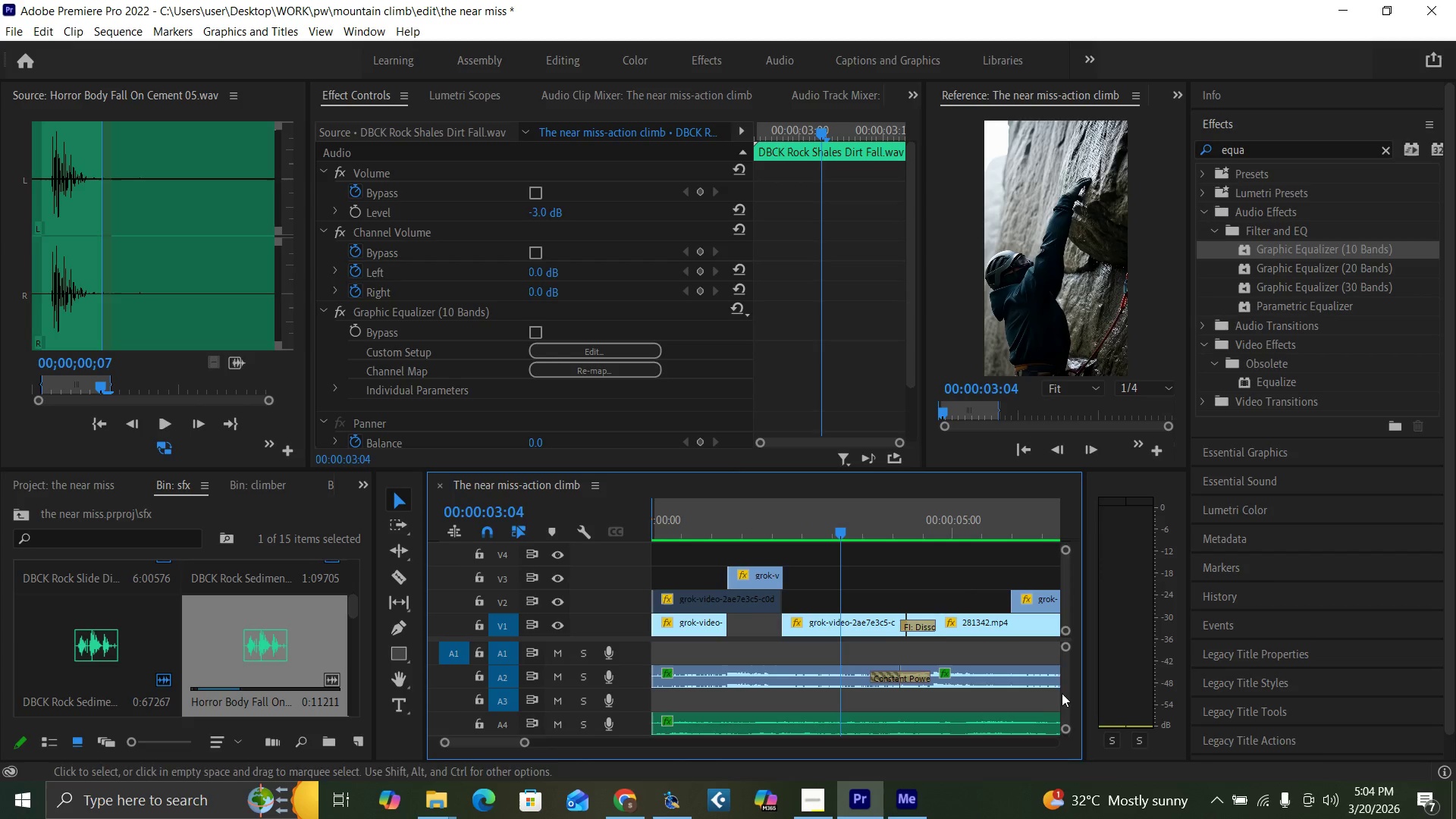 
left_click_drag(start_coordinate=[1067, 684], to_coordinate=[1065, 697])
 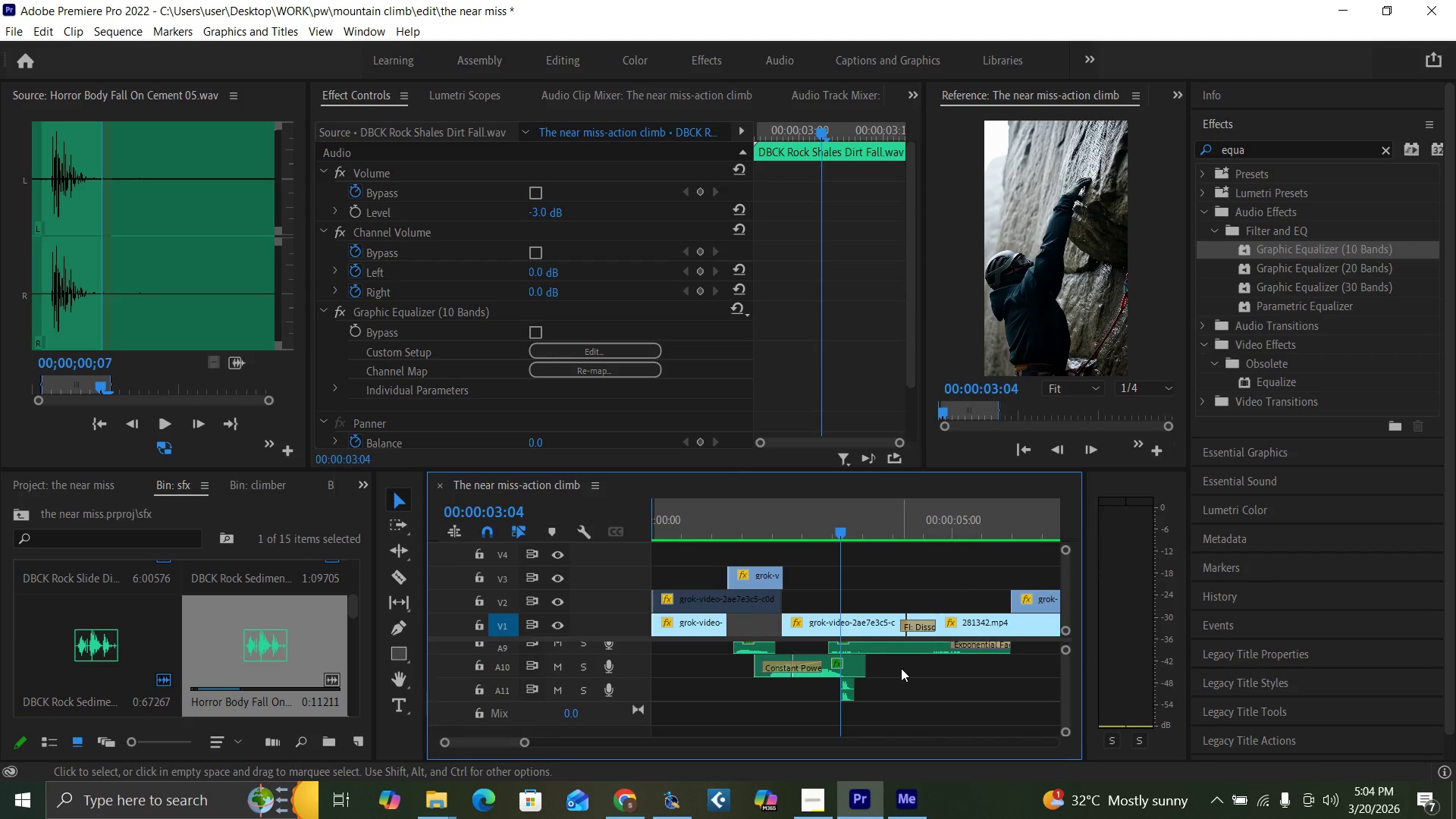 
key(Equal)
 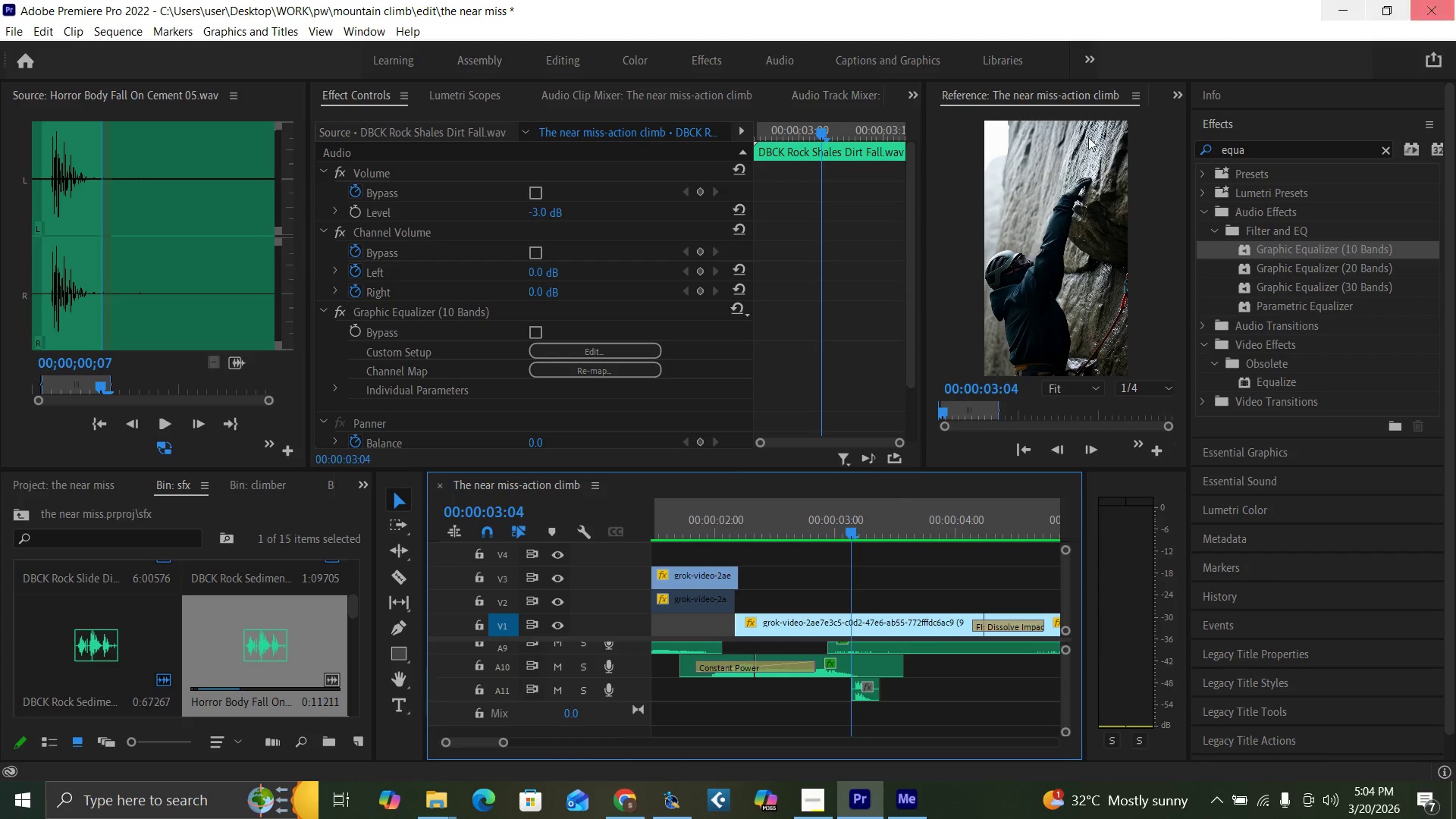 
wait(5.27)
 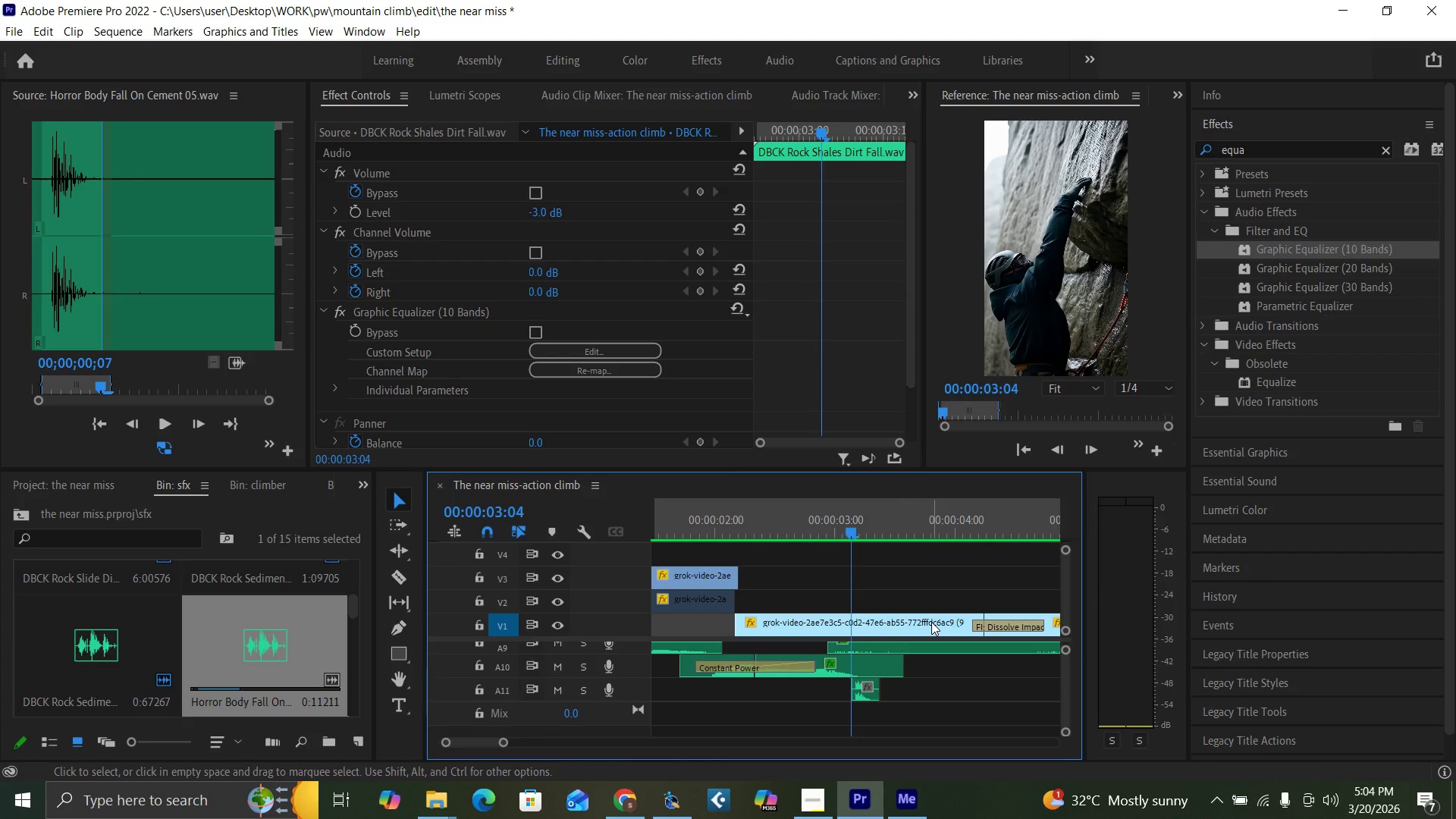 
left_click([822, 524])
 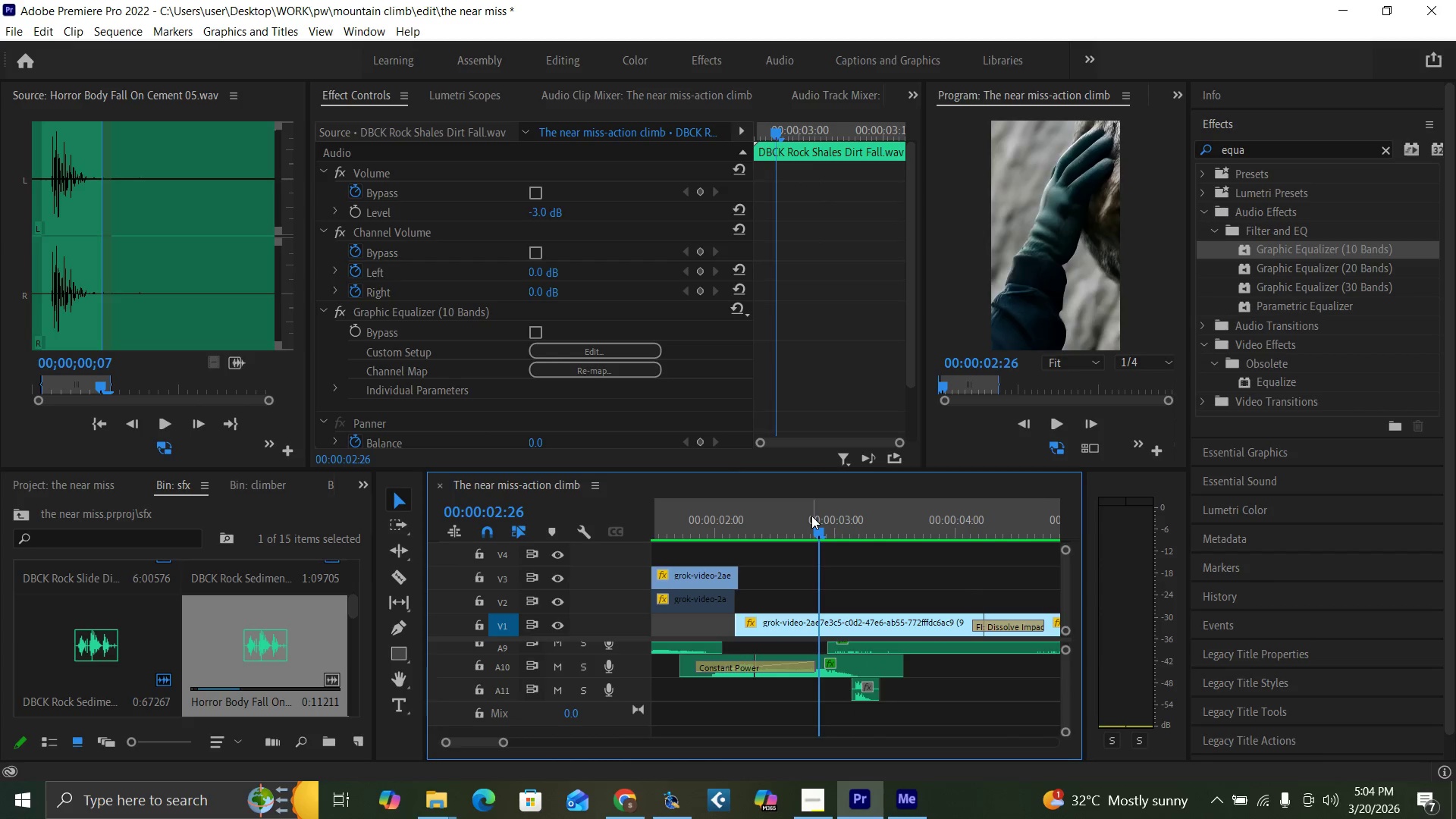 
key(Space)
 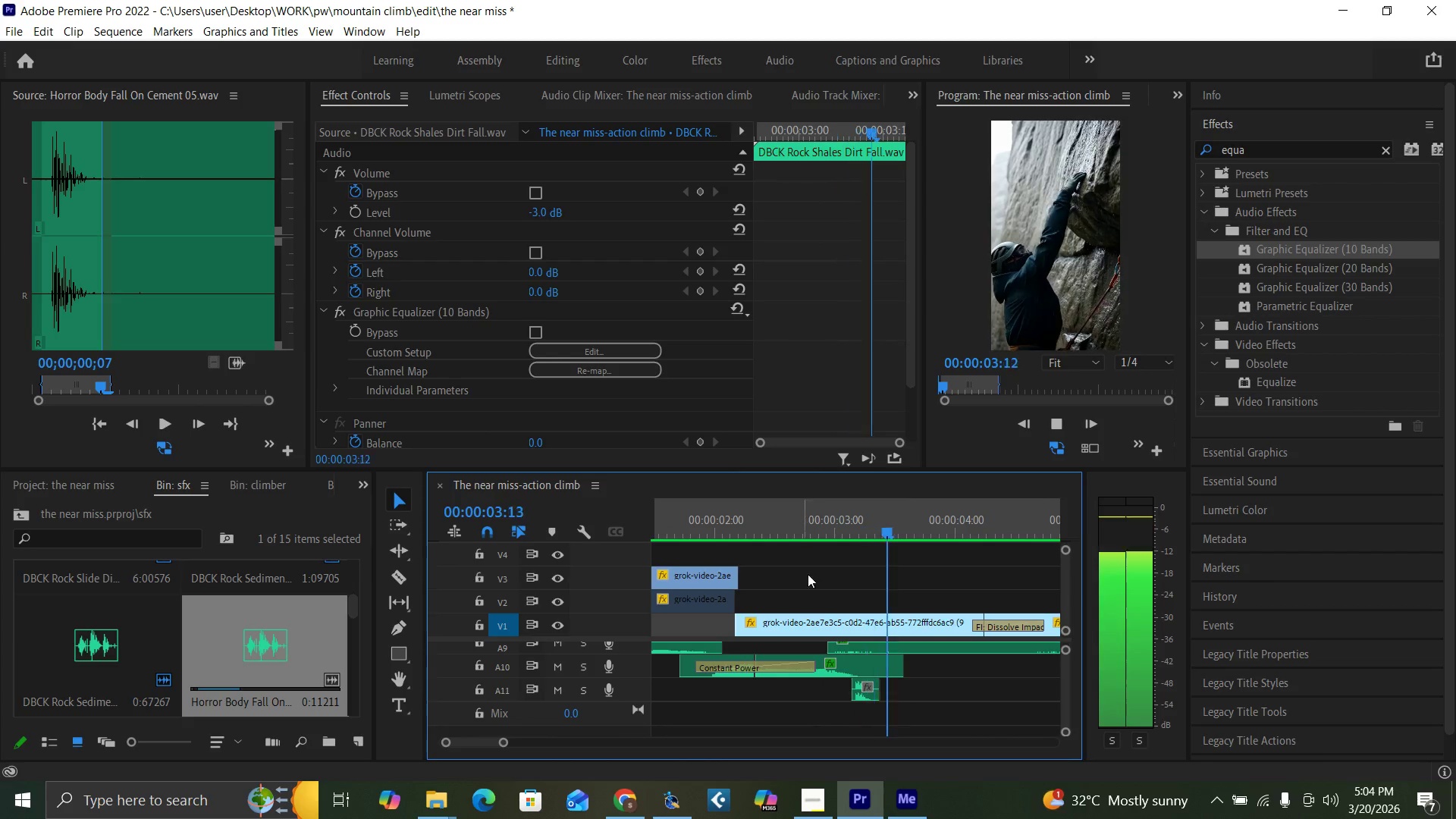 
key(Space)
 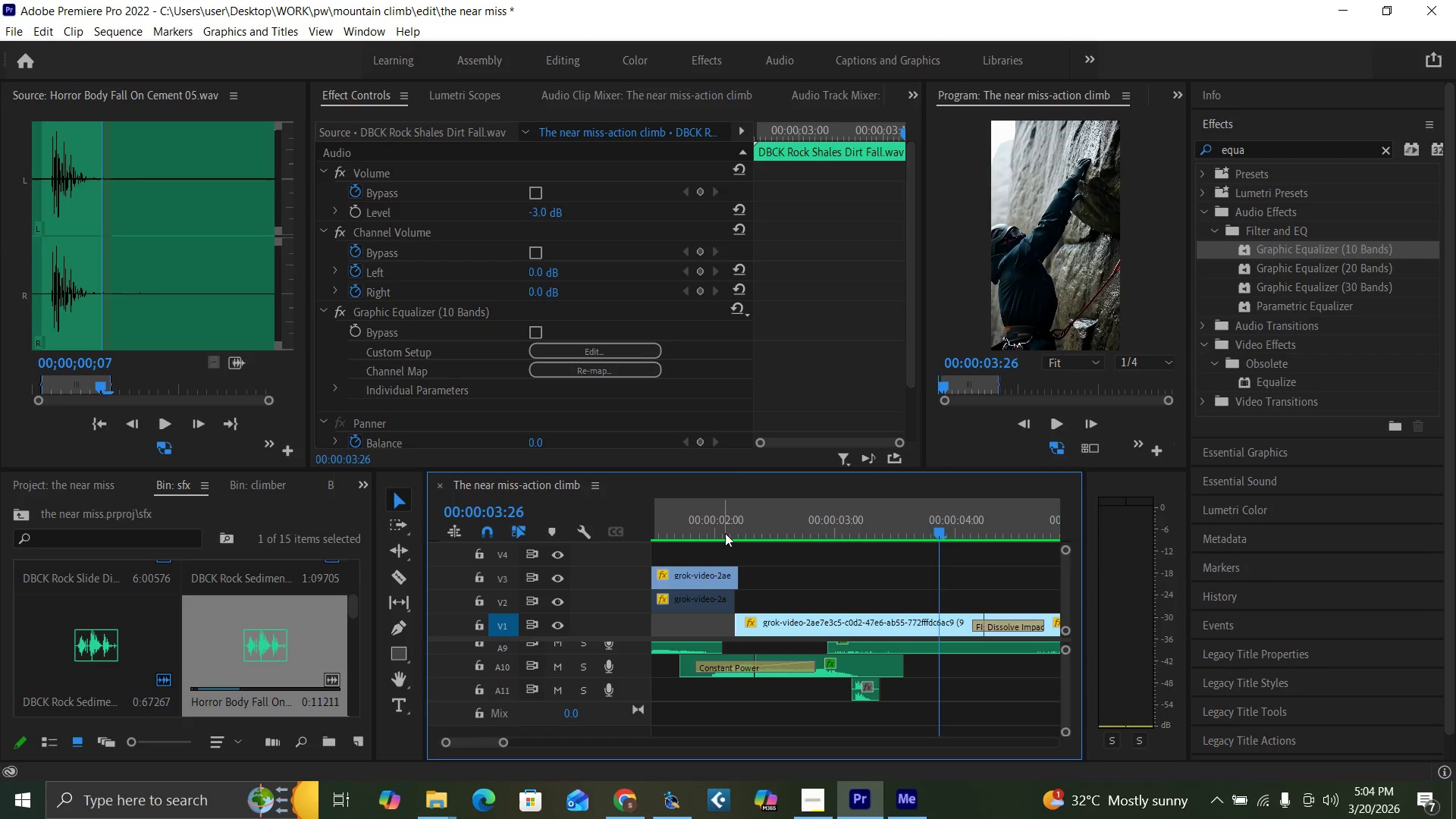 
left_click([724, 533])
 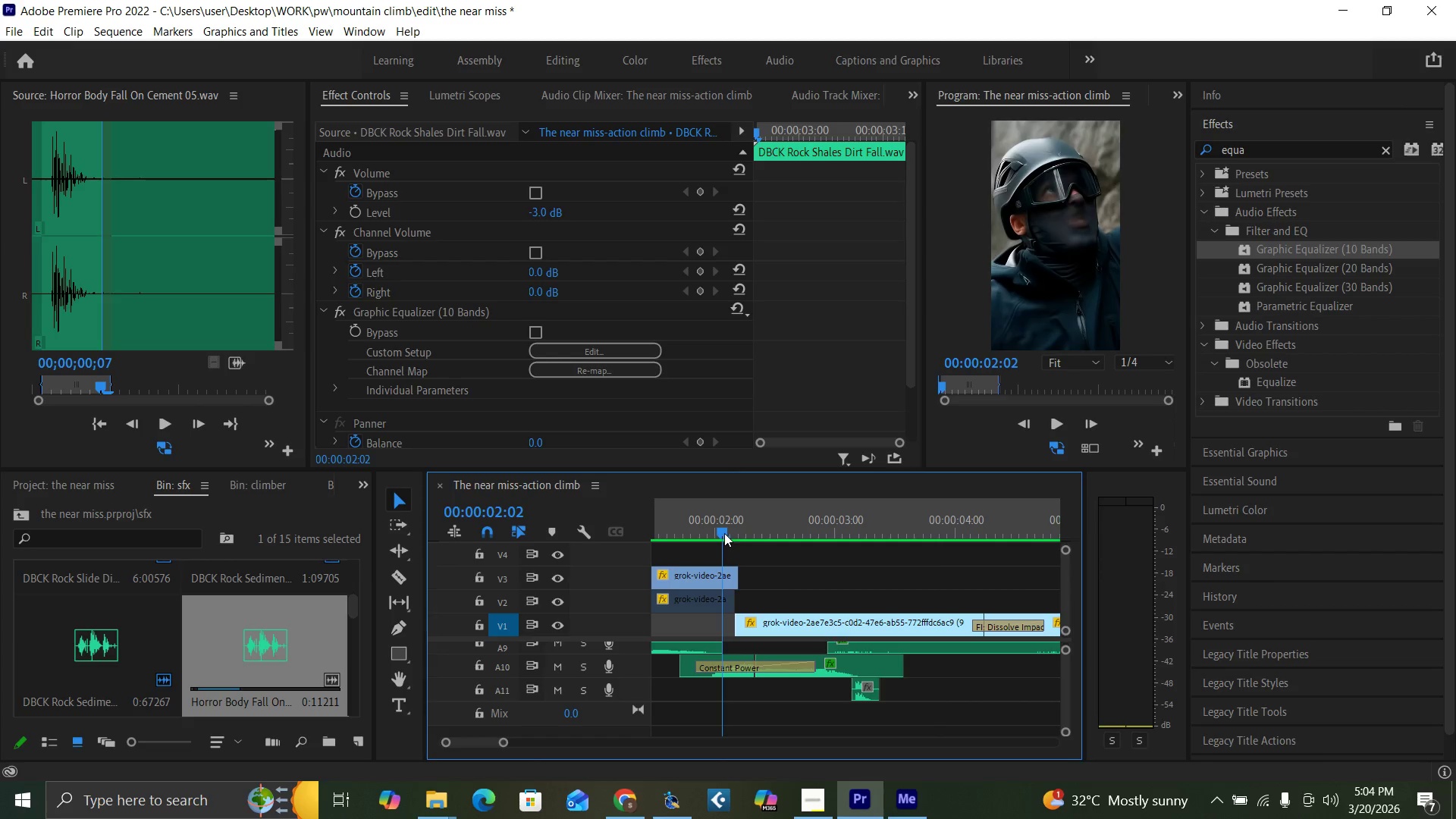 
key(Space)
 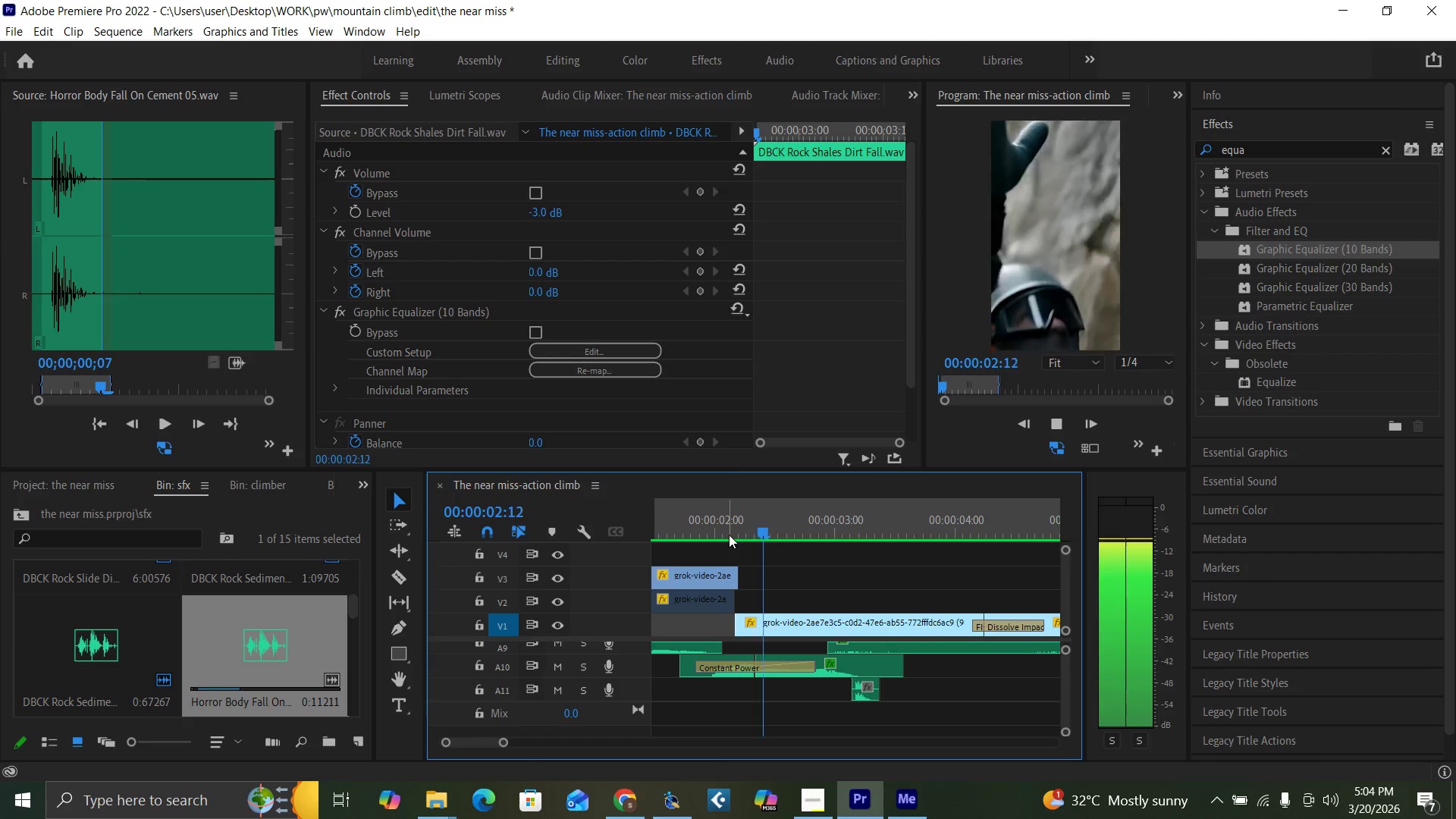 
key(Space)
 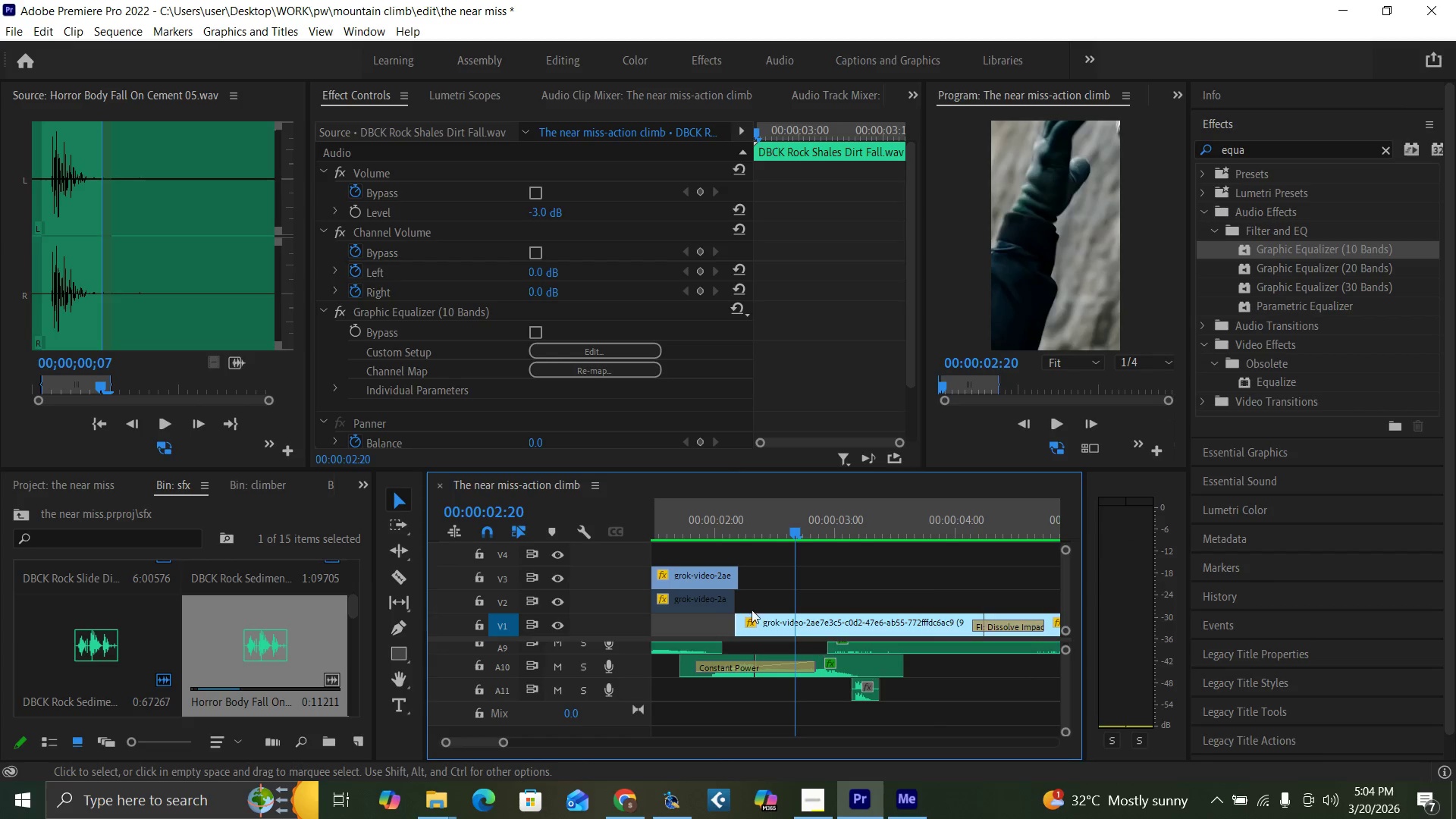 
left_click([706, 532])
 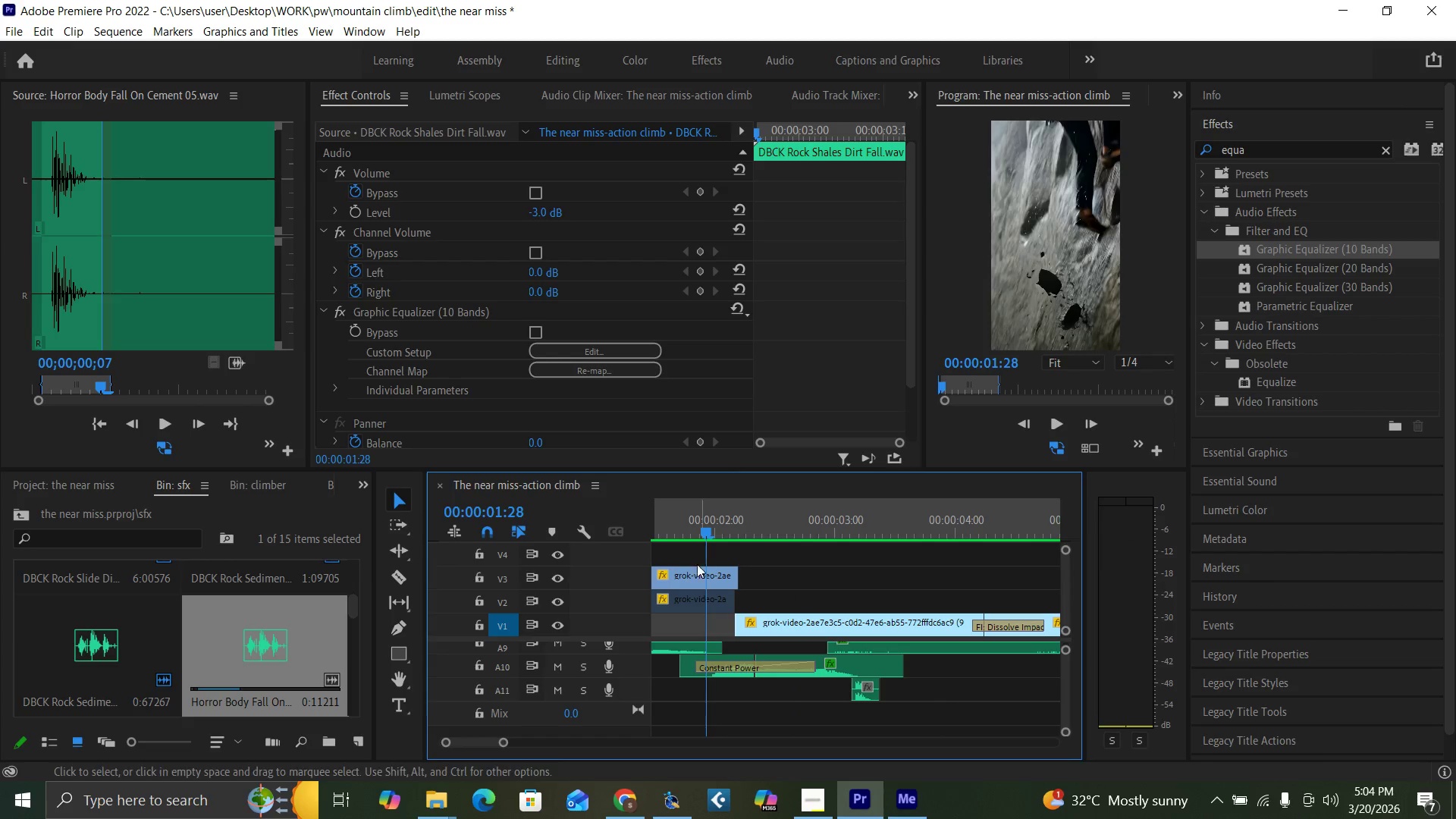 
key(Space)
 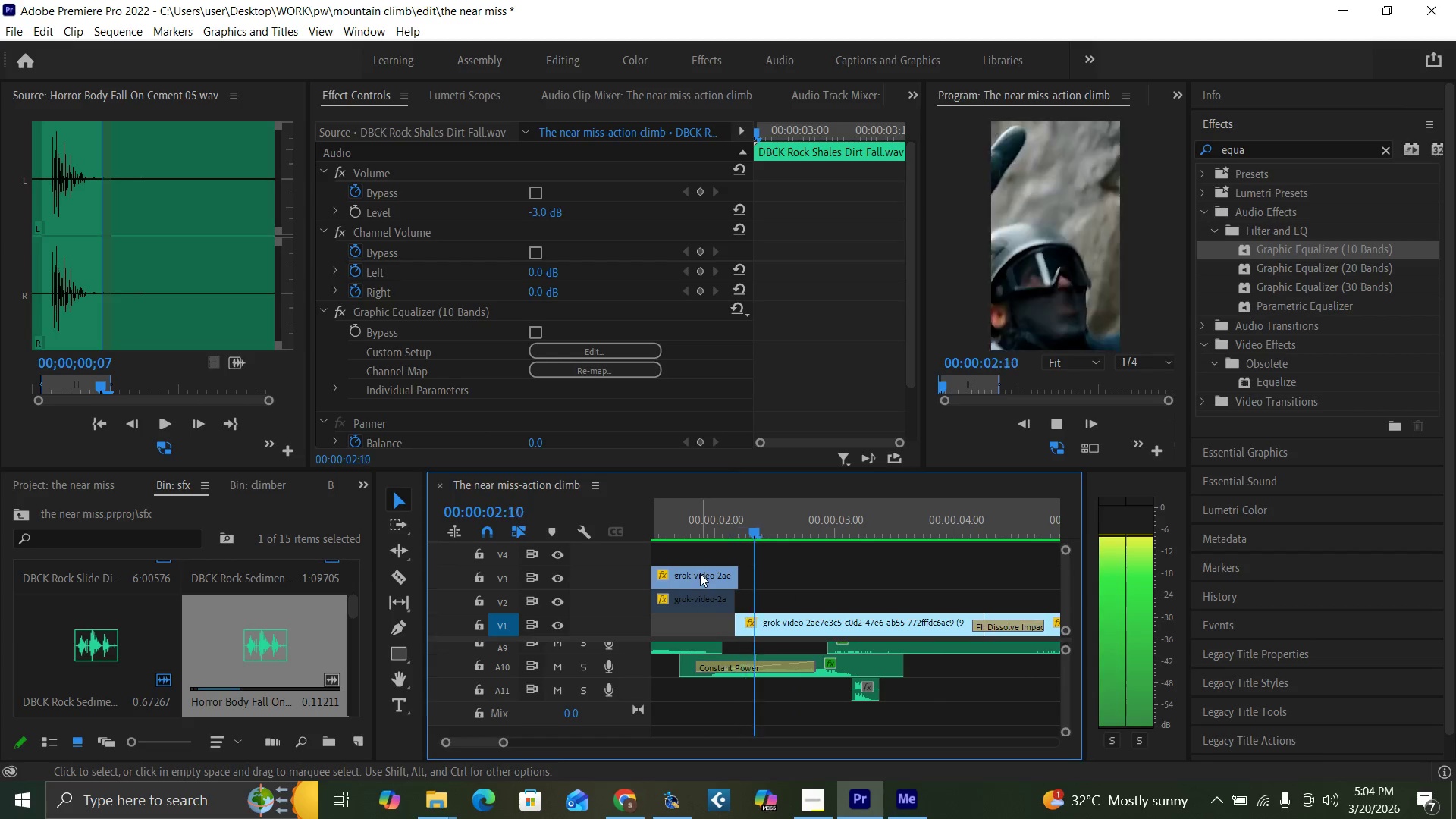 
key(Space)
 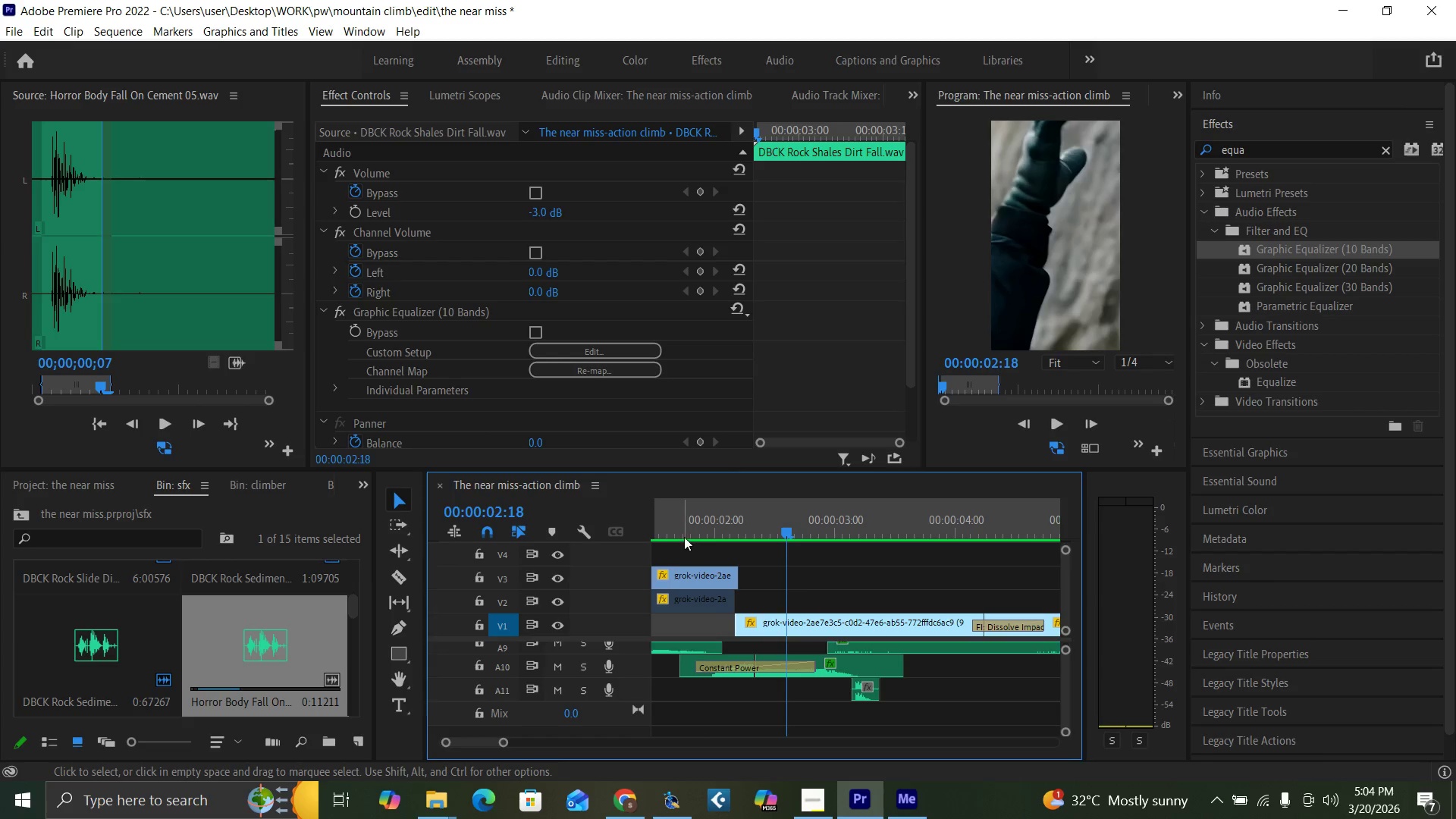 
left_click([684, 533])
 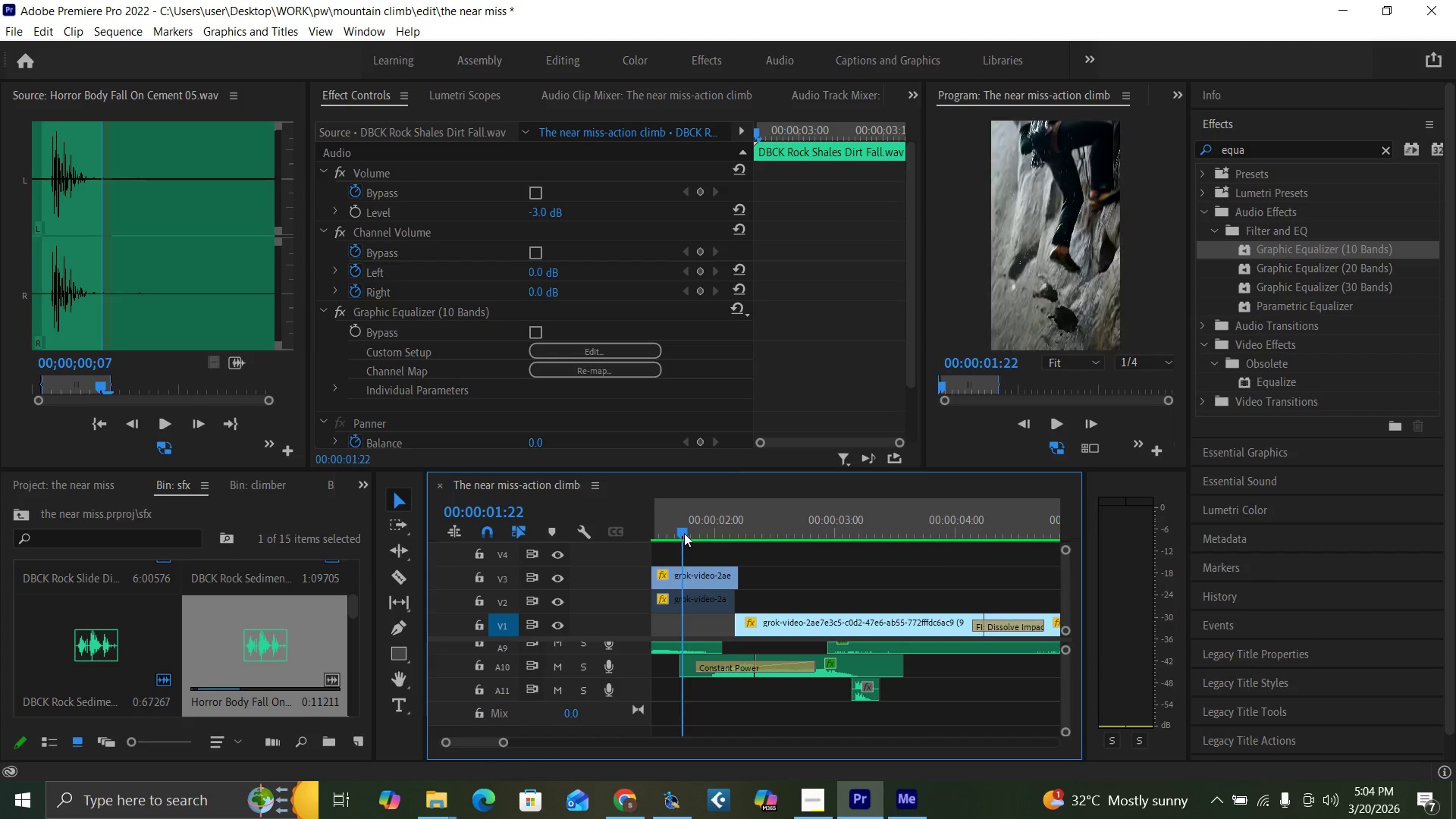 
key(Space)
 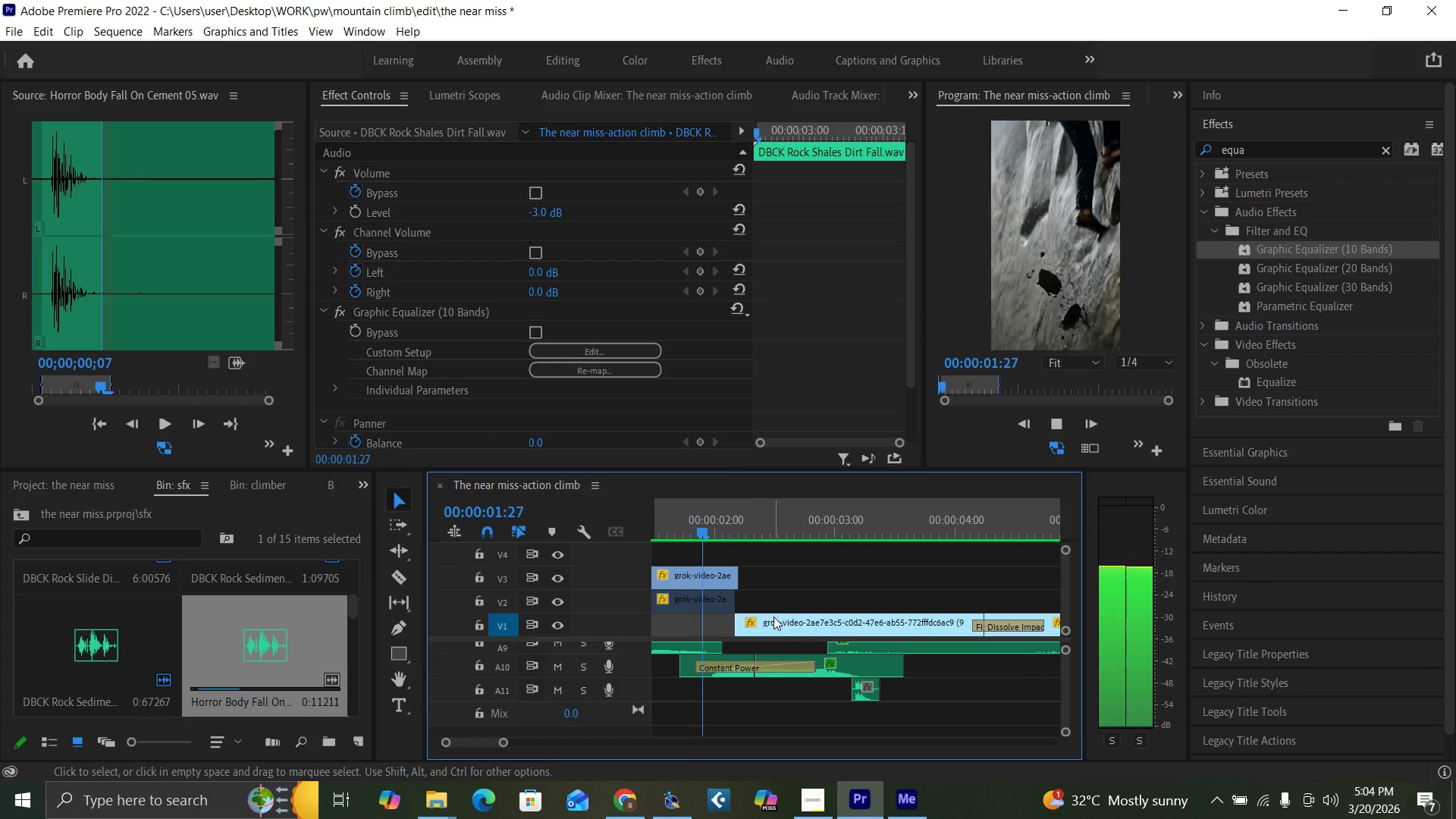 
key(Space)
 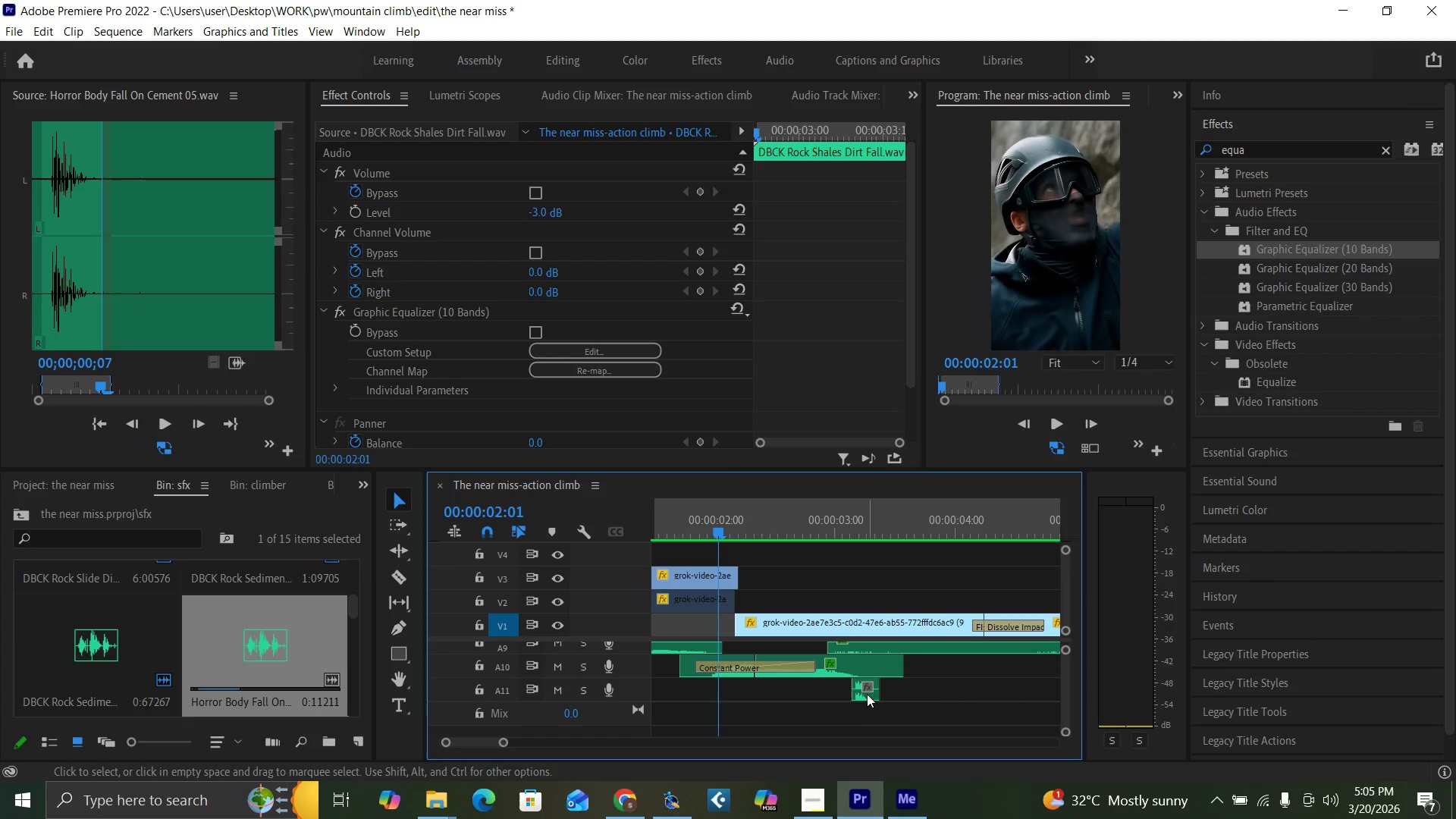 
left_click_drag(start_coordinate=[866, 694], to_coordinate=[732, 693])
 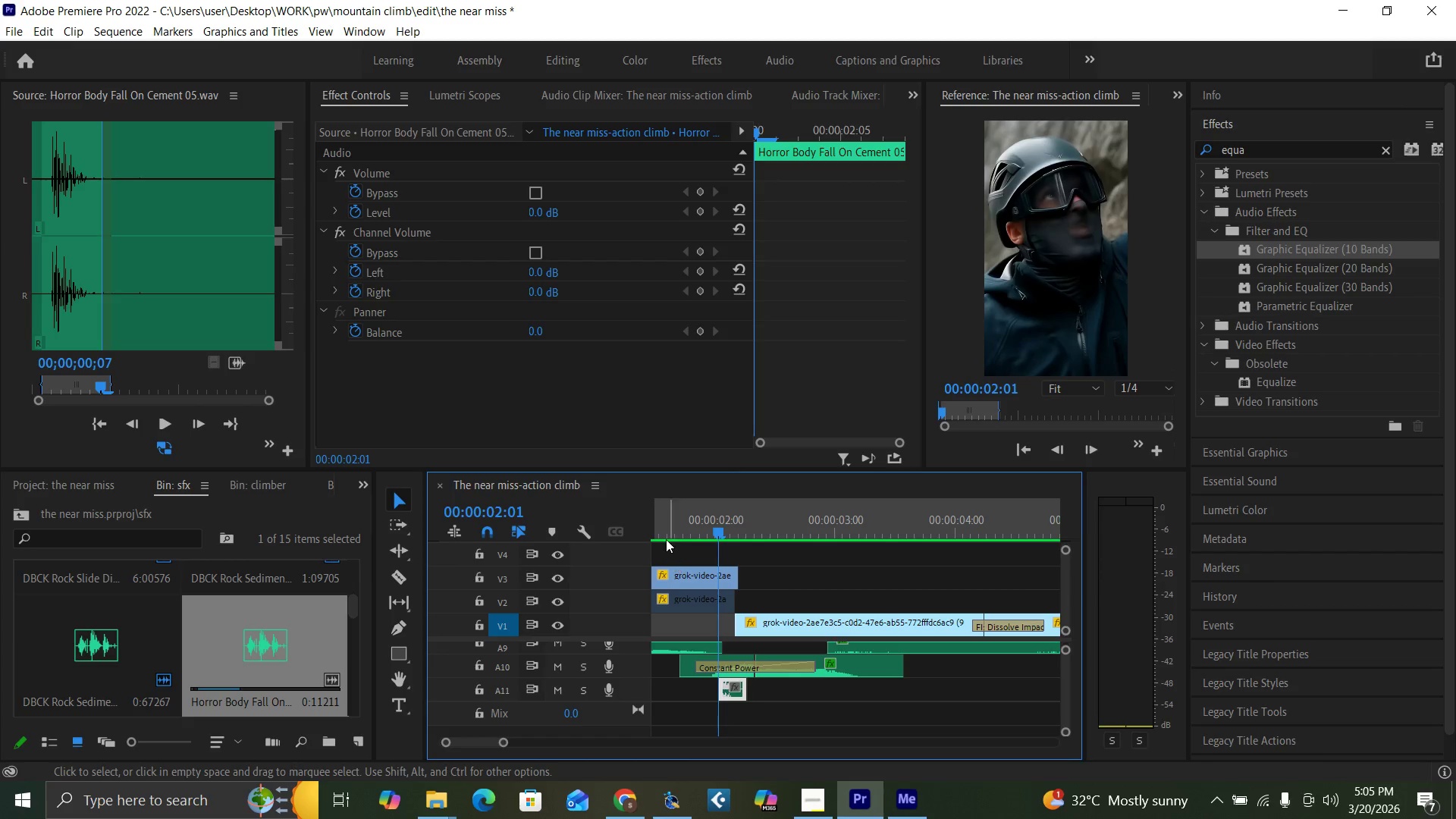 
left_click([666, 529])
 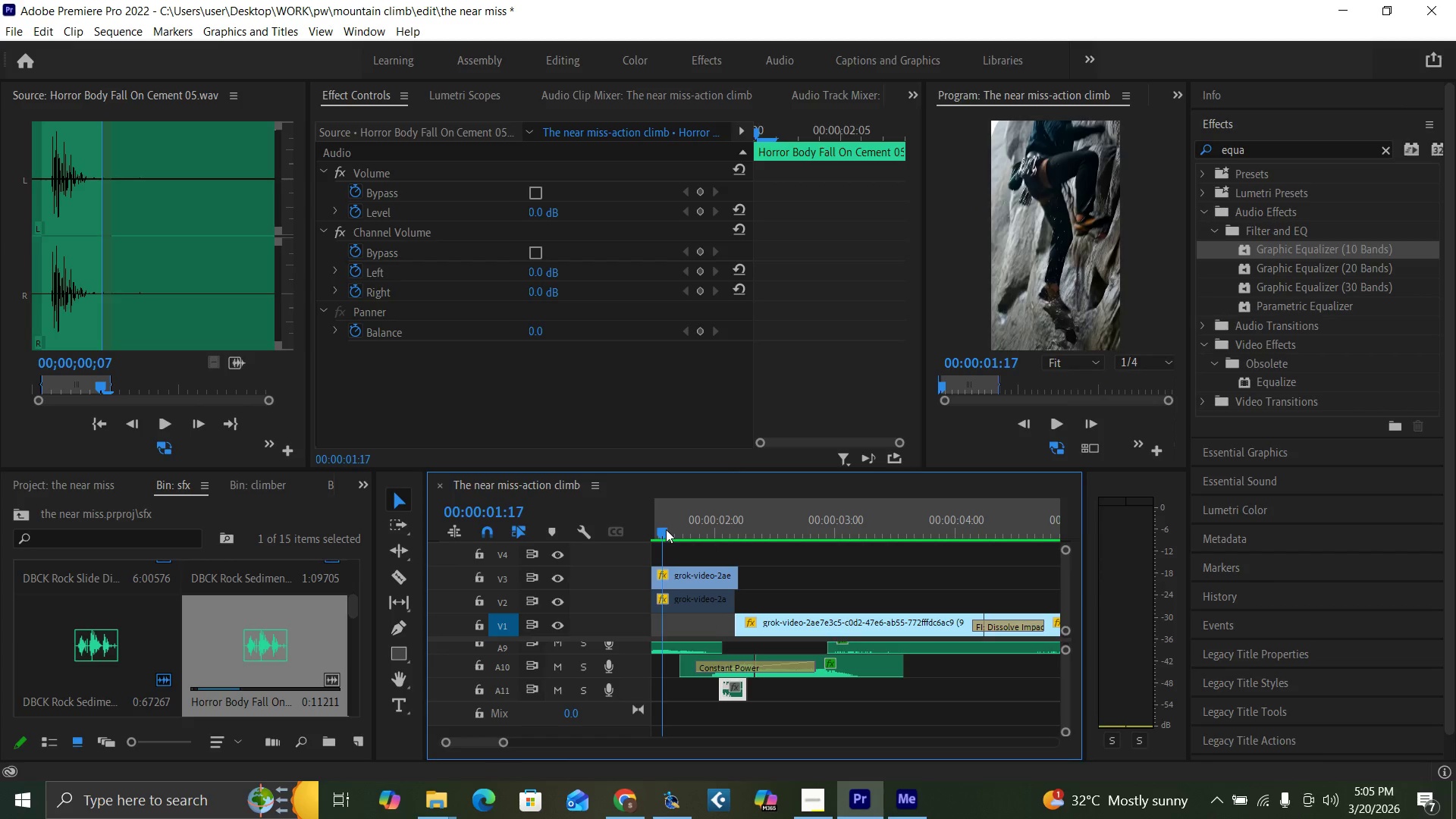 
key(Space)
 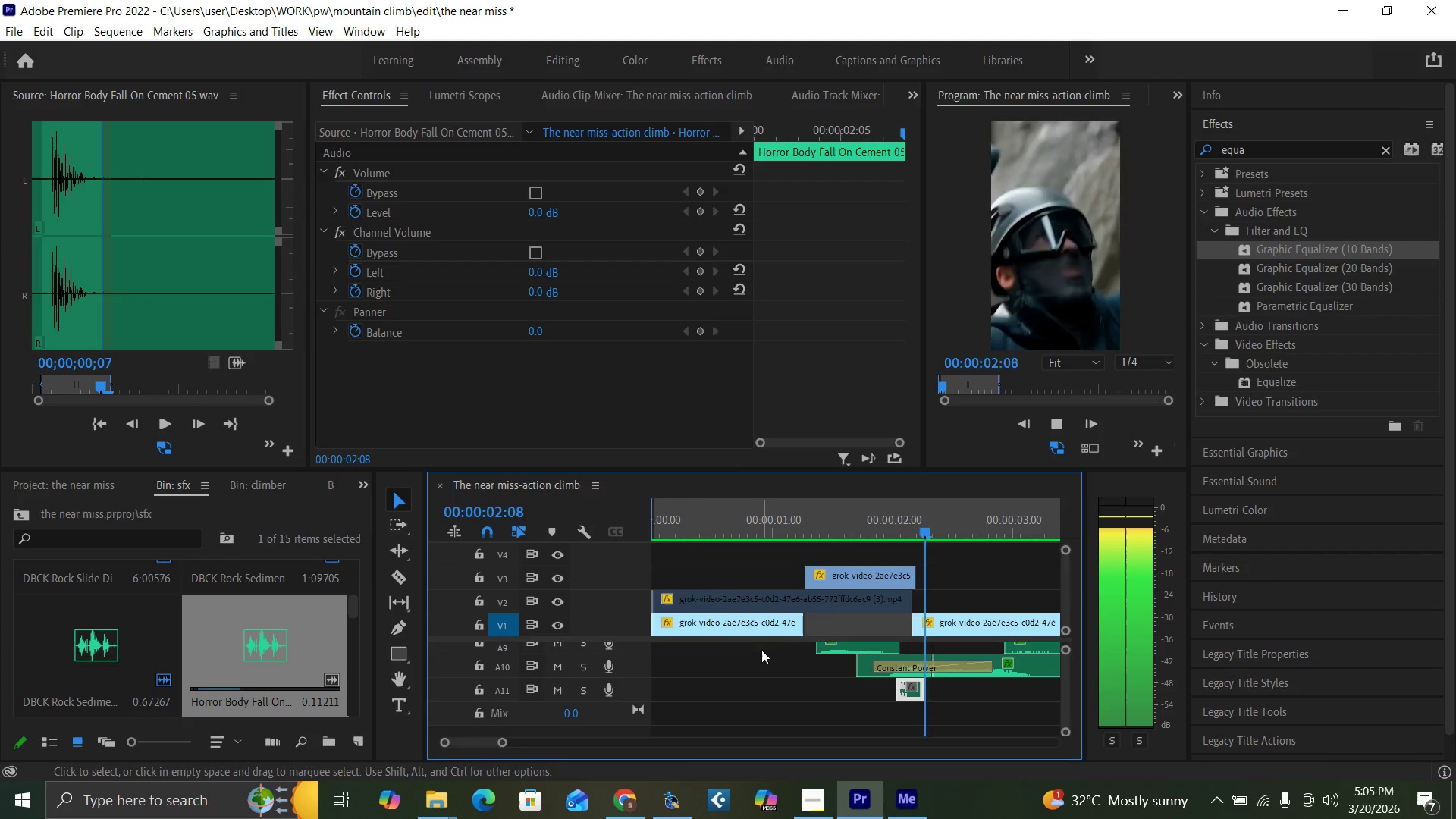 
key(Space)
 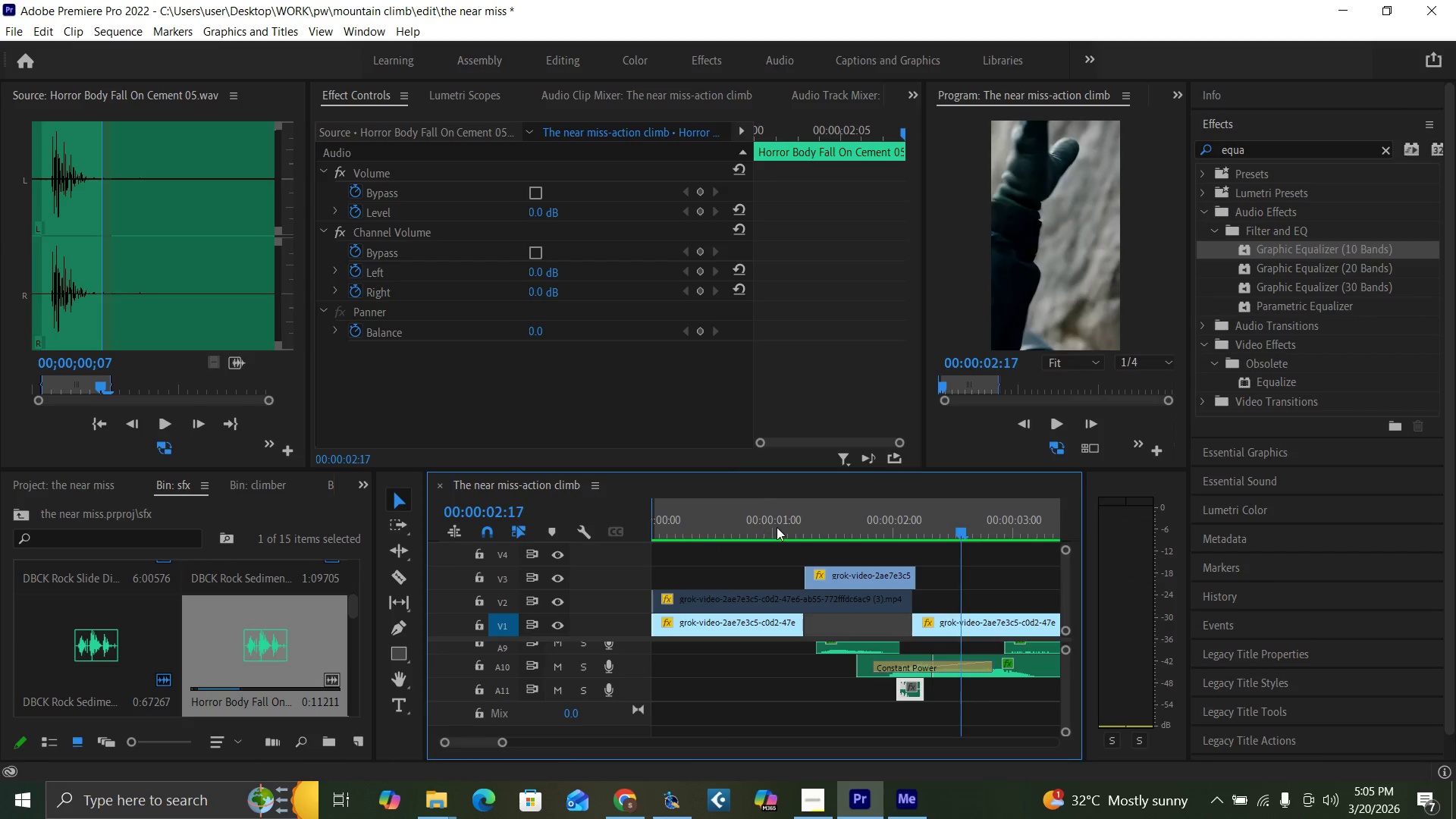 
left_click_drag(start_coordinate=[778, 527], to_coordinate=[778, 533])
 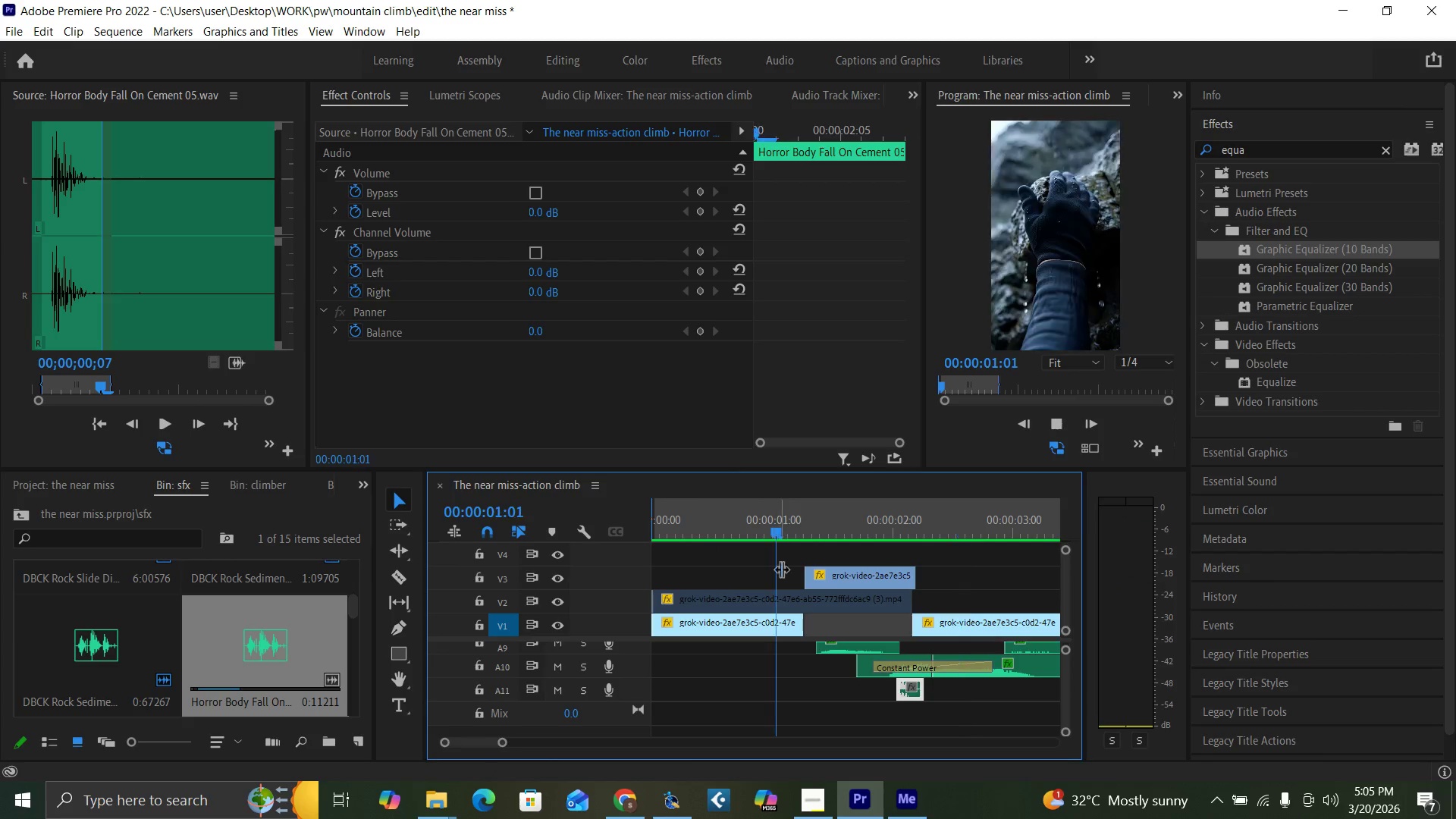 
key(Space)
 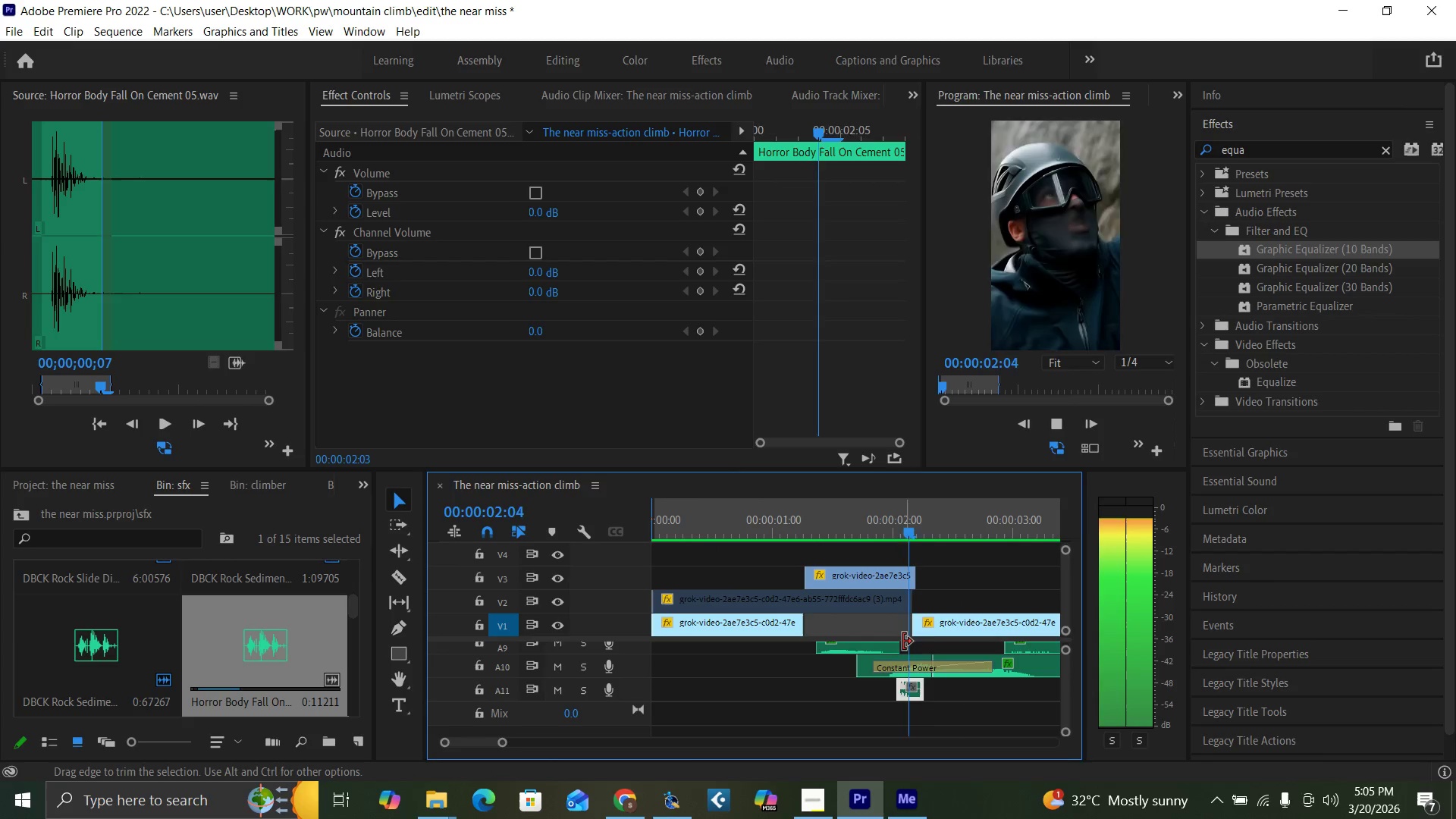 
key(Space)
 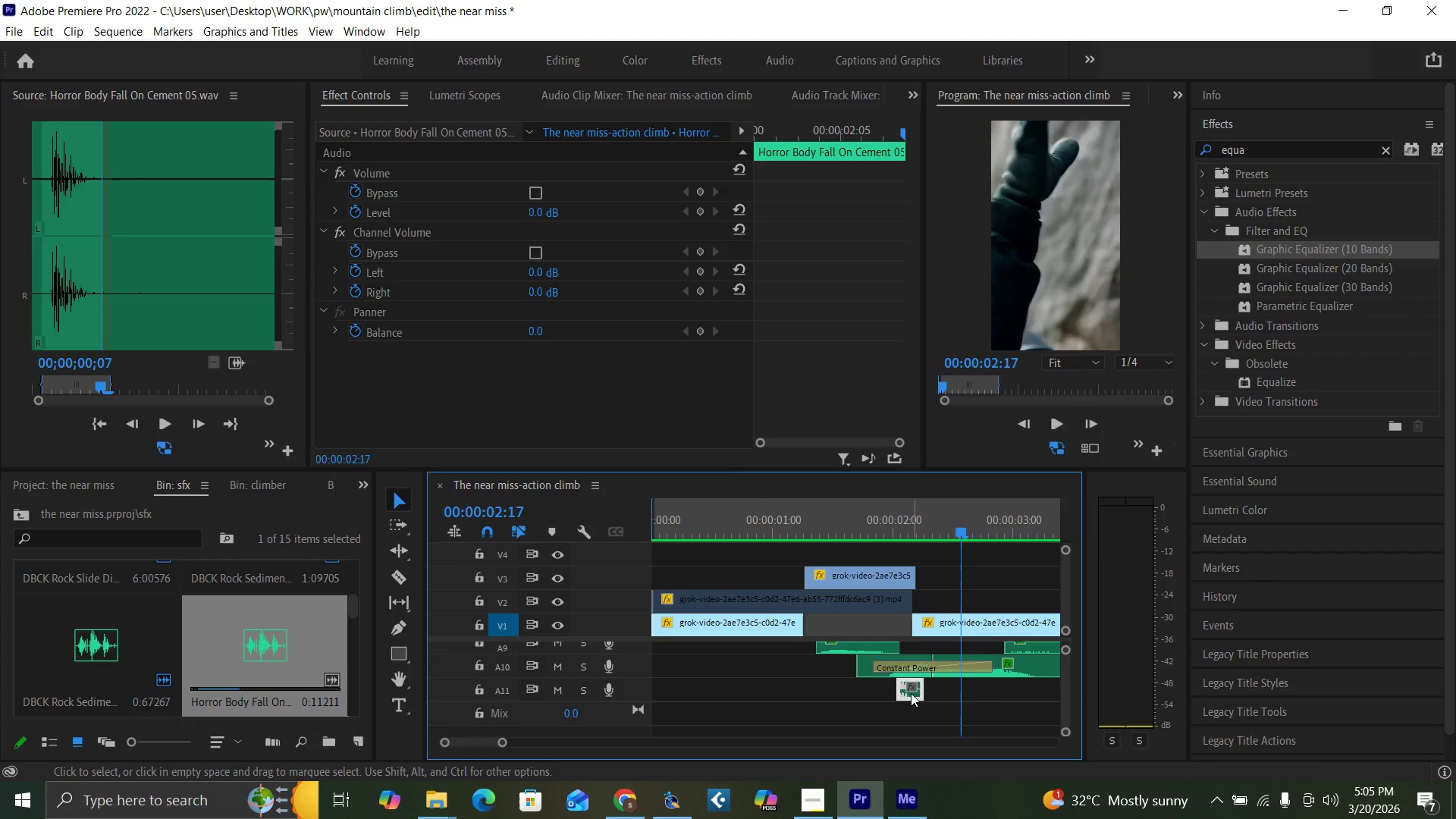 
key(Space)
 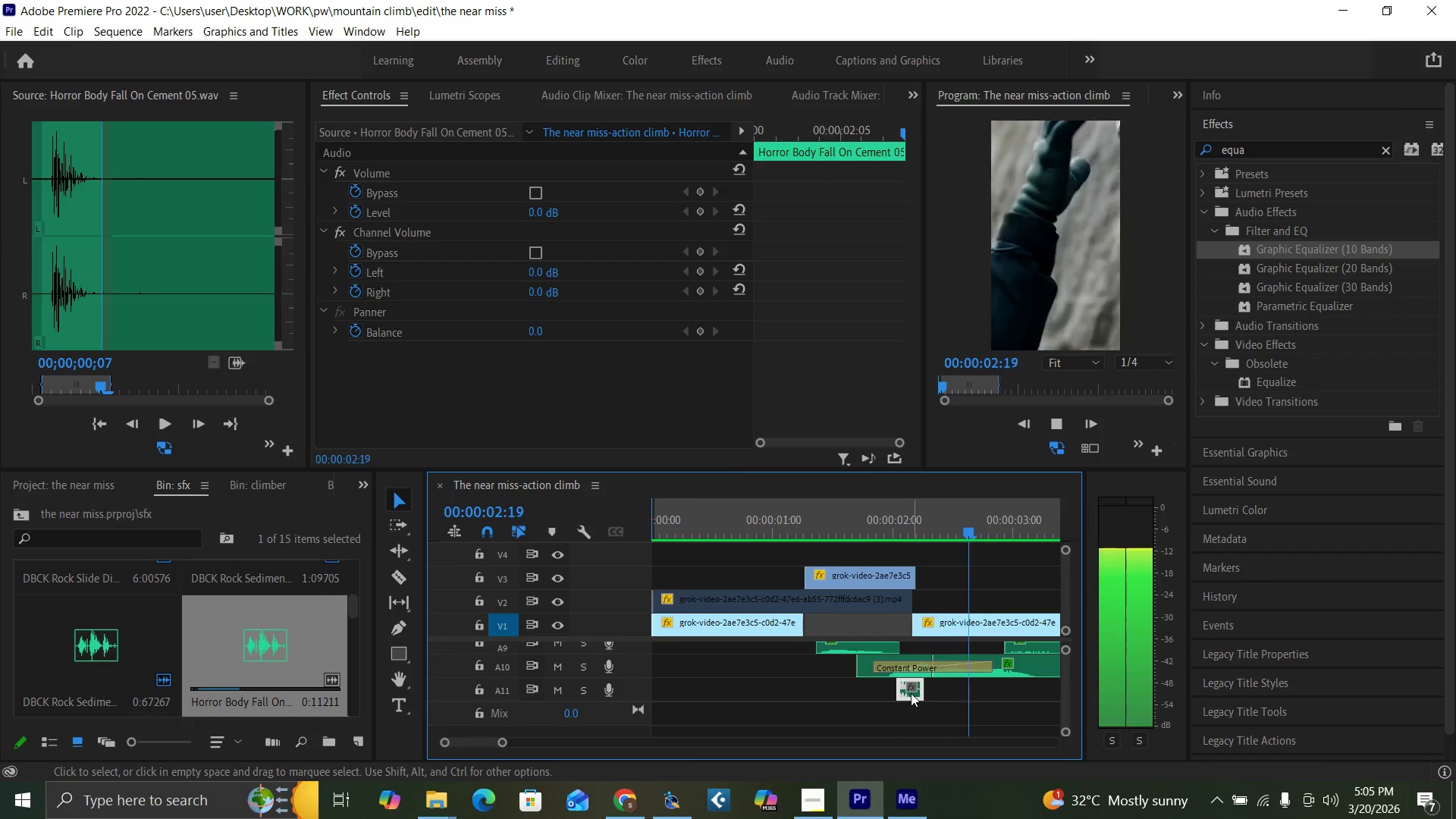 
key(Space)
 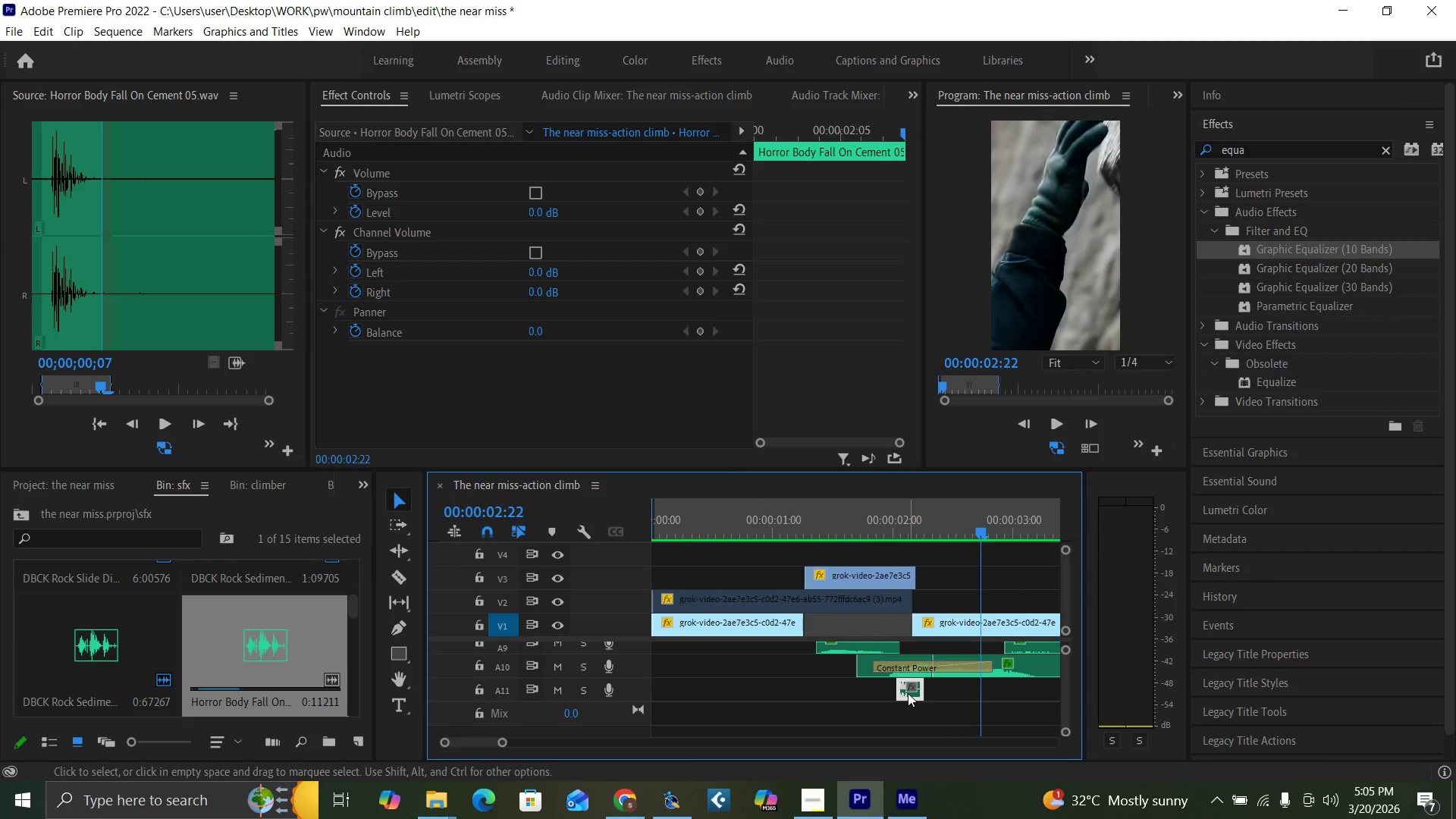 
left_click_drag(start_coordinate=[907, 693], to_coordinate=[993, 691])
 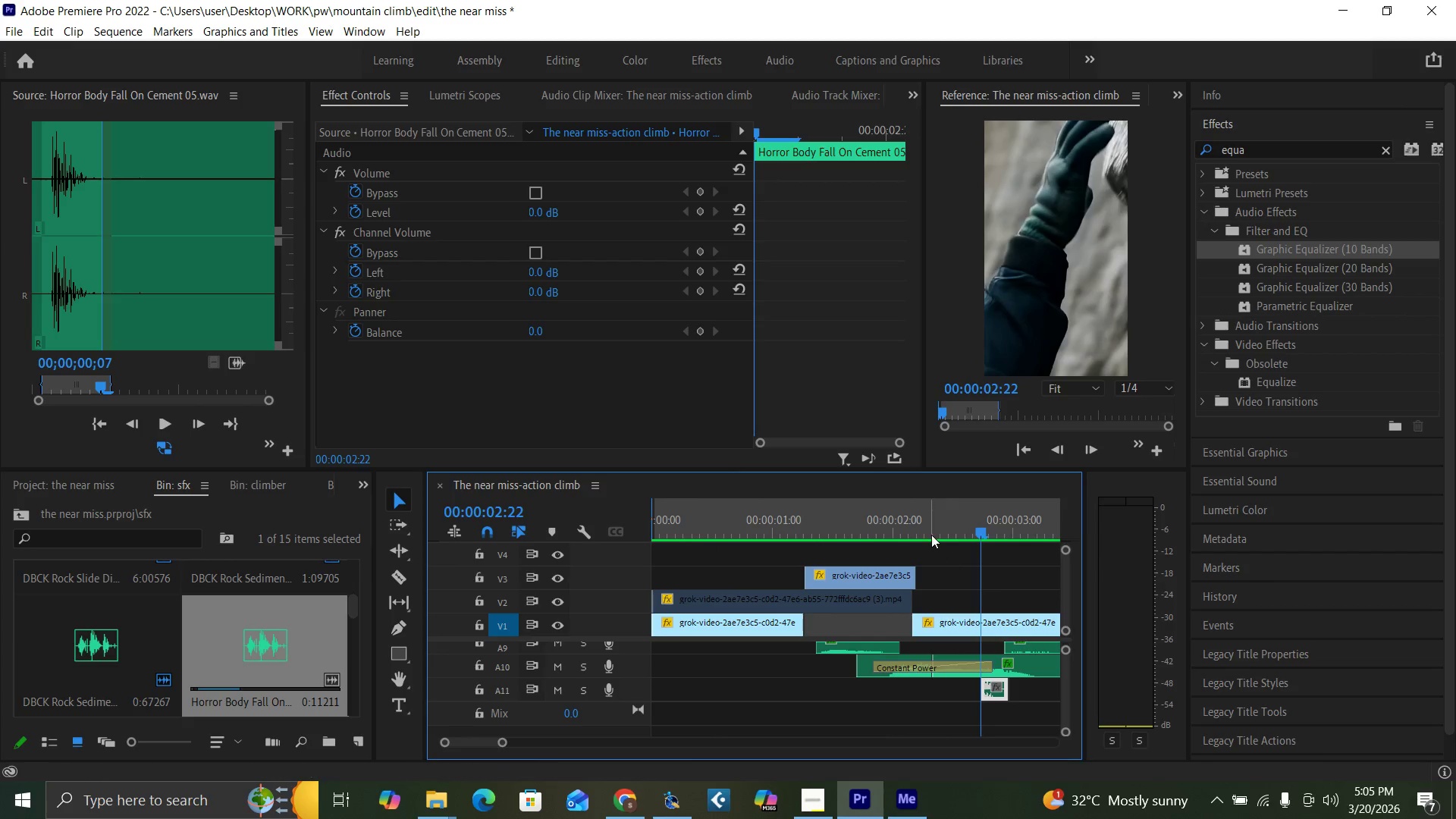 
left_click([931, 535])
 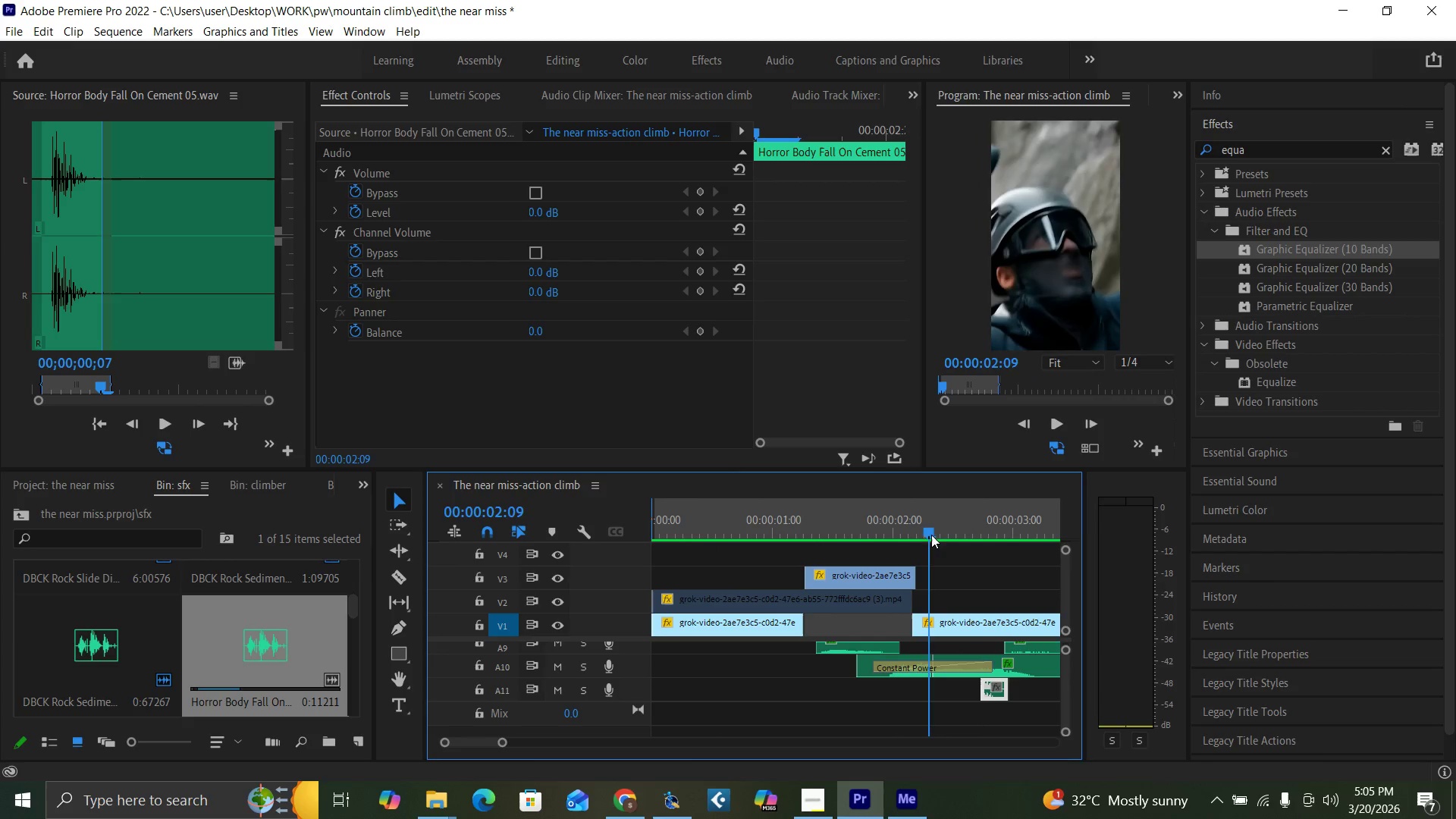 
key(Space)
 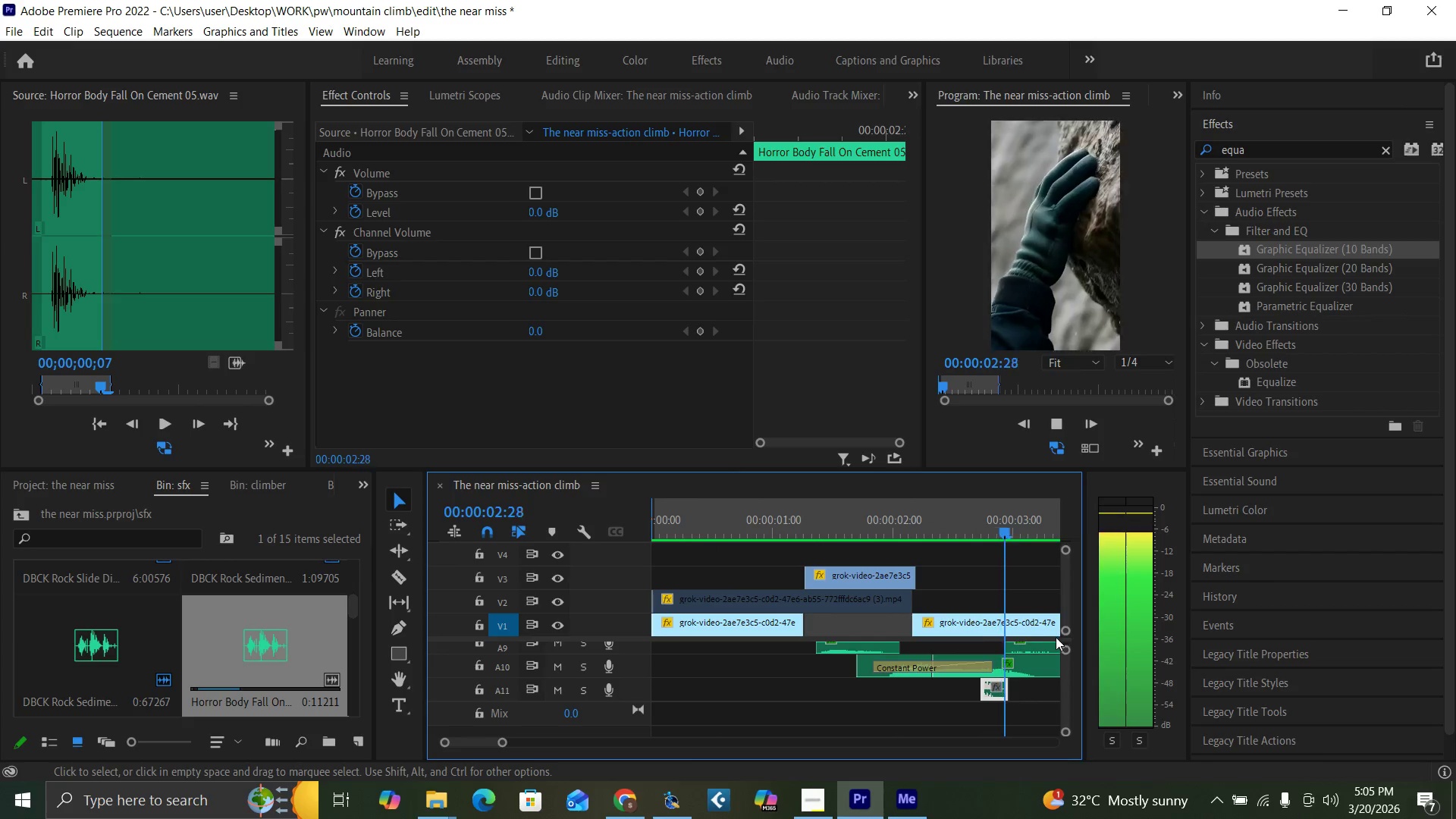 
key(Space)
 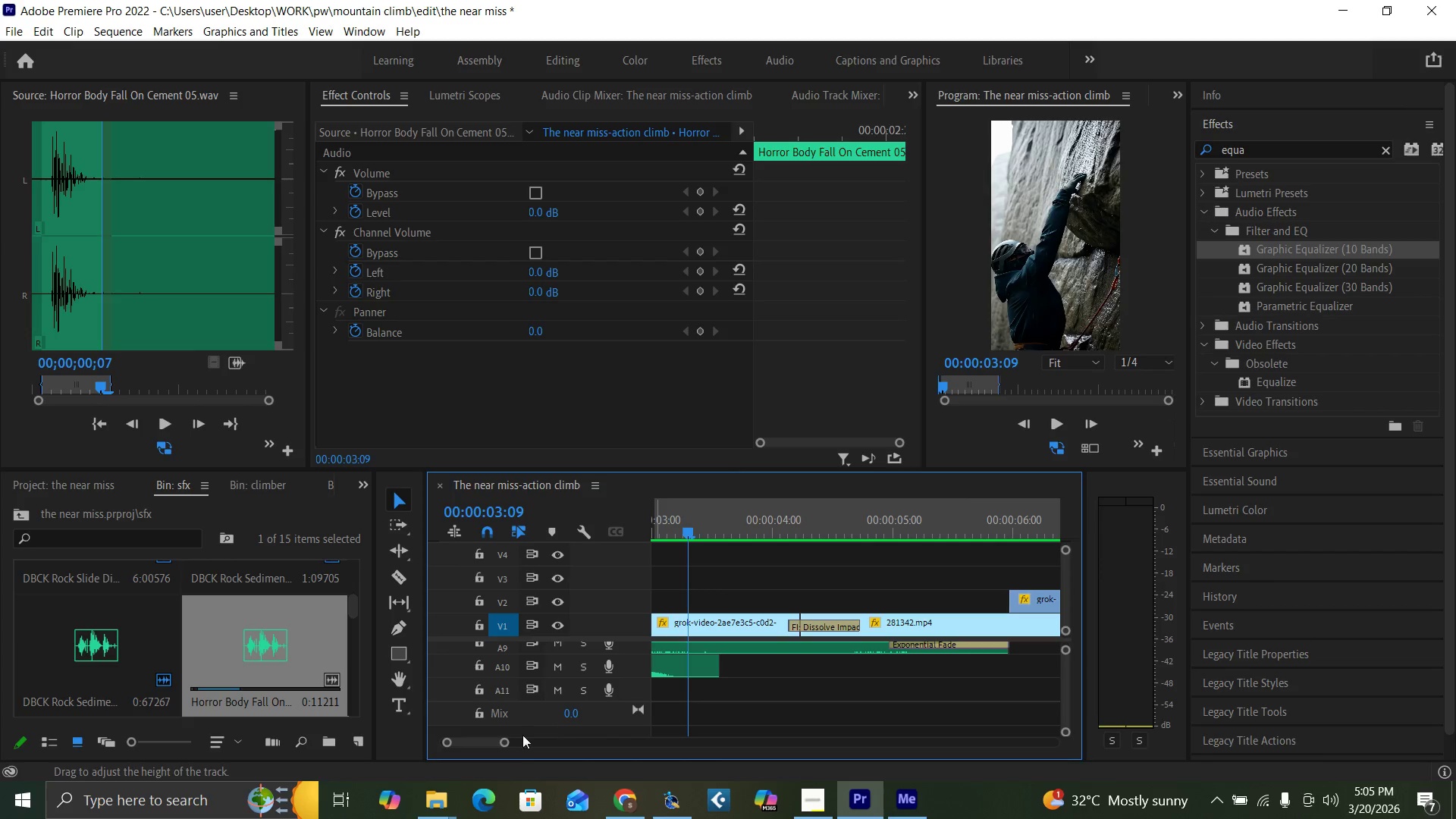 
left_click_drag(start_coordinate=[506, 740], to_coordinate=[525, 748])
 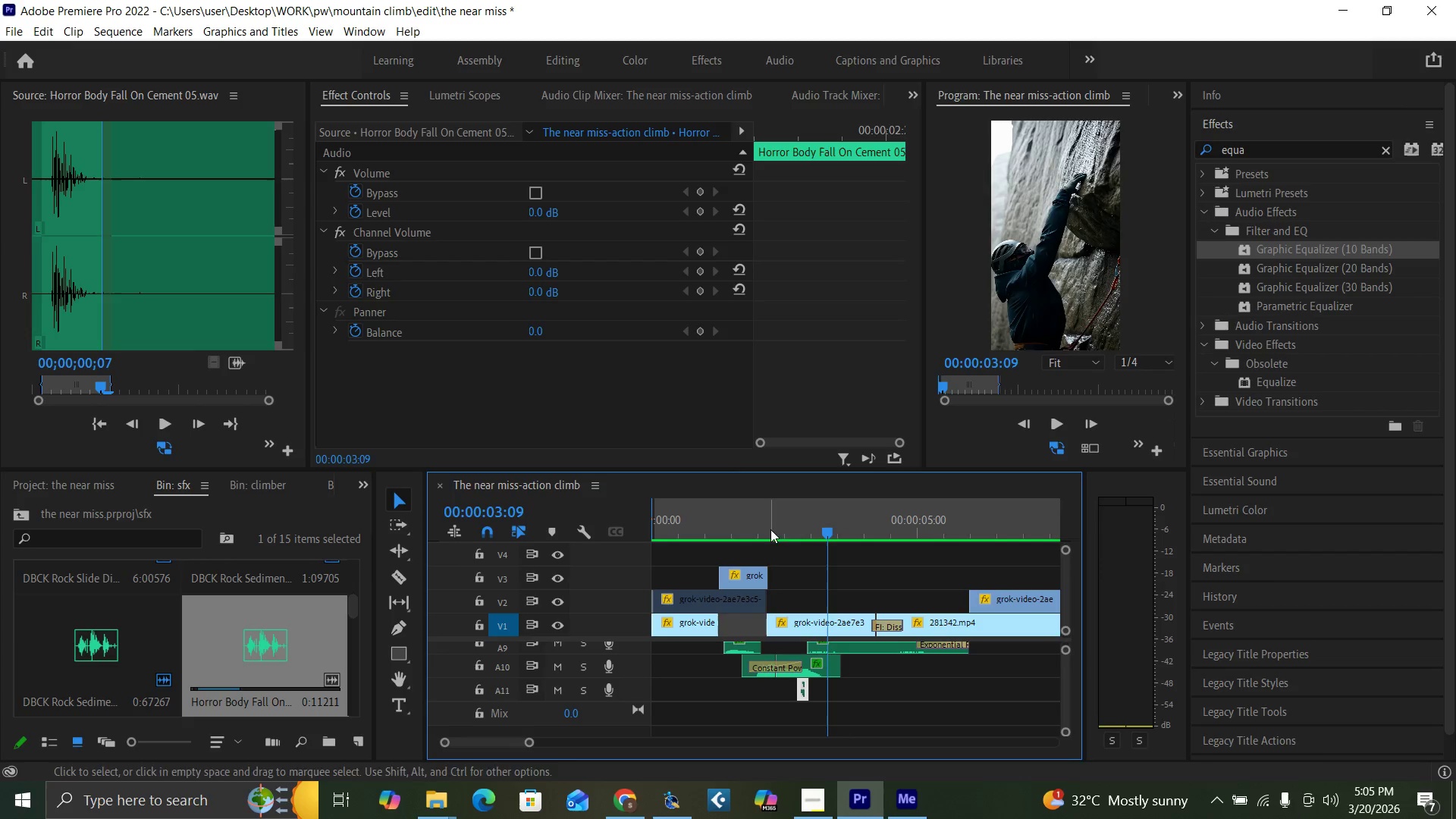 
key(Space)
 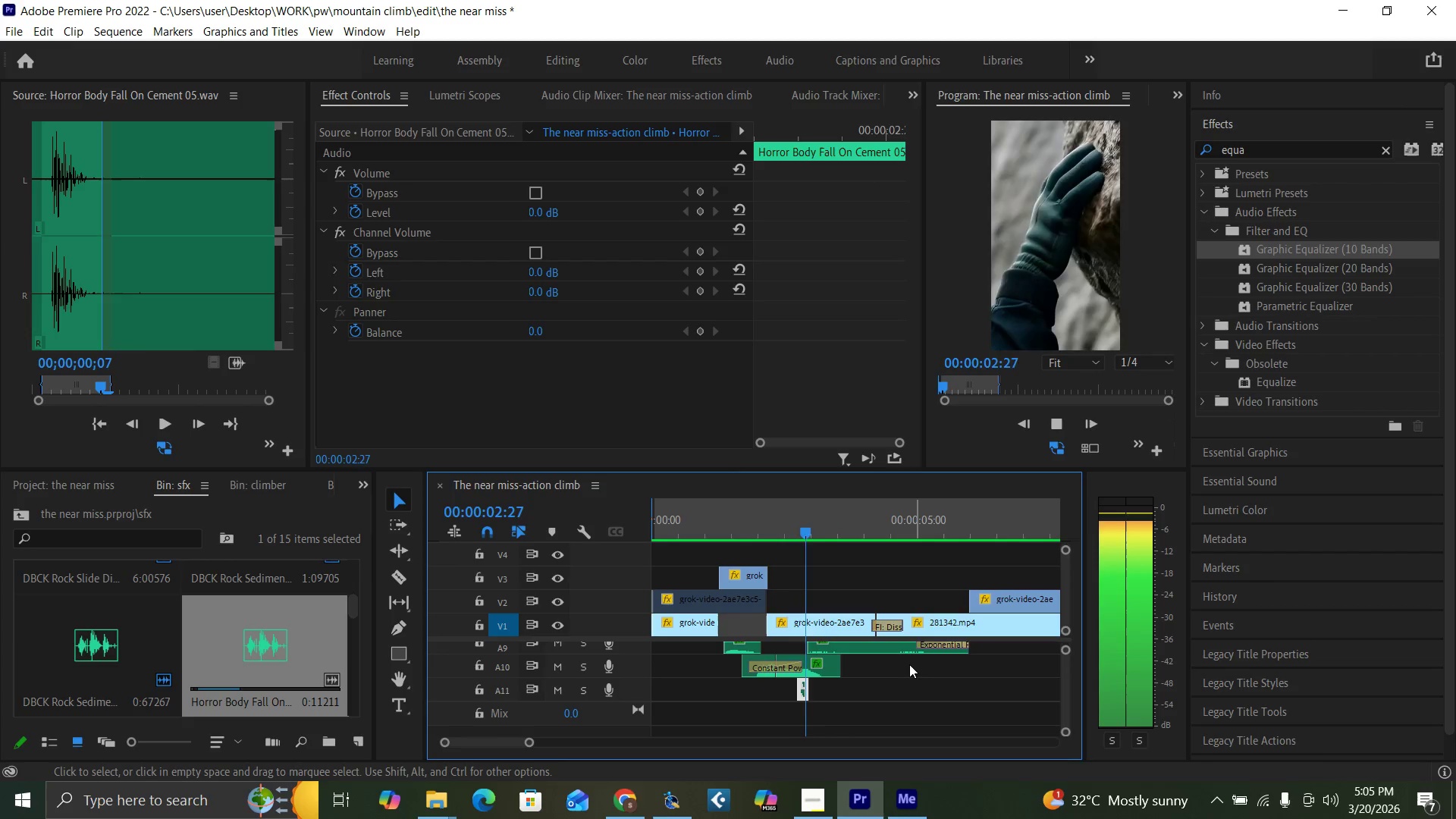 
key(Space)
 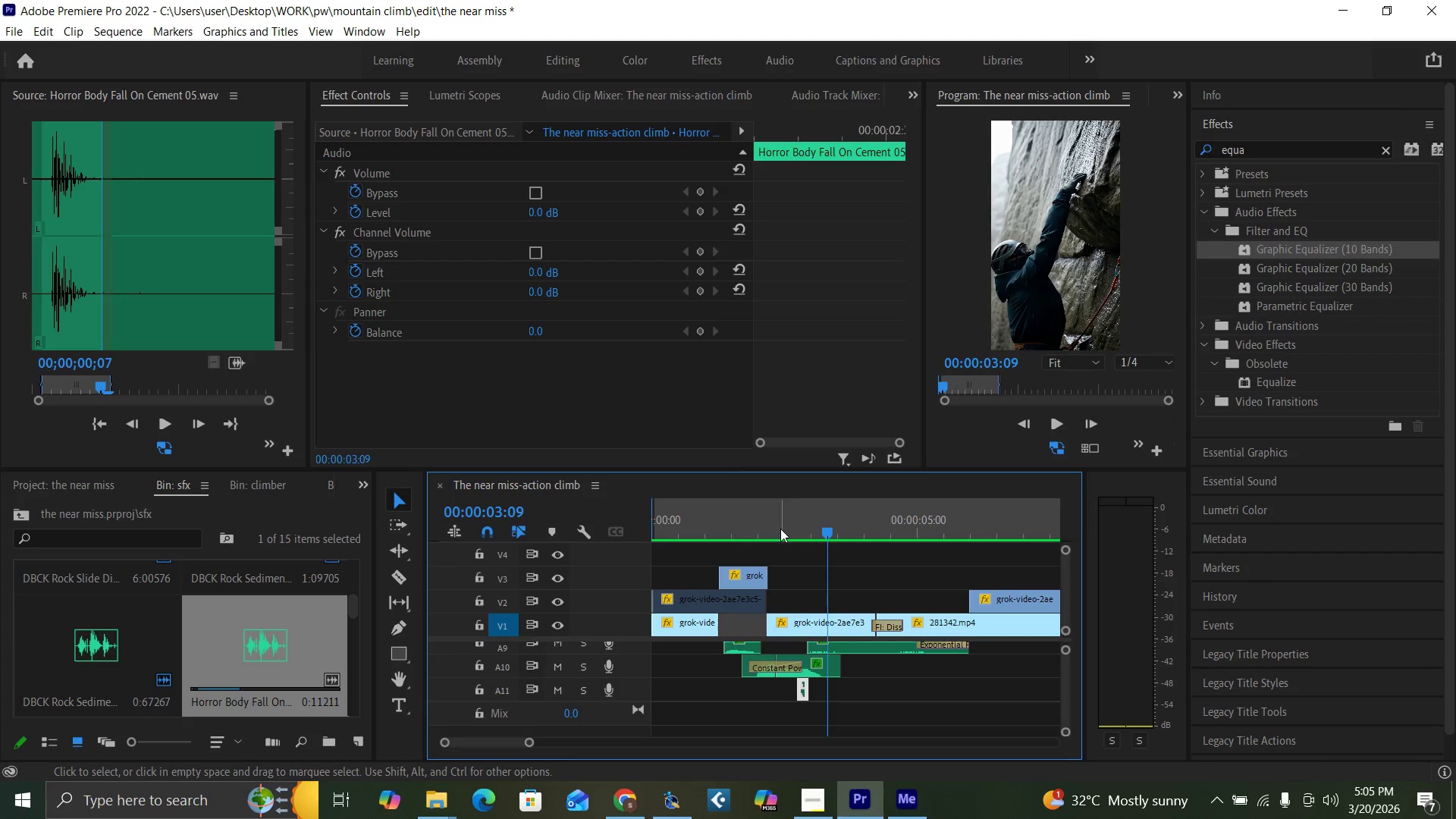 
key(Space)
 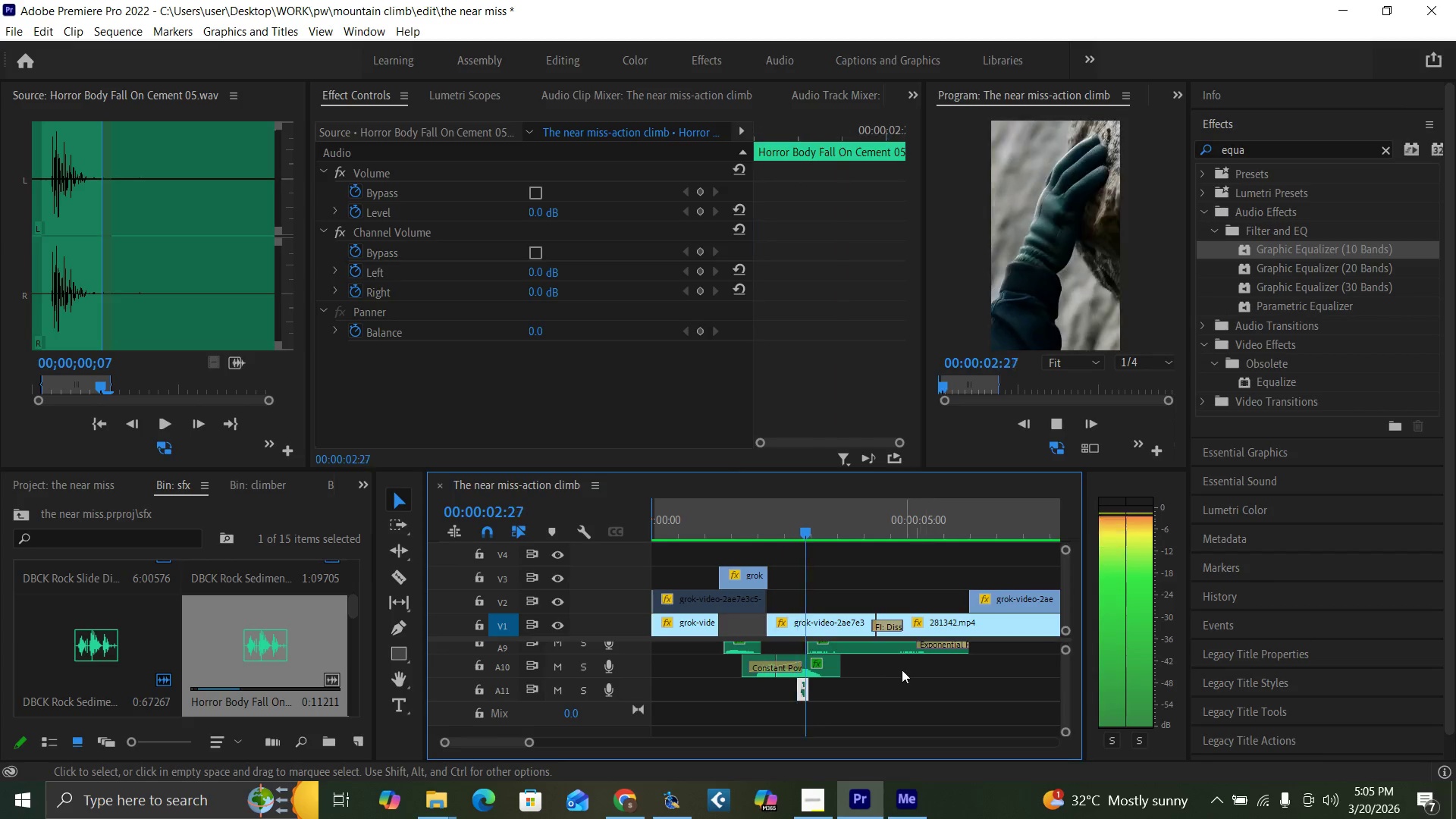 
key(Space)
 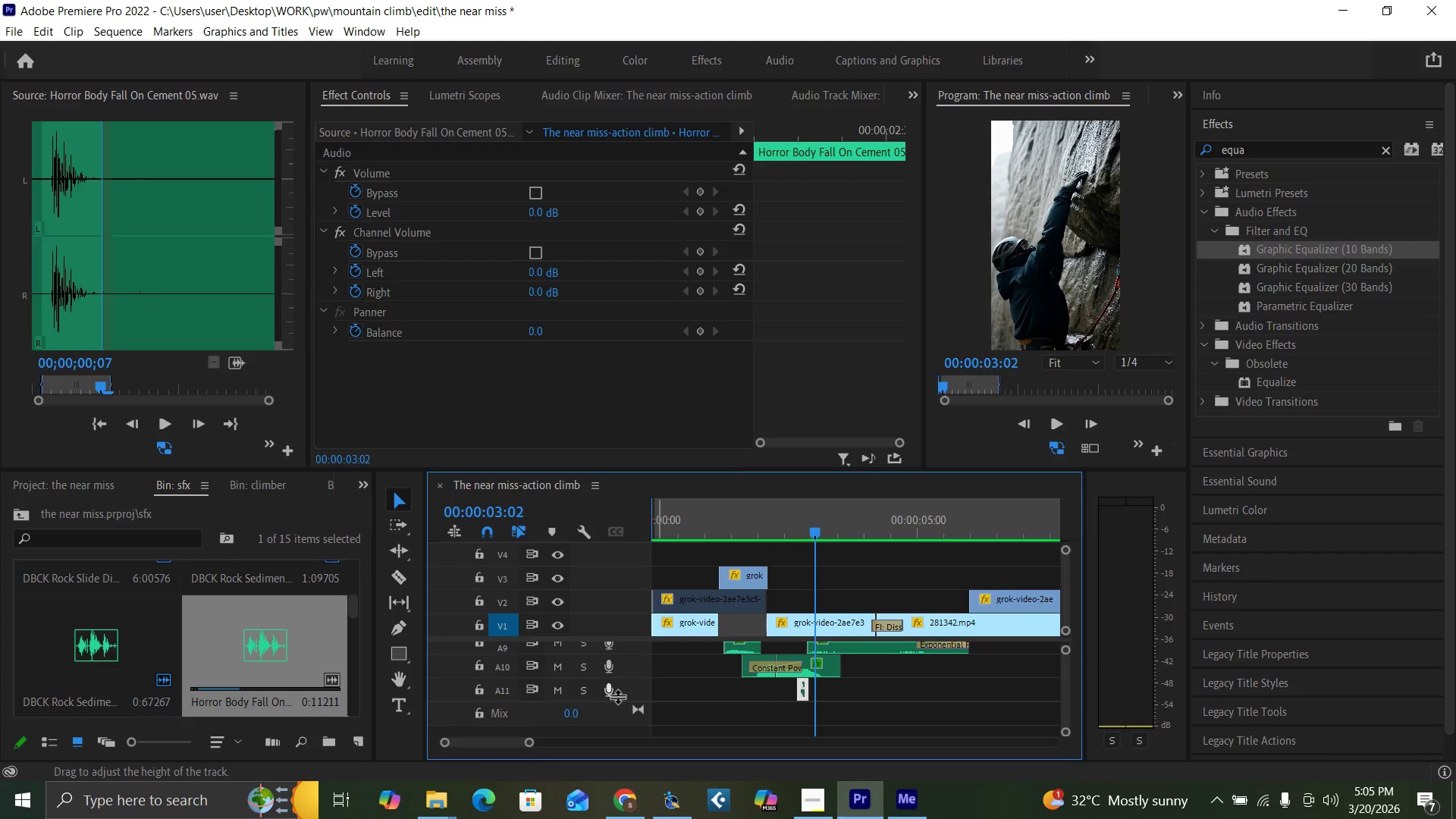 
left_click([584, 696])
 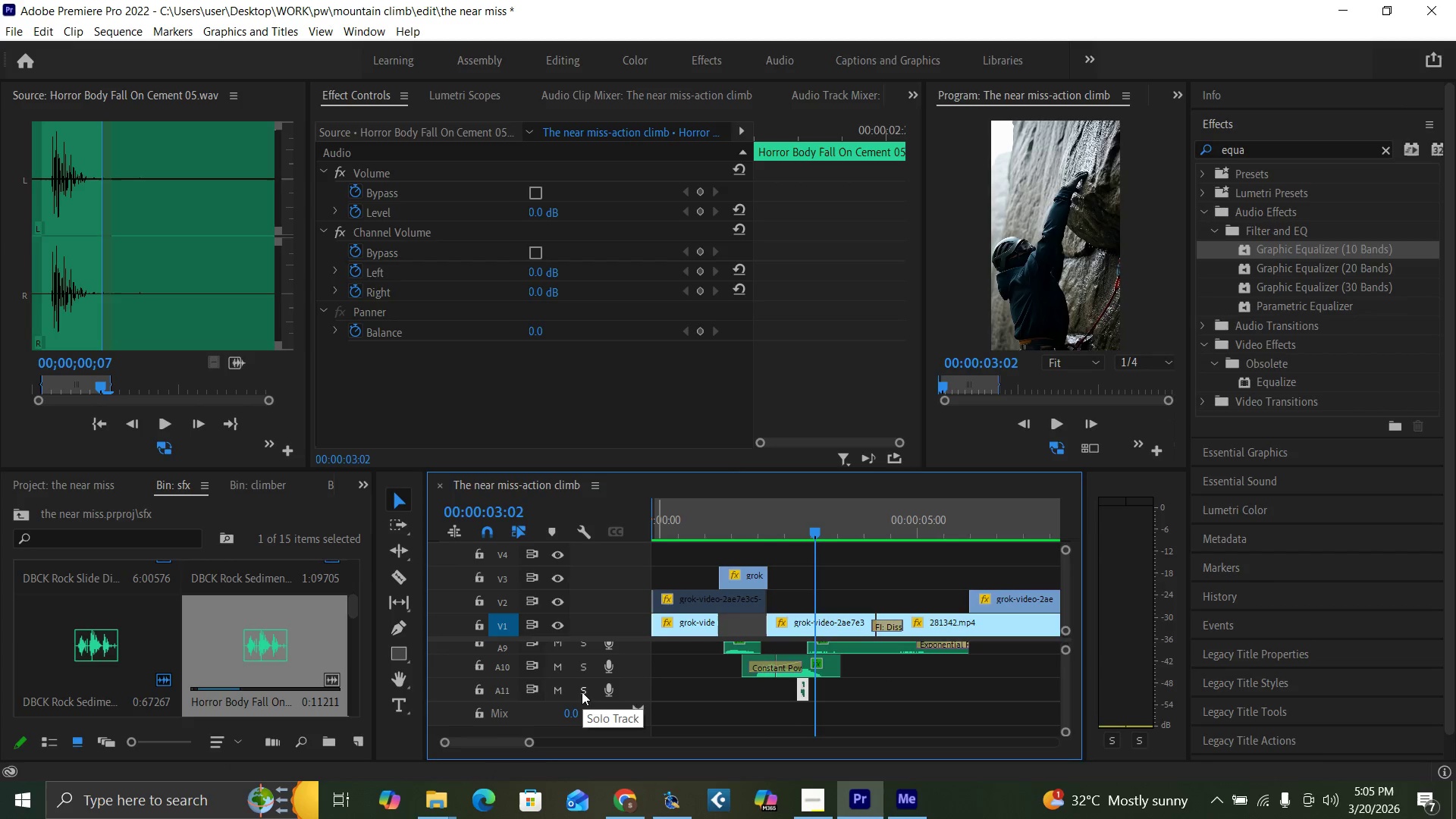 
double_click([581, 690])
 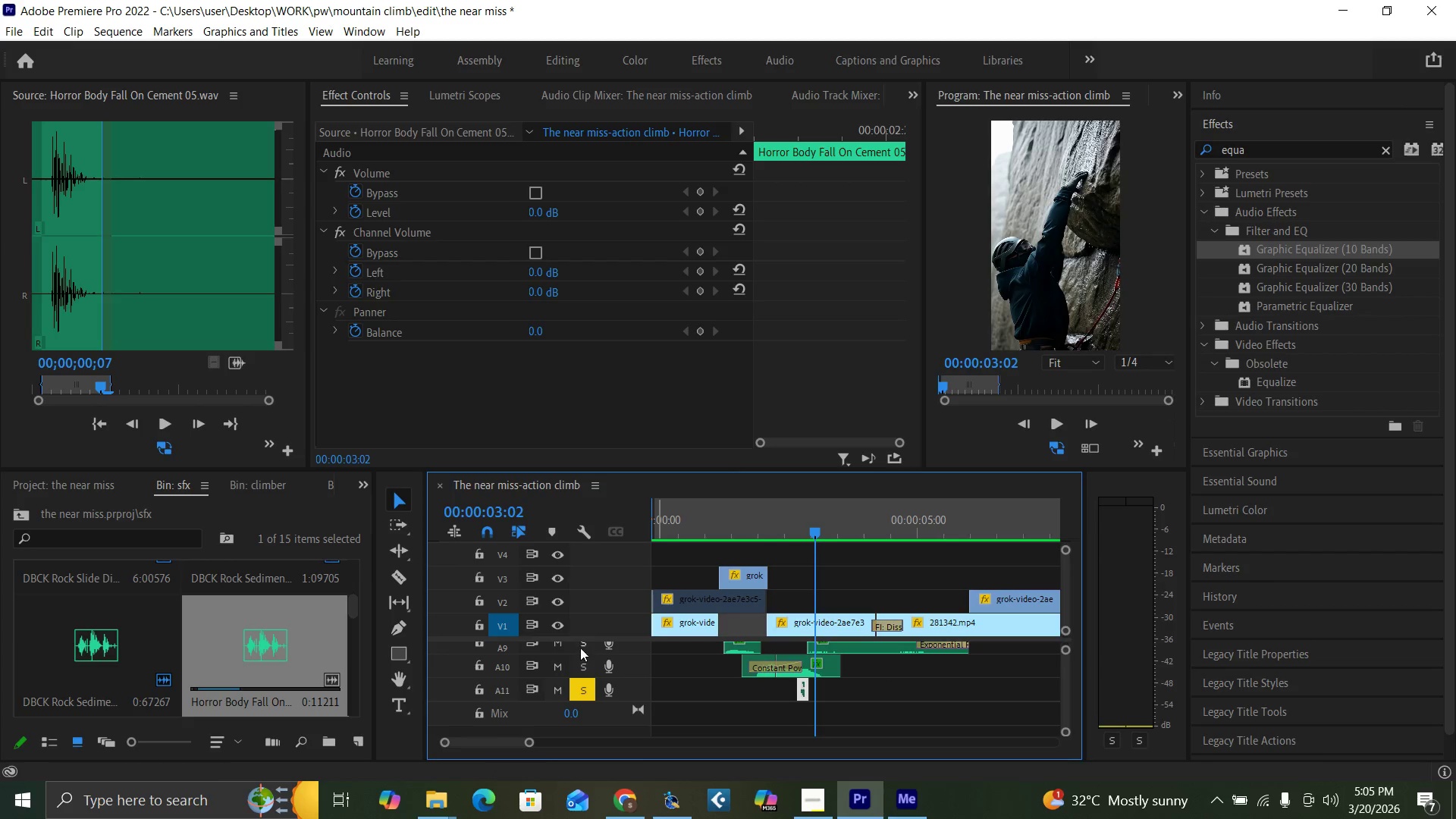 
left_click([580, 644])
 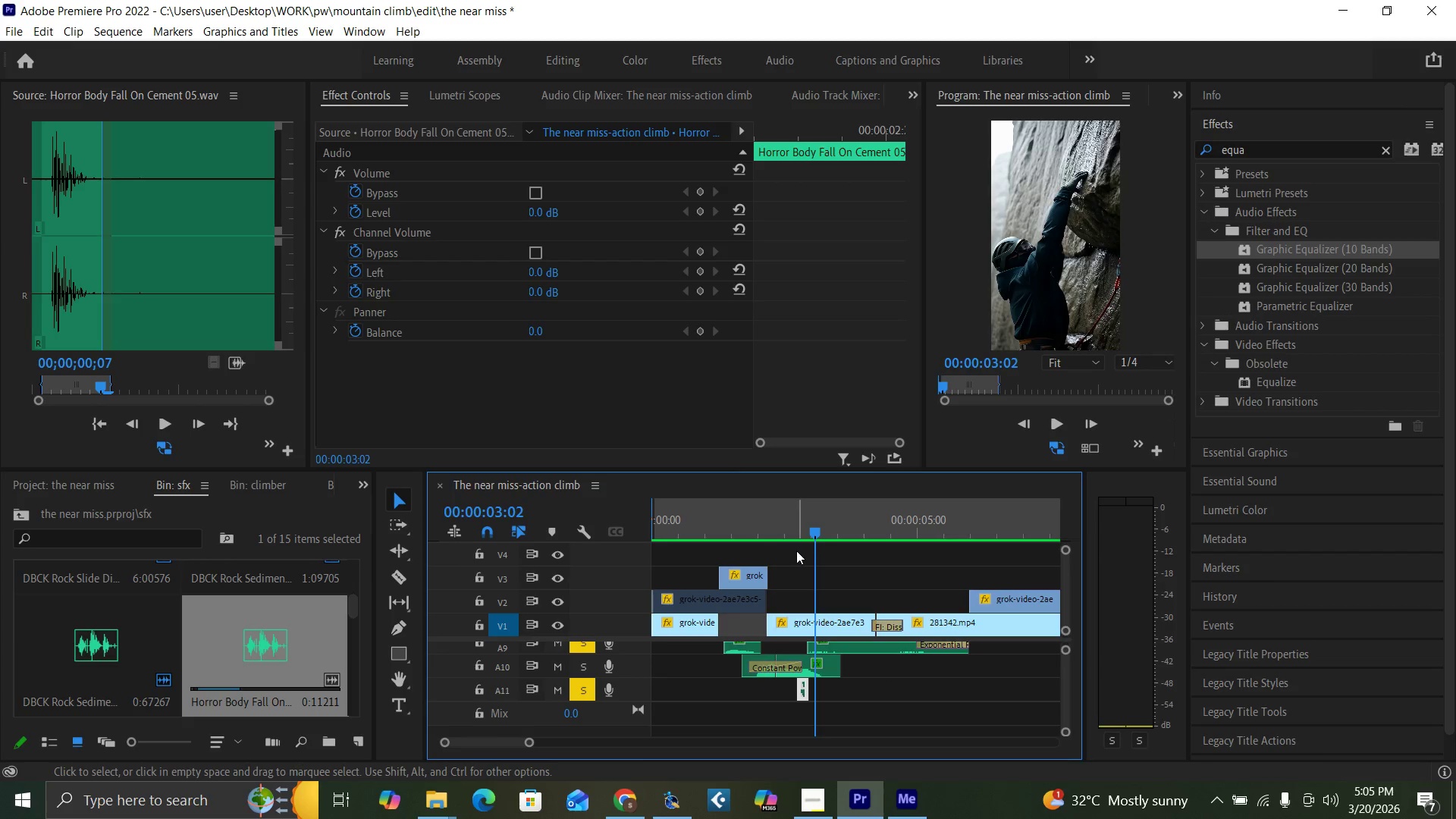 
left_click([791, 532])
 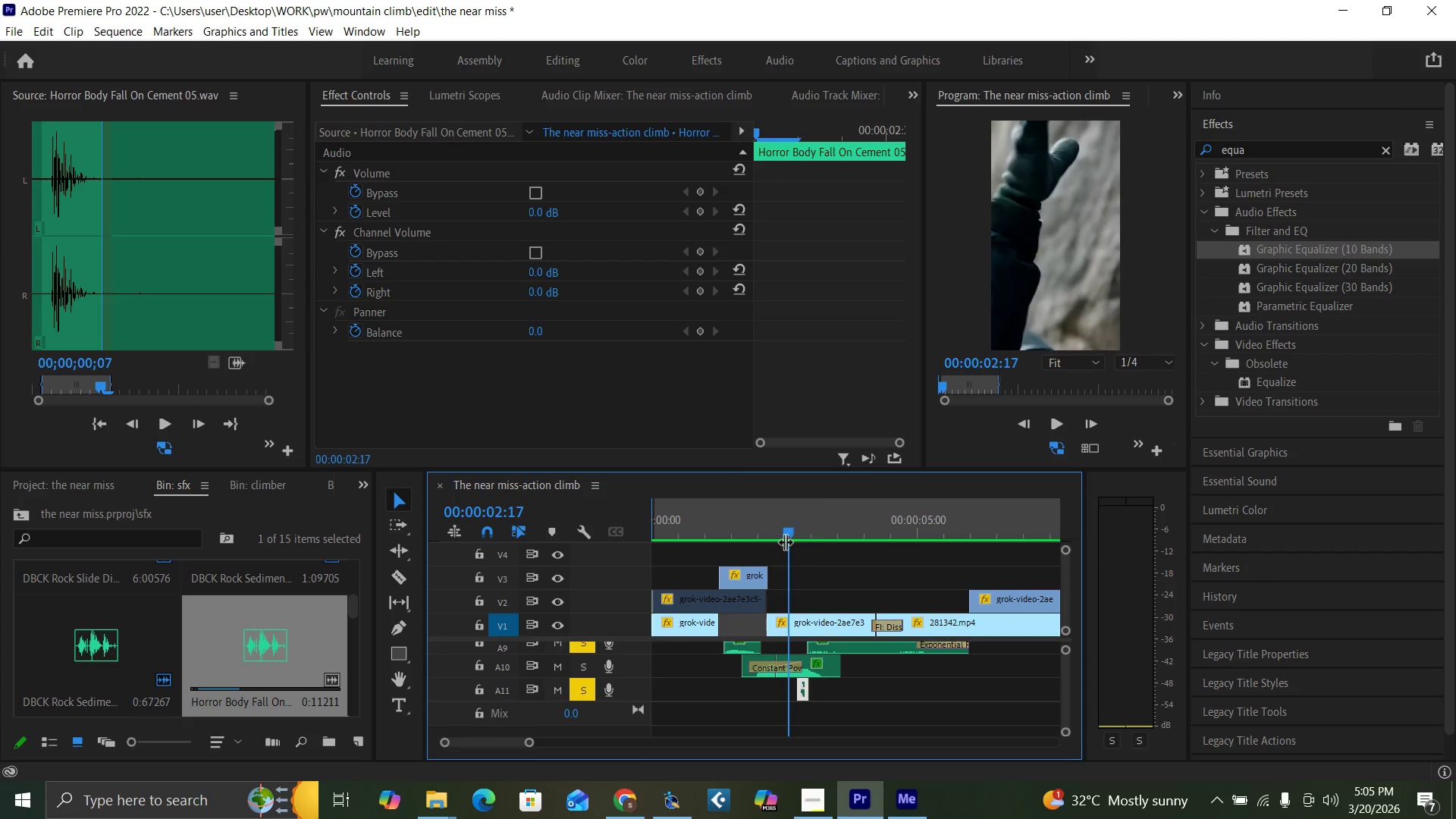 
key(Space)
 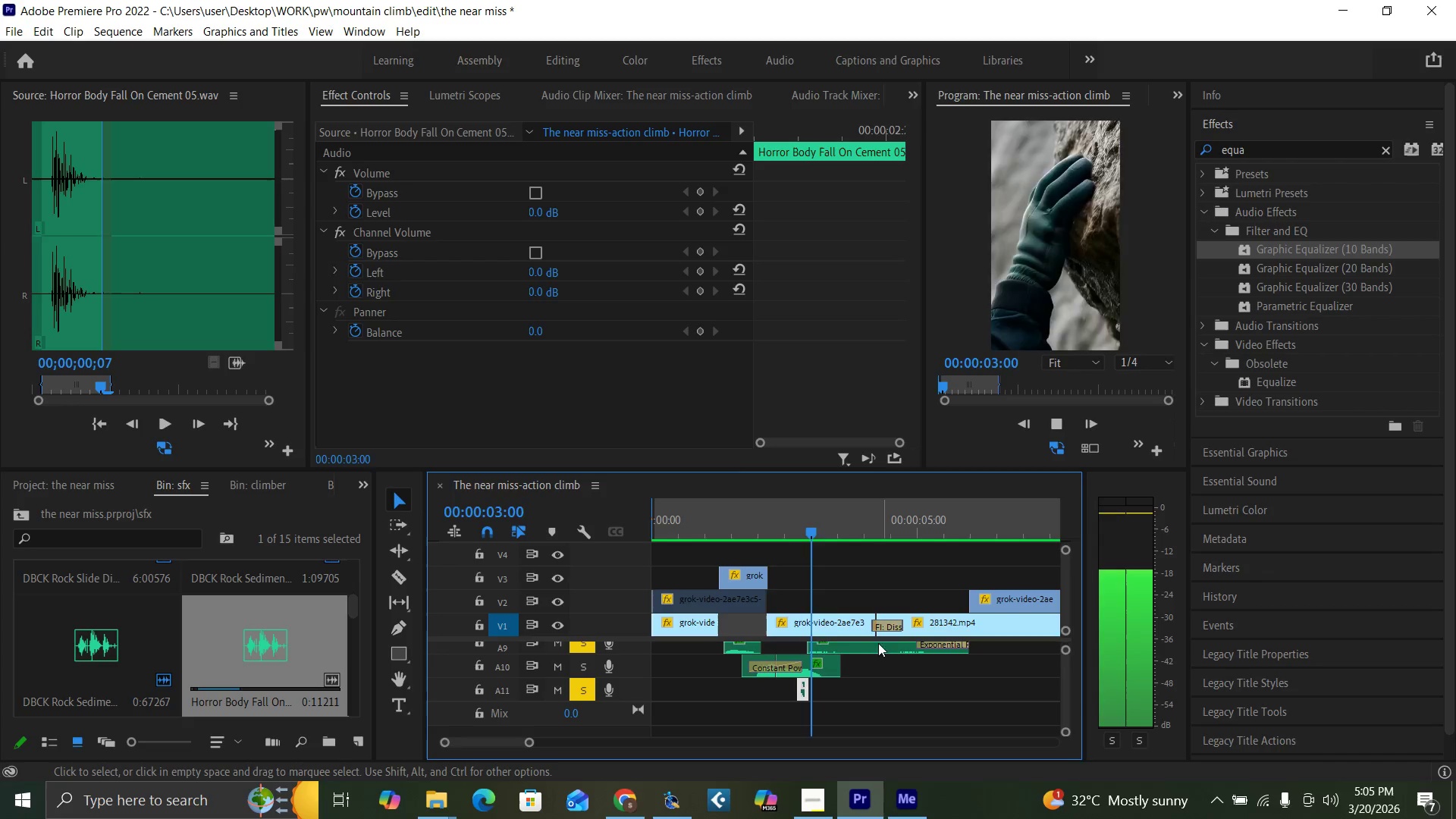 
key(Space)
 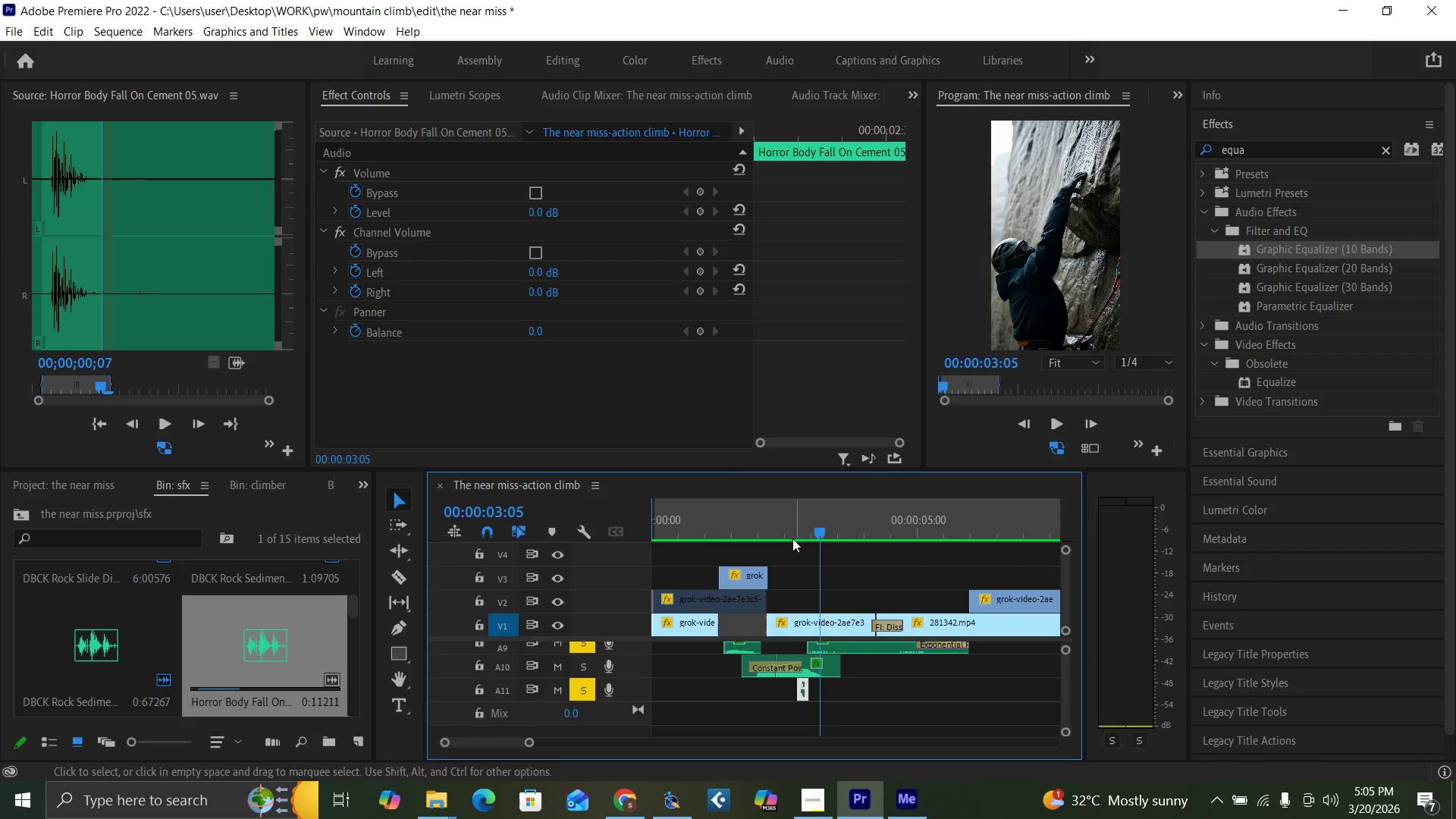 
left_click([789, 530])
 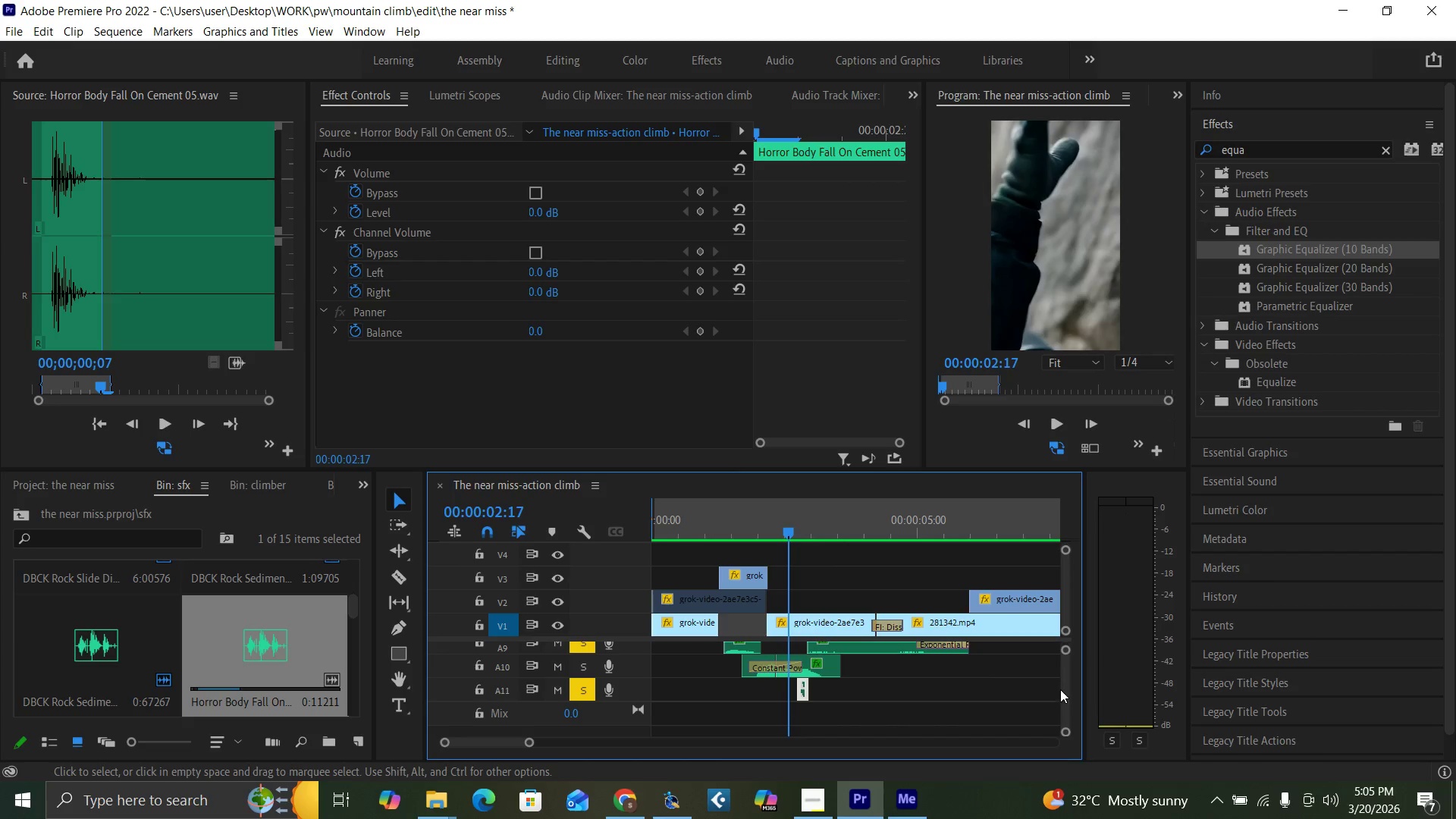 
left_click_drag(start_coordinate=[1062, 696], to_coordinate=[1066, 695])
 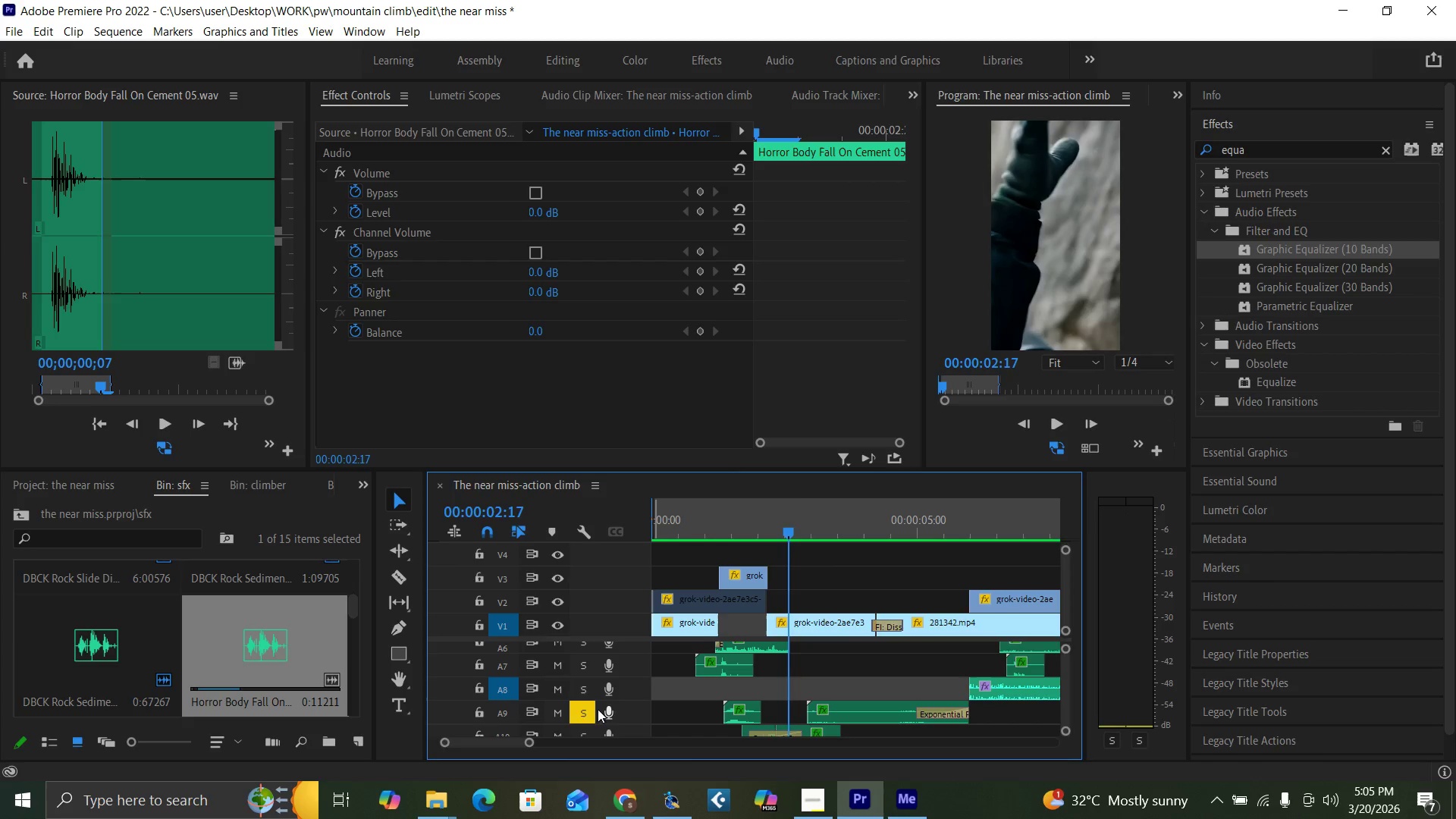 
left_click([585, 712])
 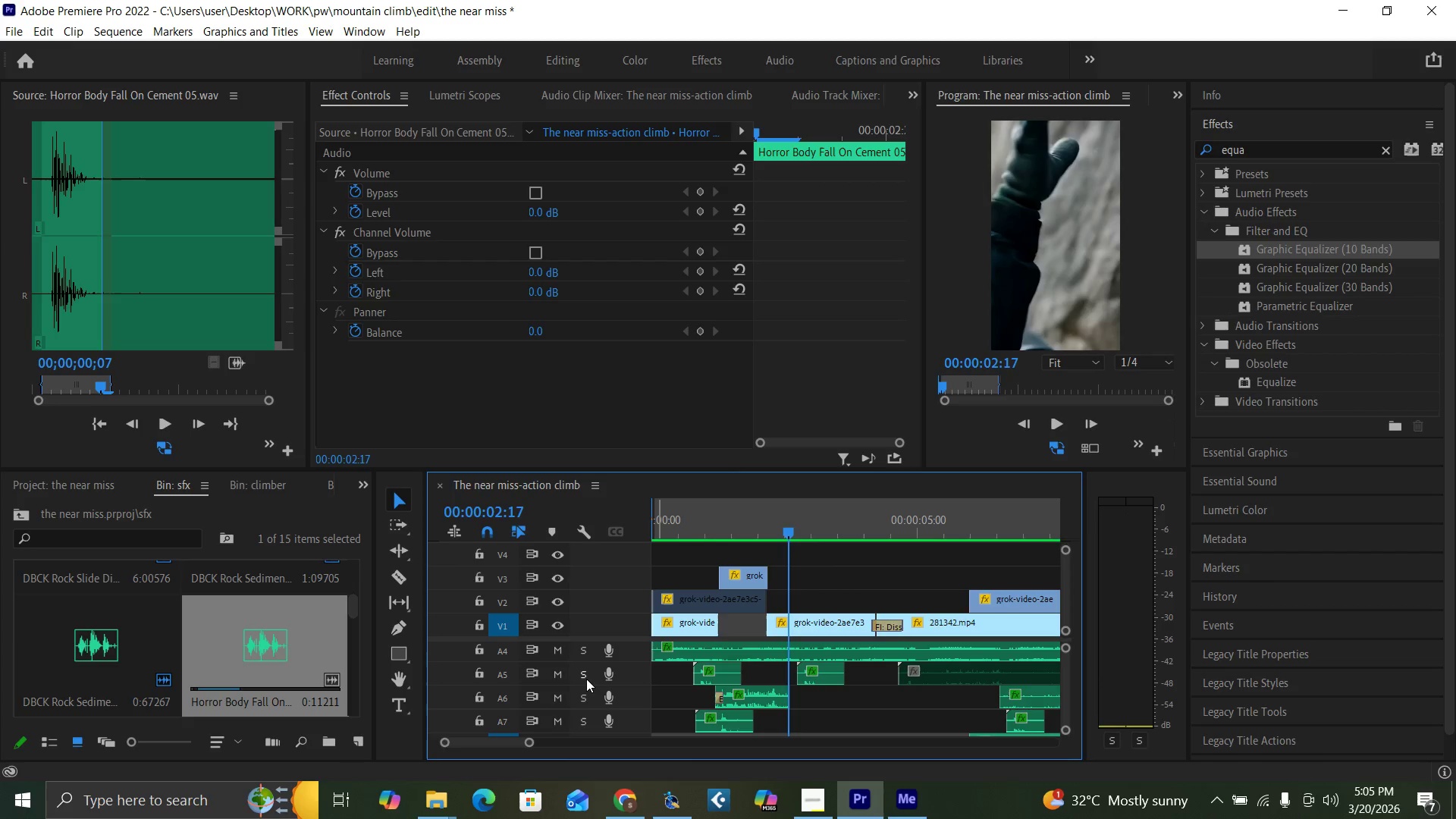 
left_click([761, 532])
 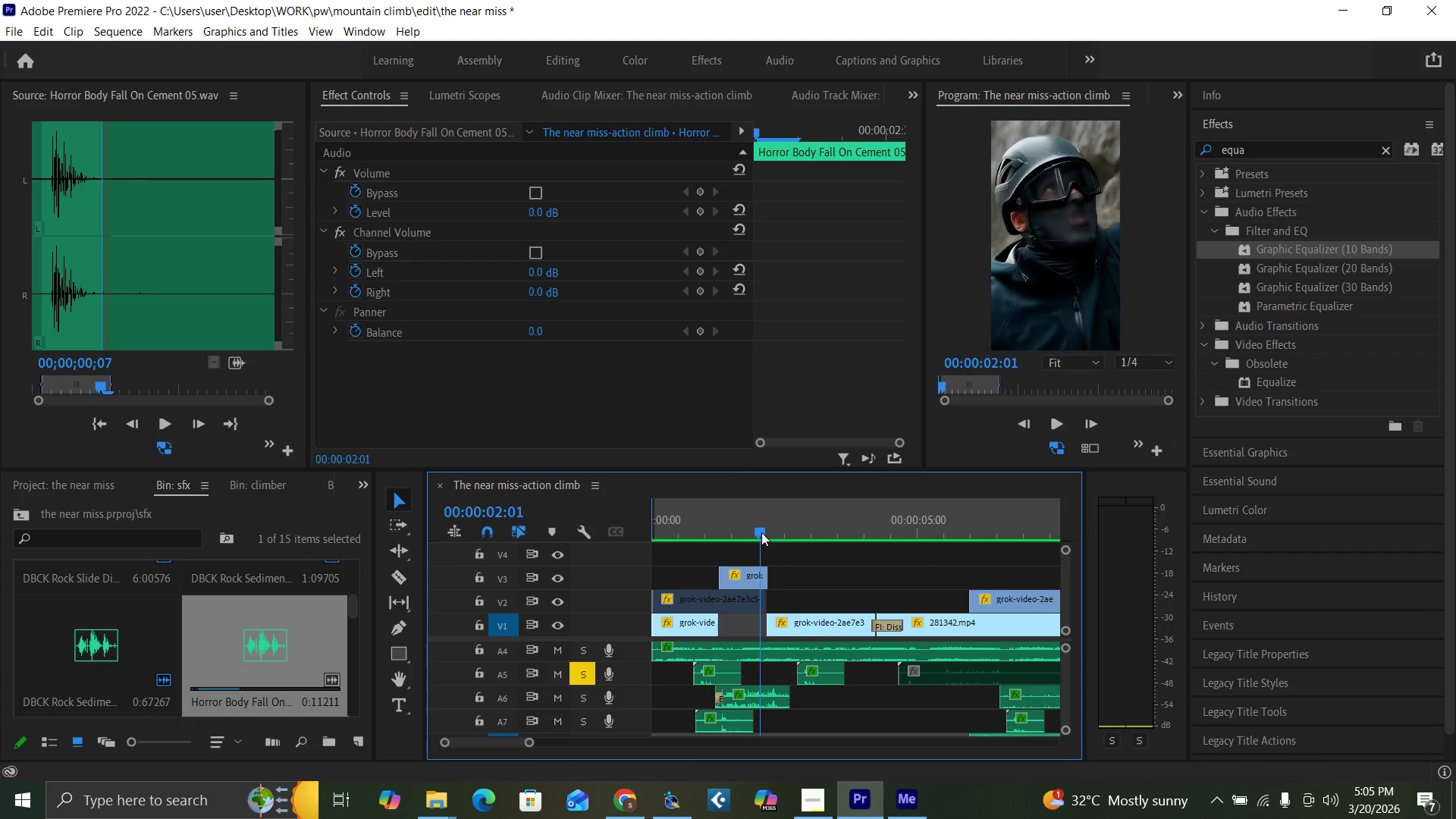 
key(Space)
 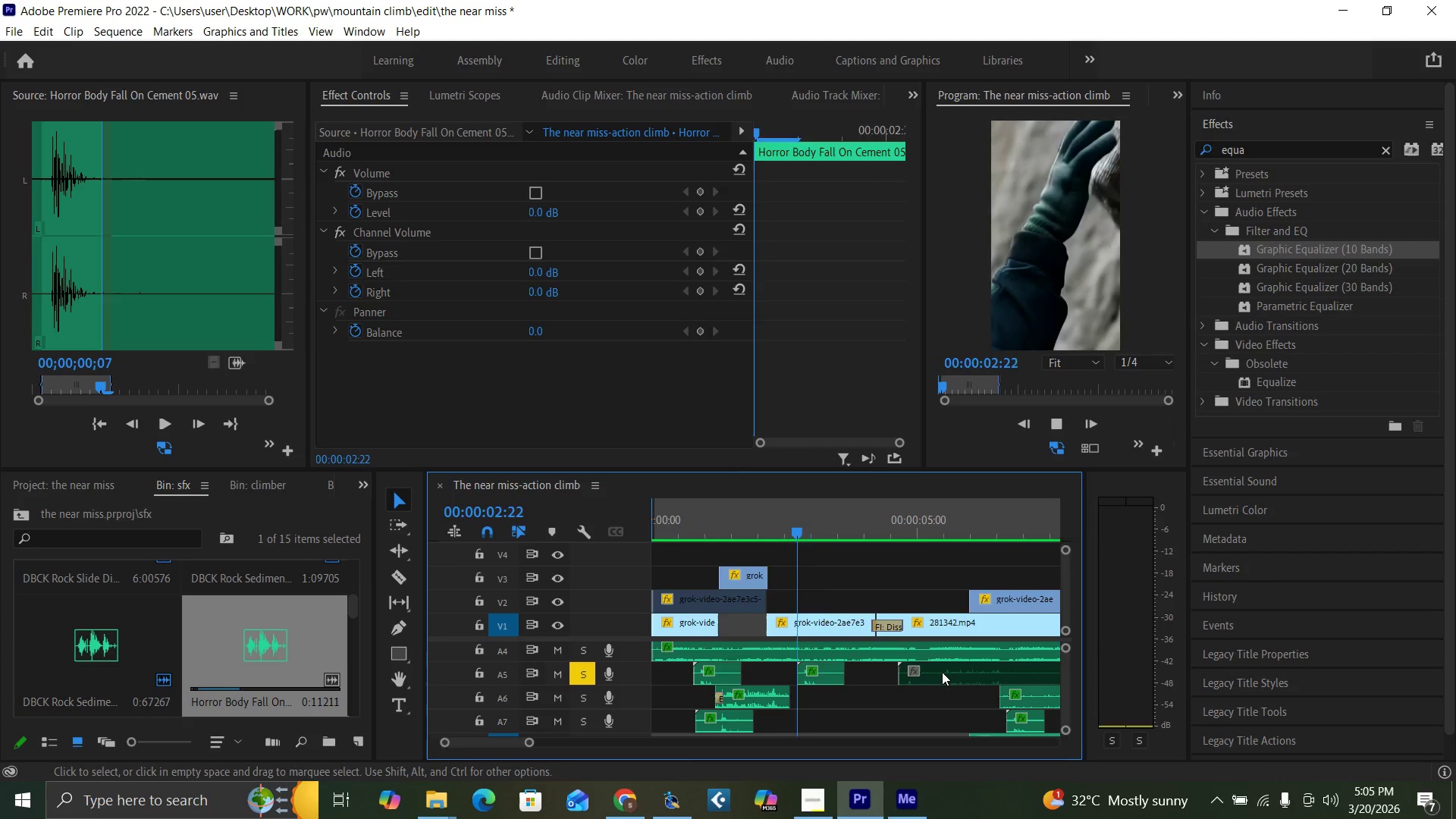 
key(Space)
 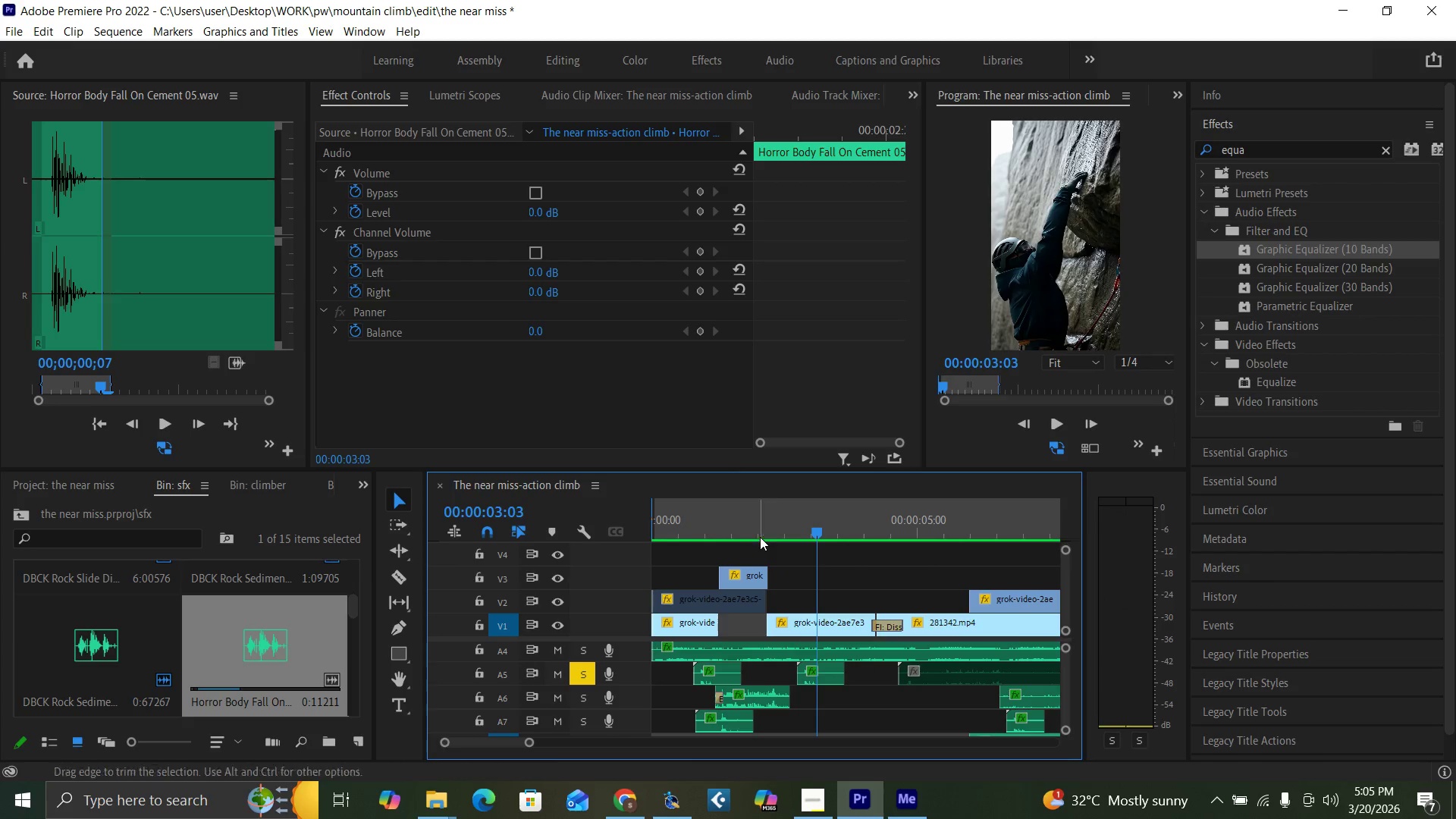 
left_click_drag(start_coordinate=[754, 530], to_coordinate=[758, 531])
 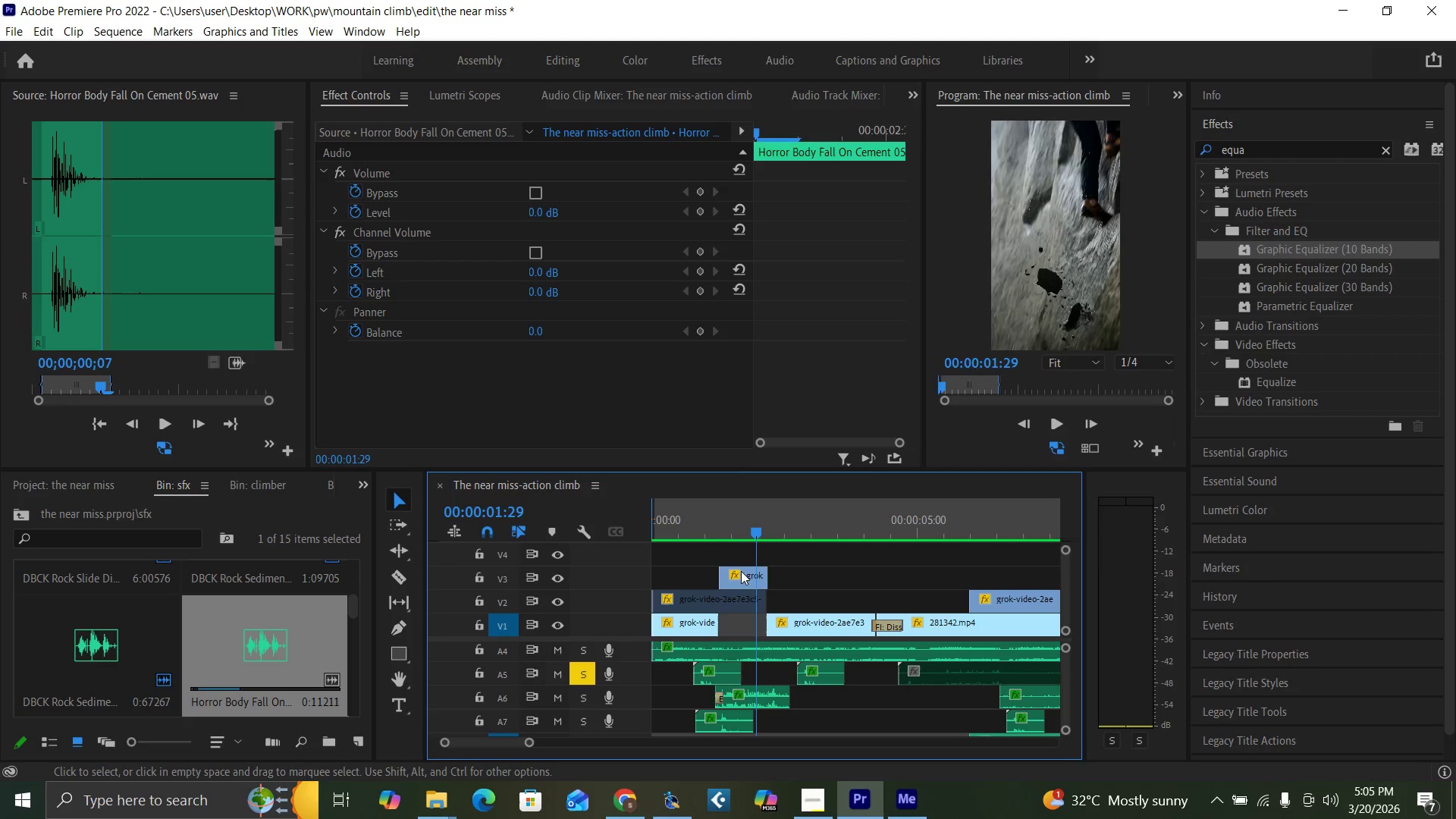 
key(Space)
 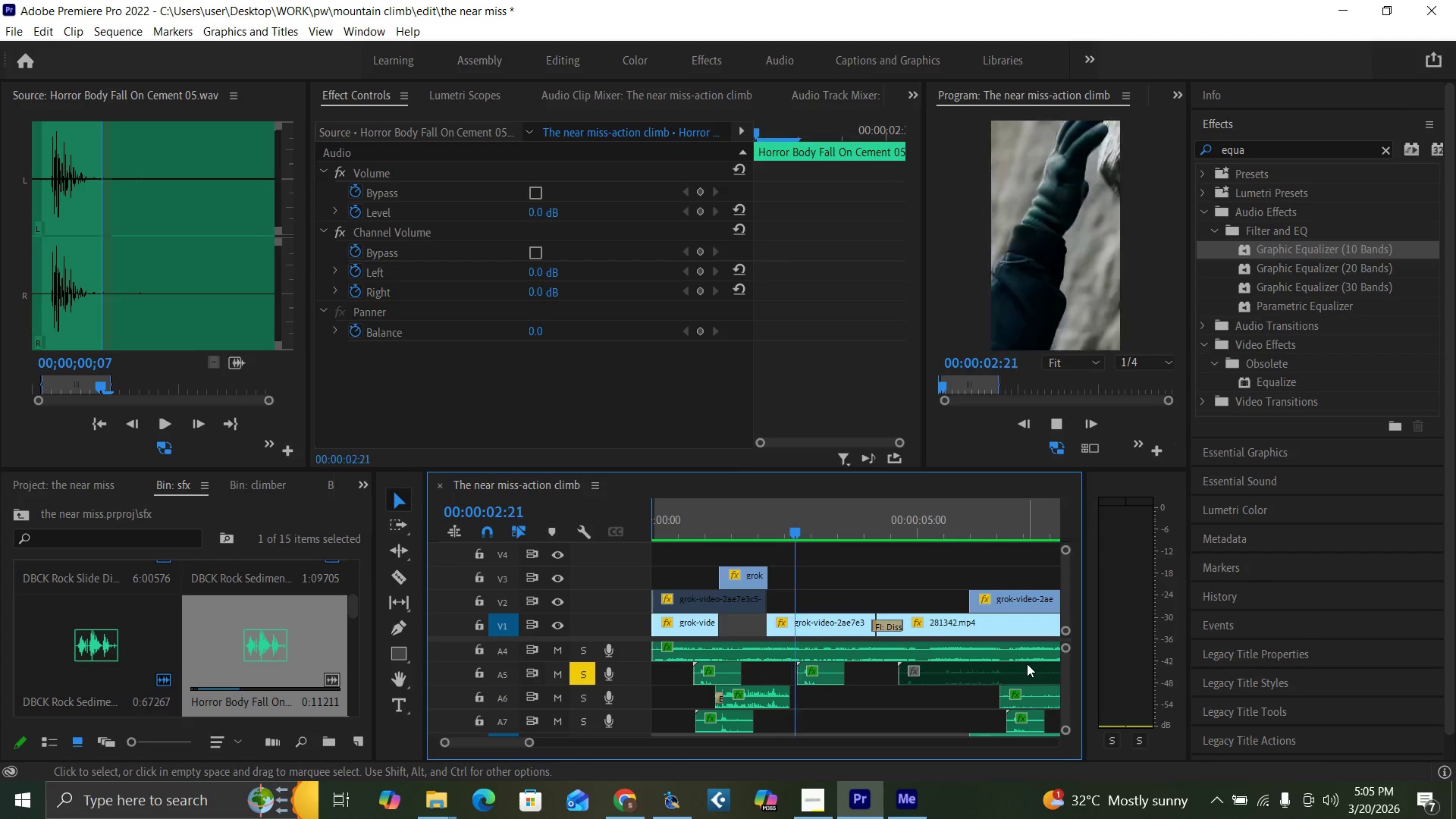 
key(Space)
 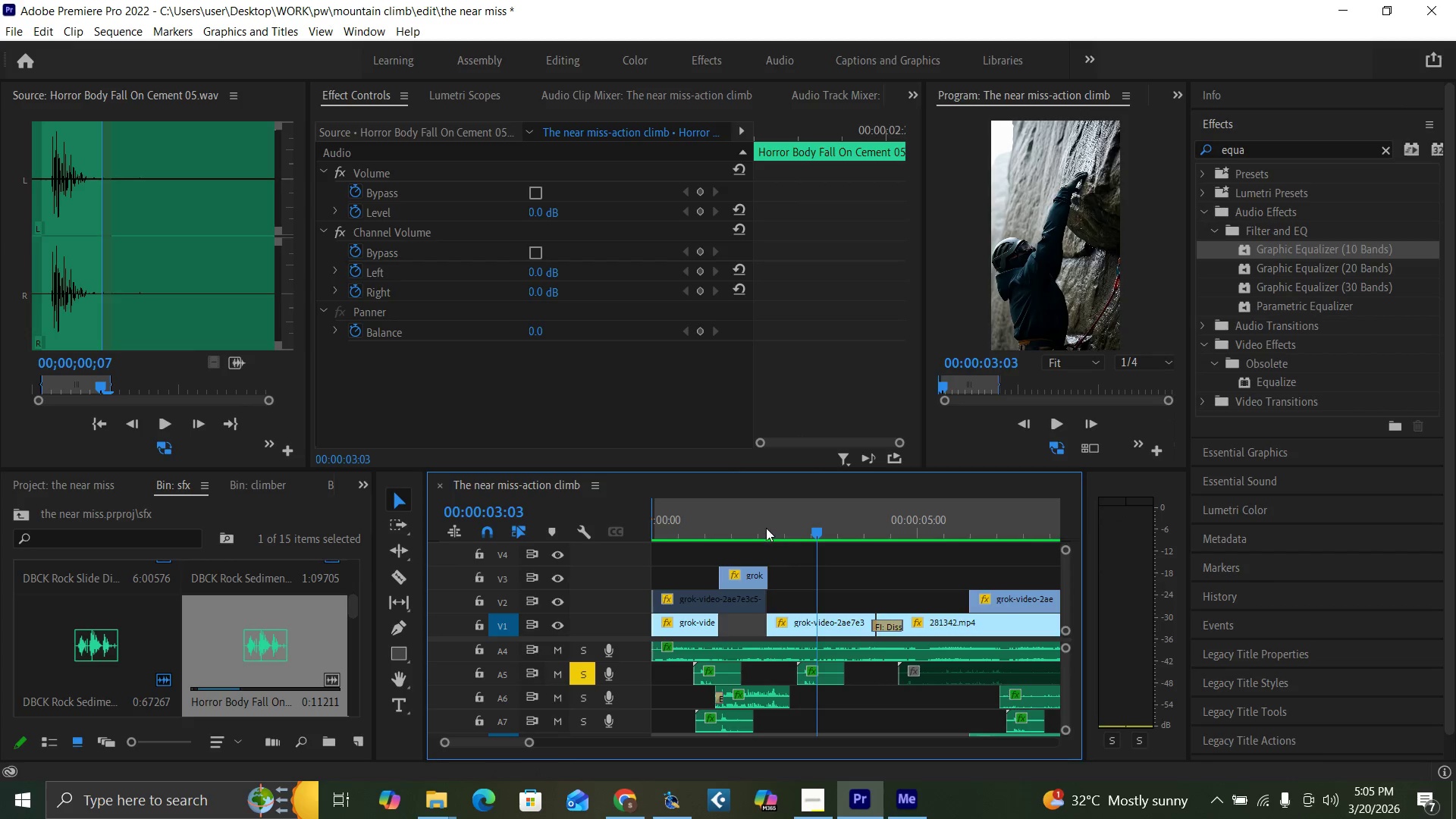 
key(Space)
 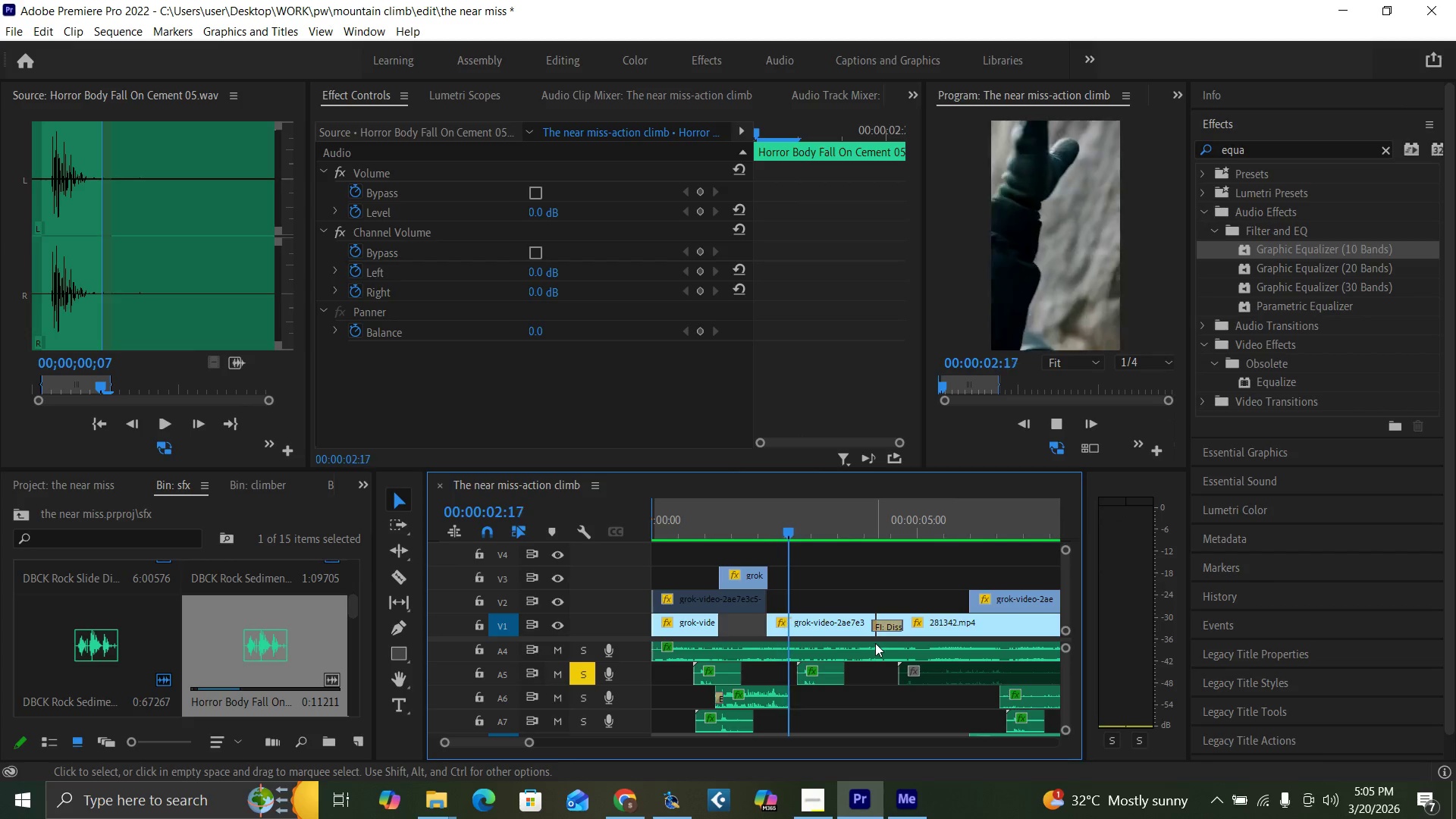 
key(Space)
 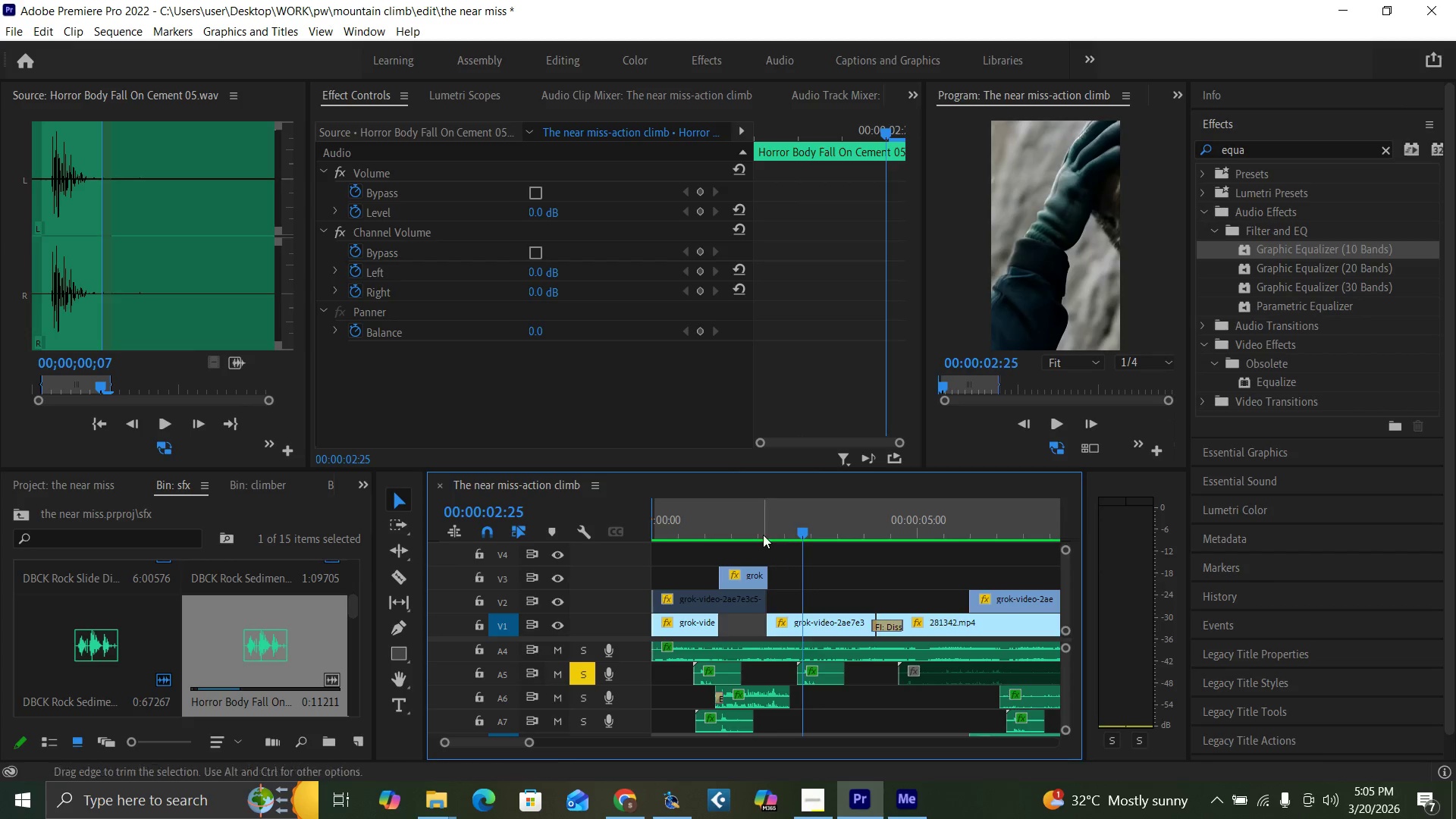 
key(Space)
 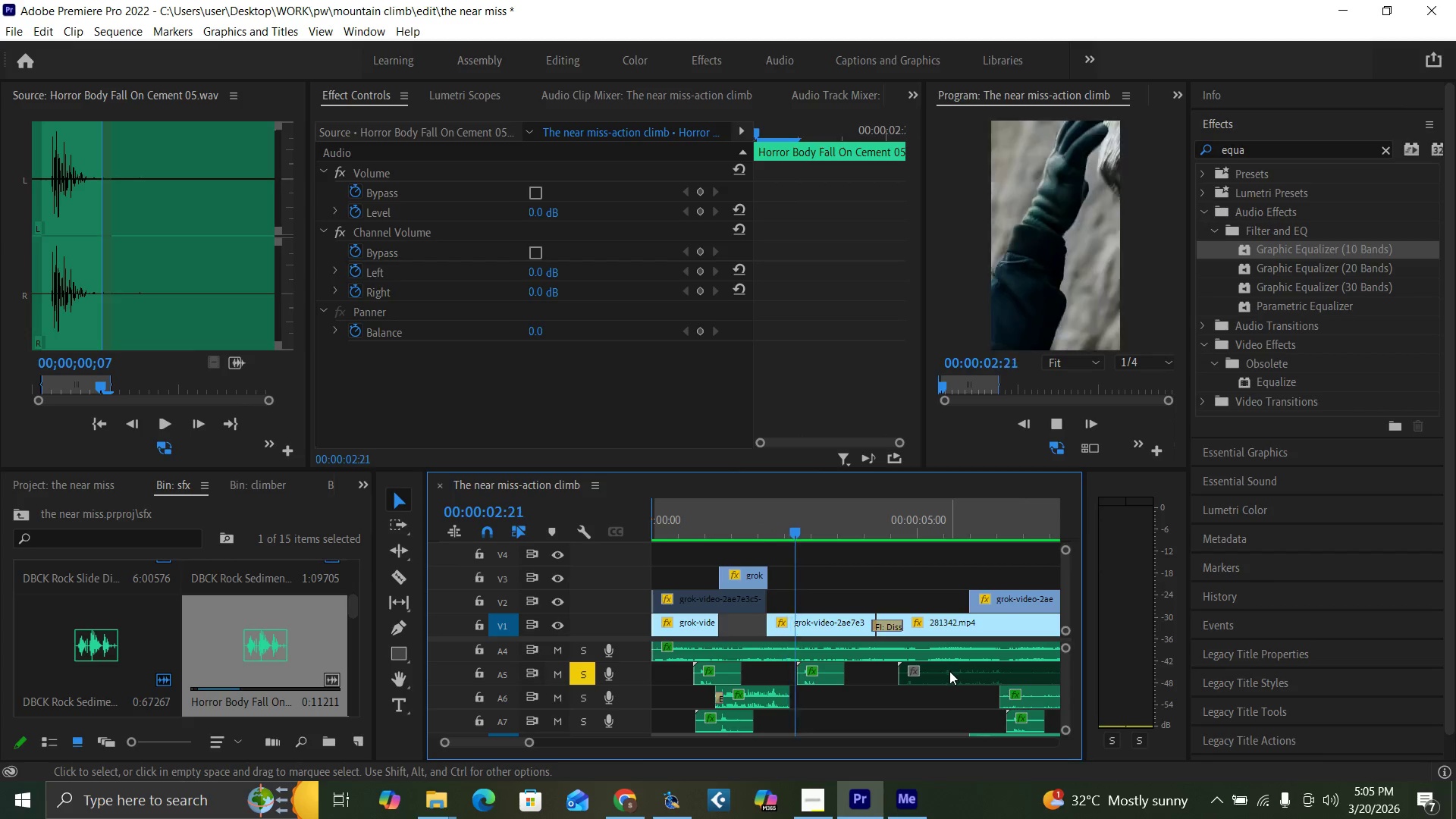 
key(Space)
 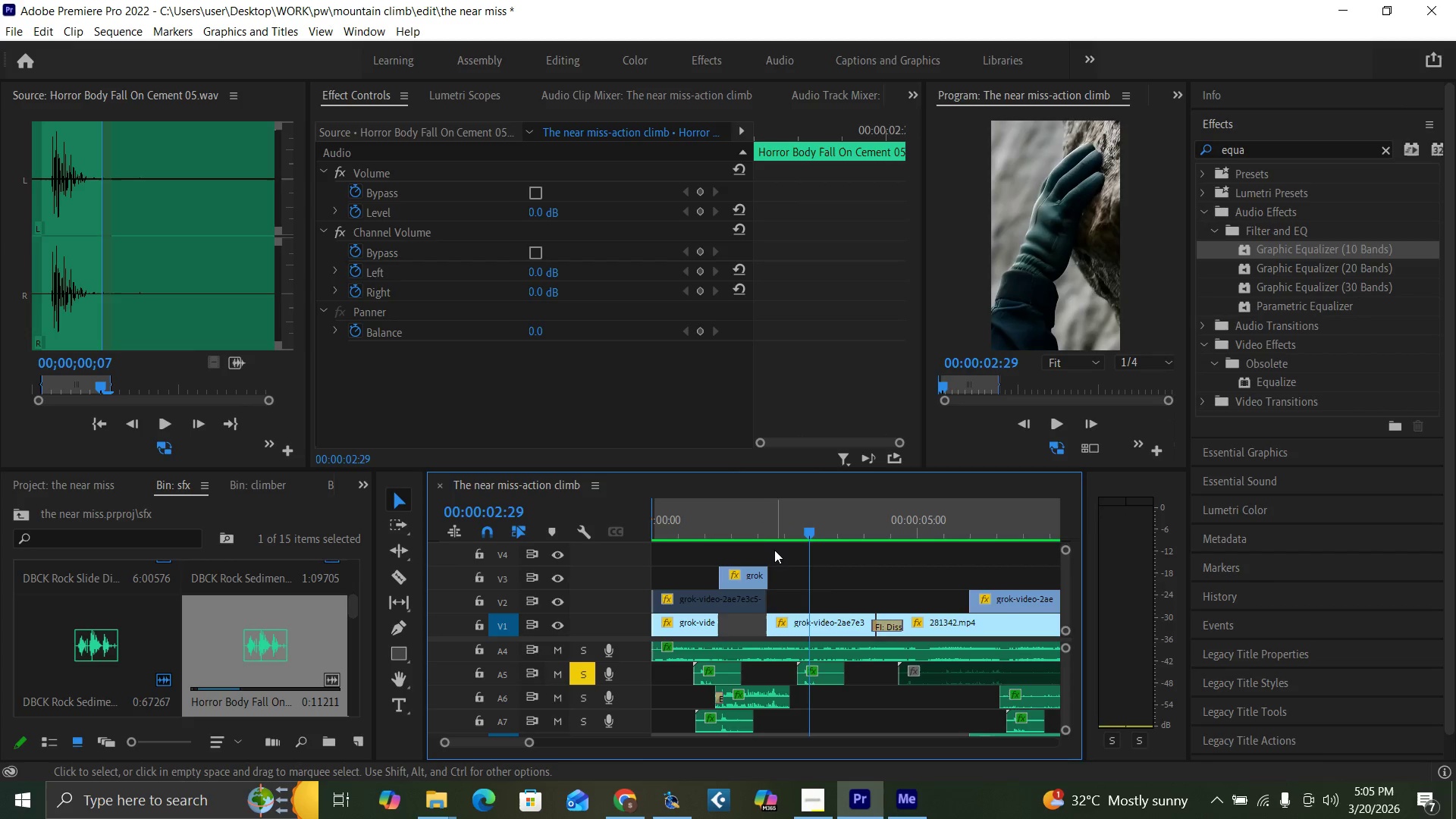 
left_click([767, 524])
 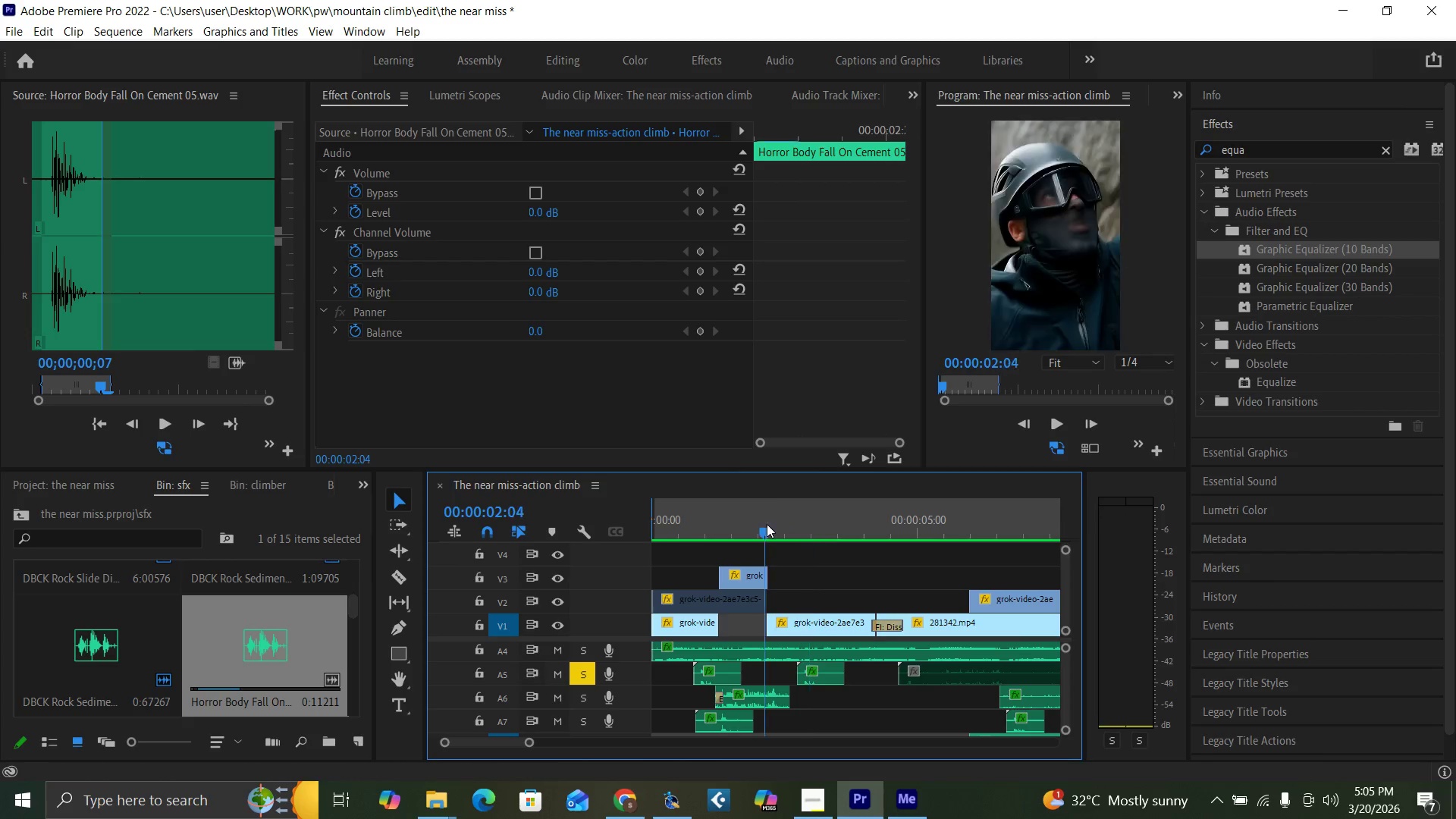 
key(Space)
 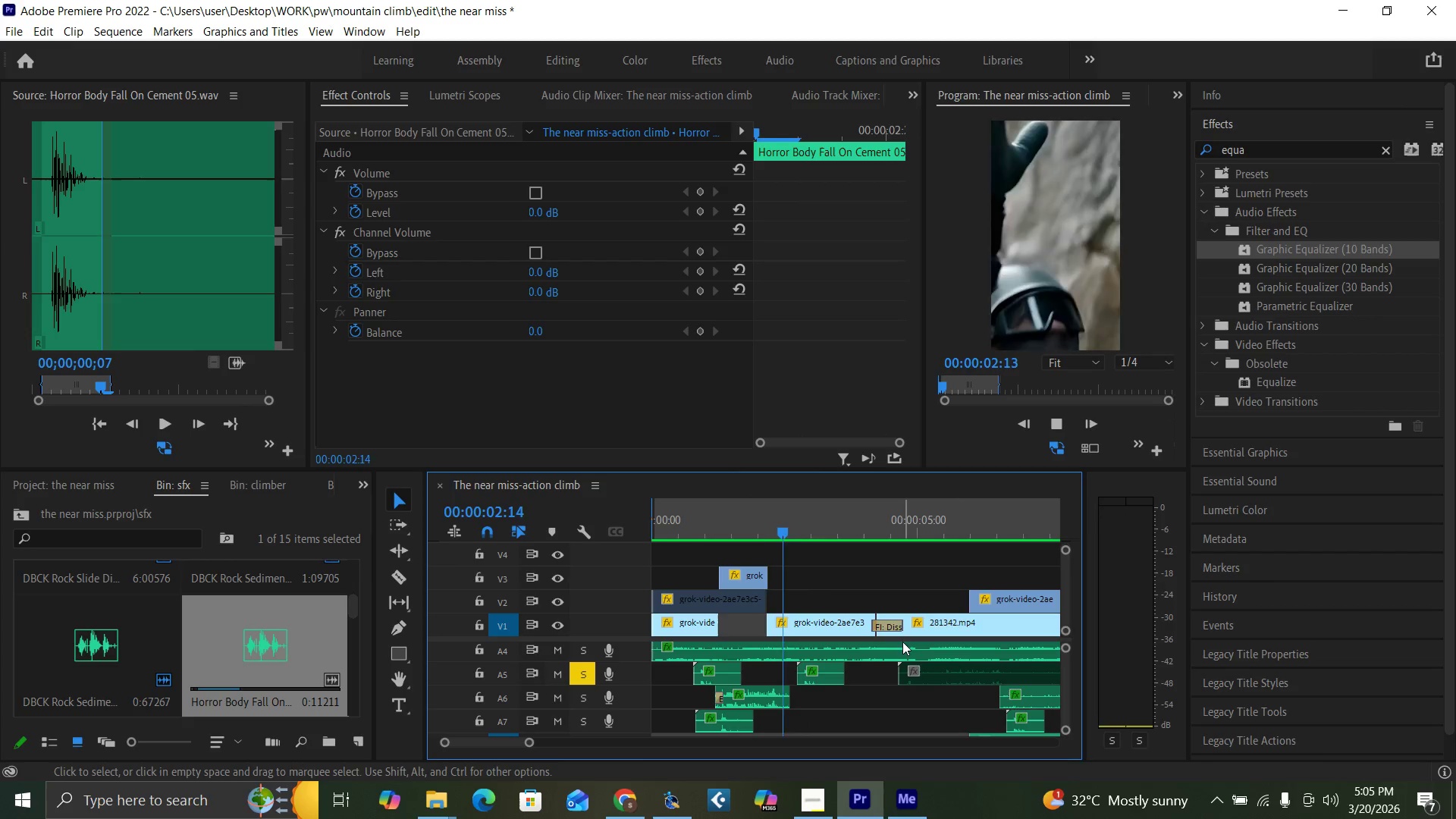 
key(Space)
 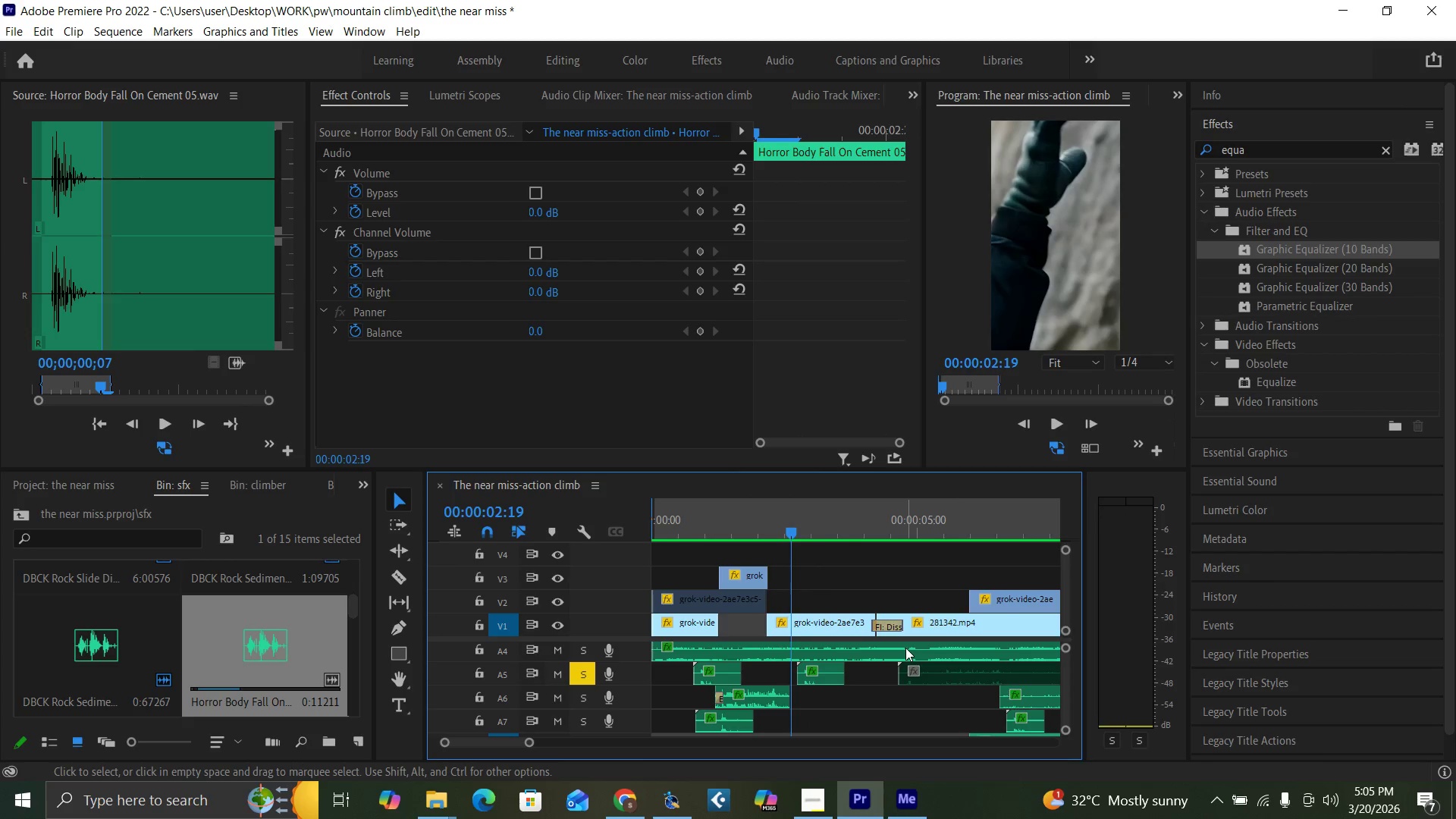 
key(Space)
 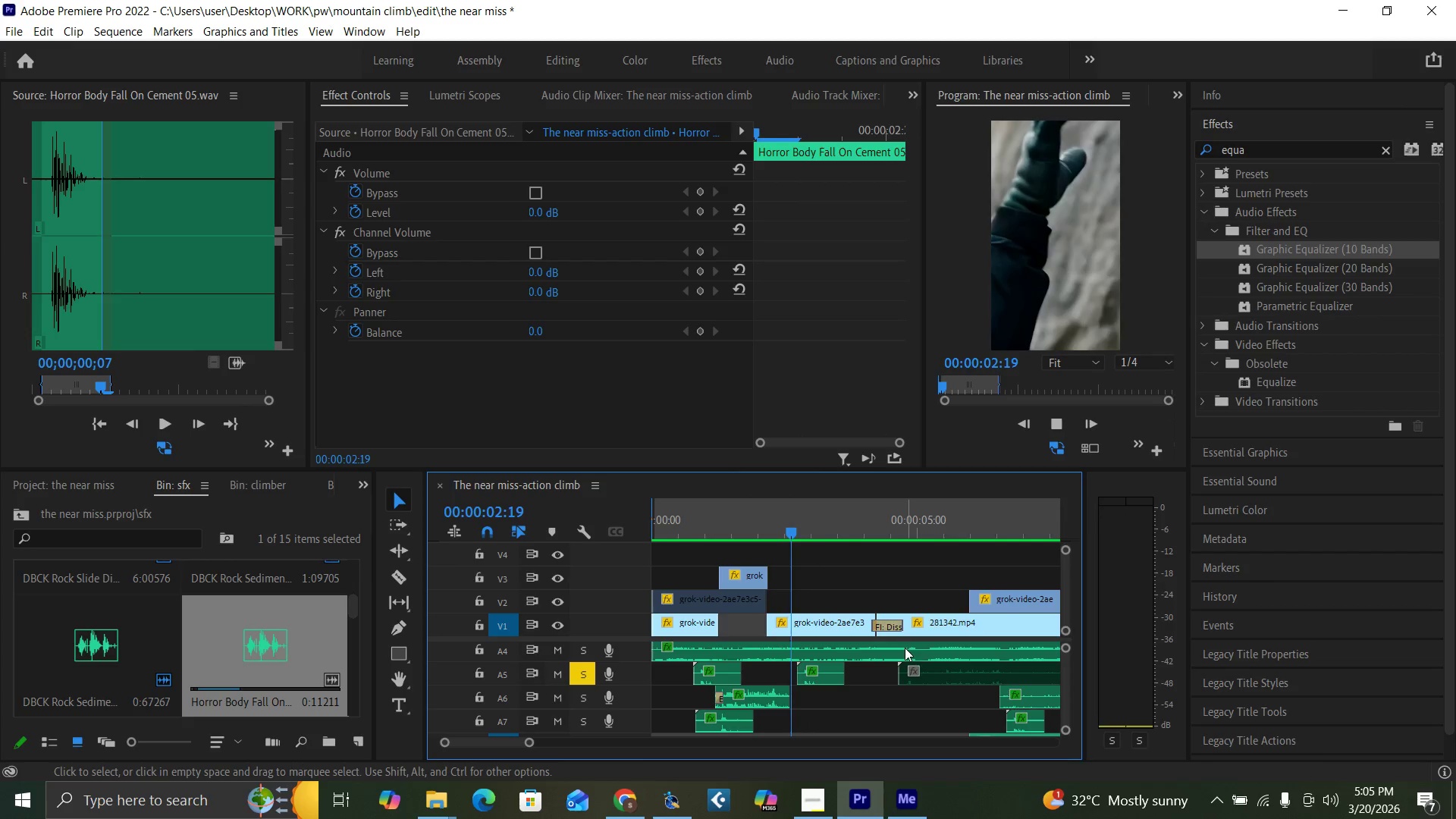 
key(Space)
 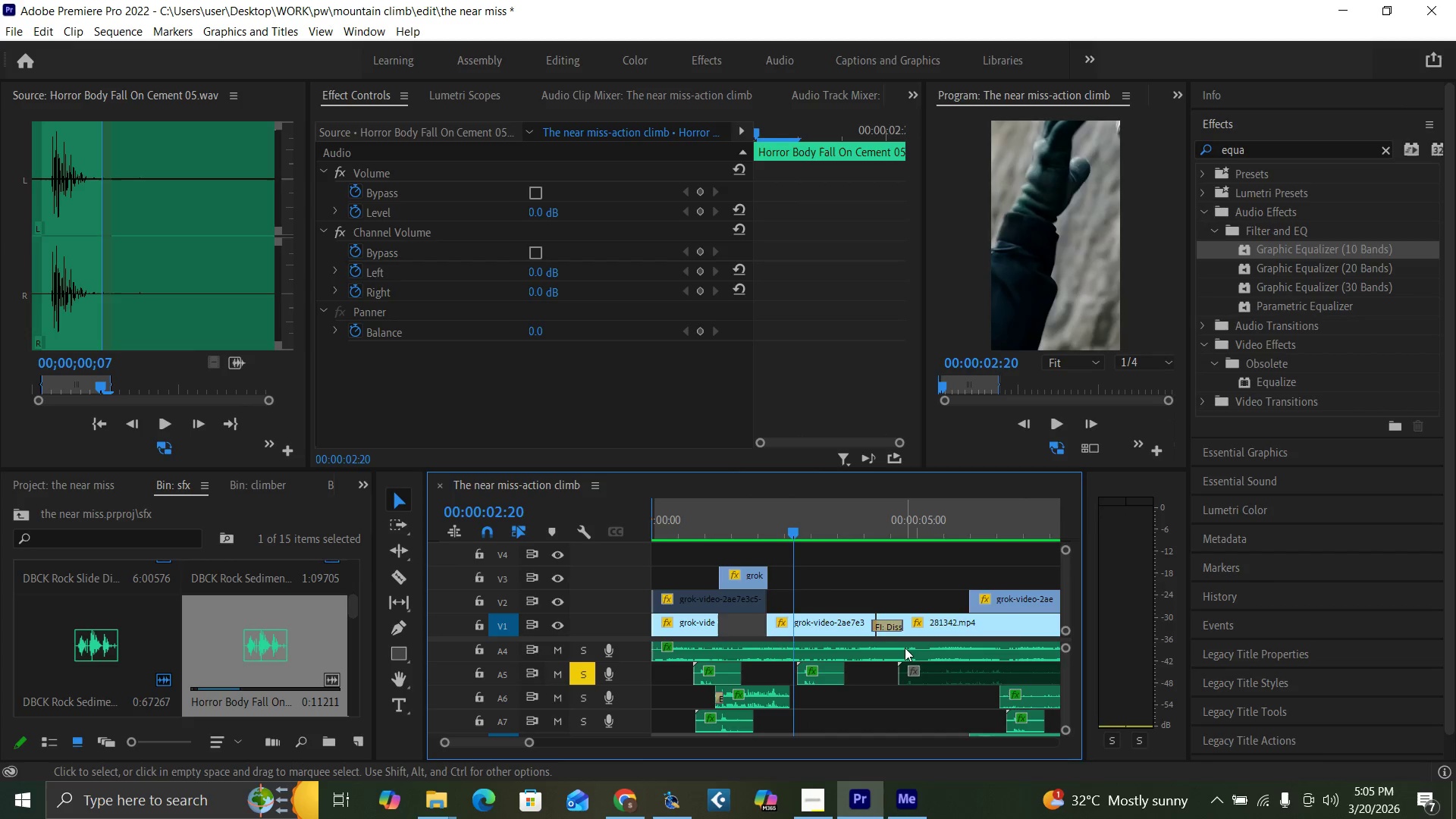 
key(Space)
 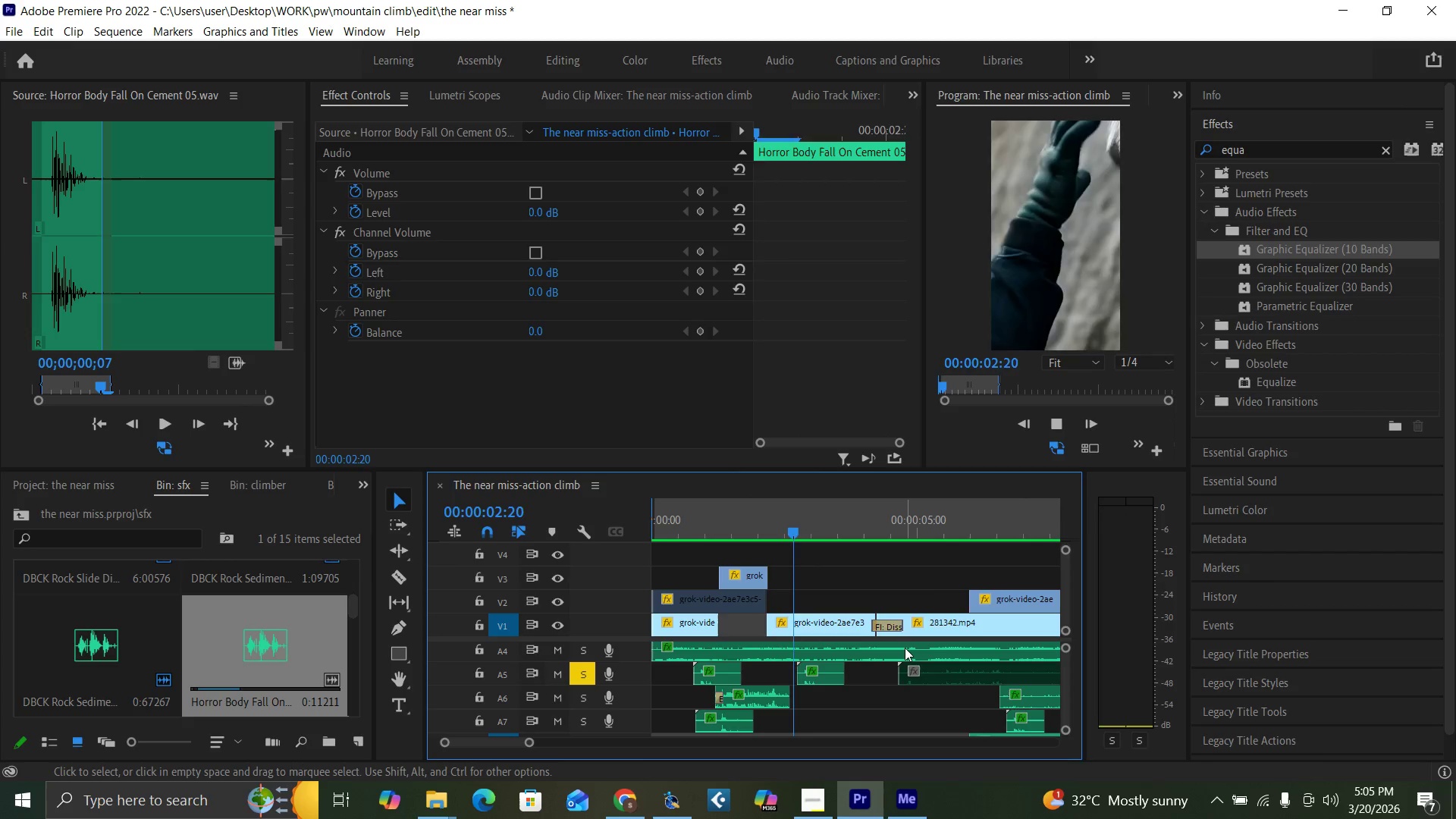 
key(Space)
 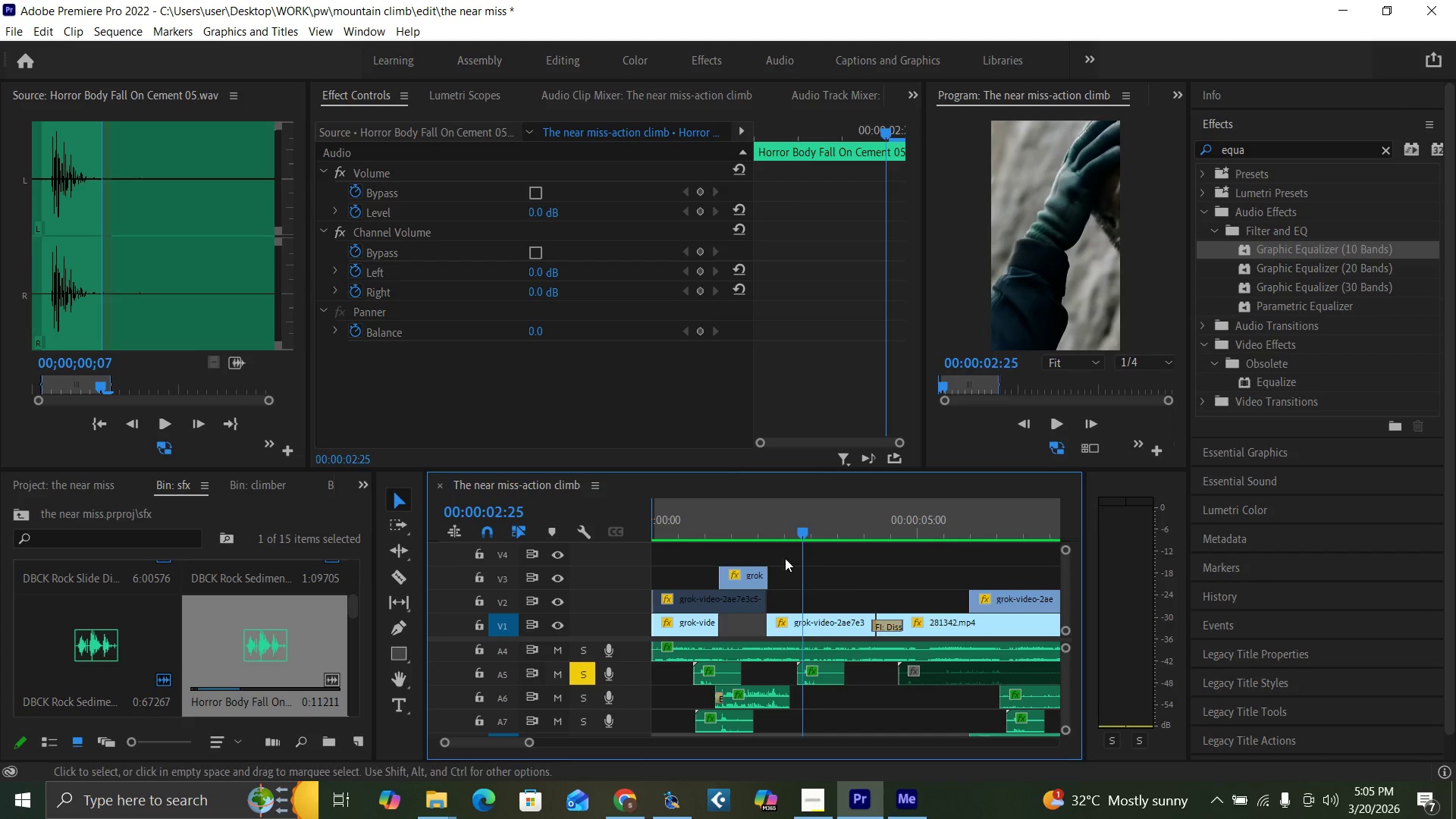 
left_click([768, 532])
 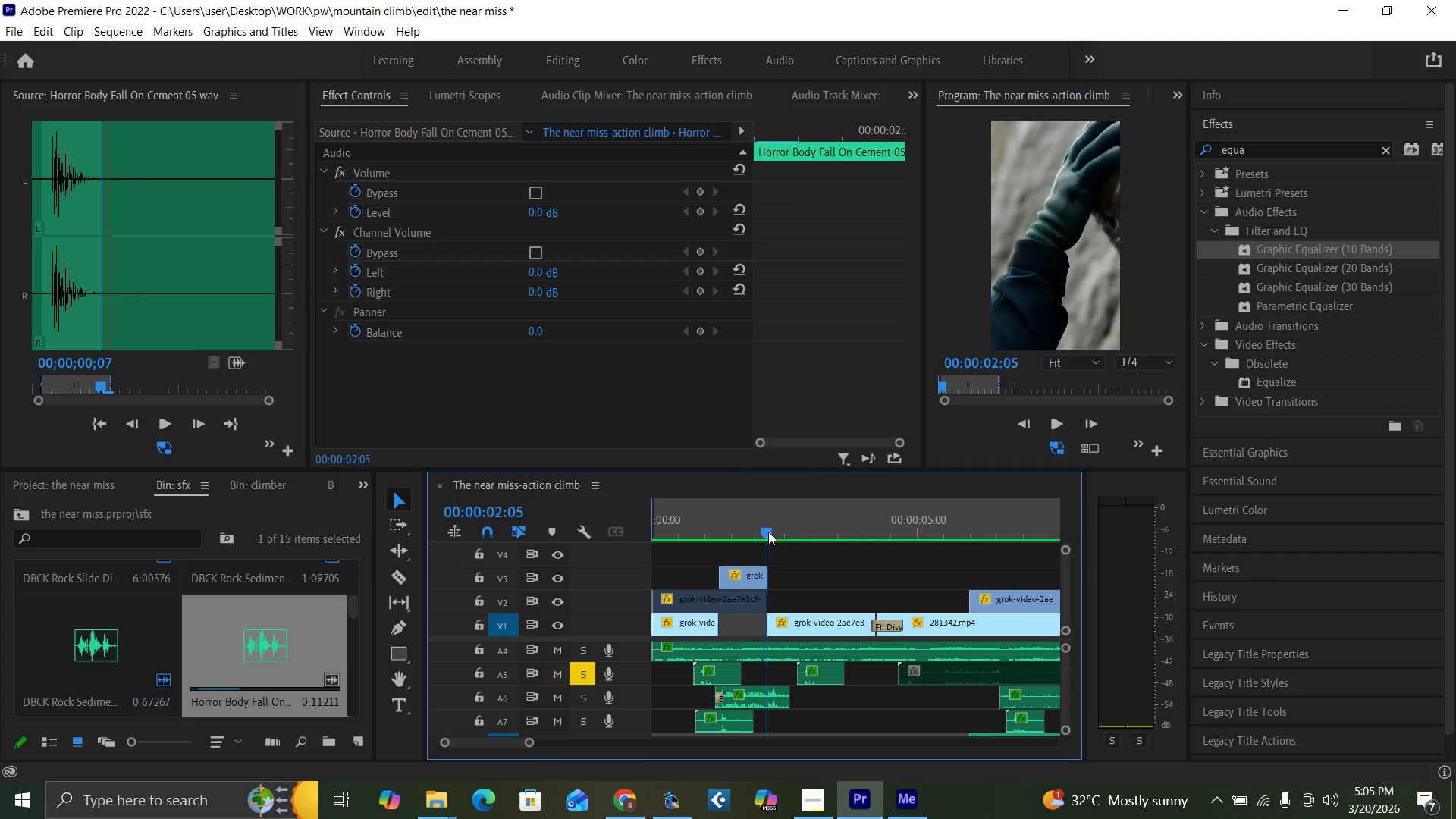 
key(Space)
 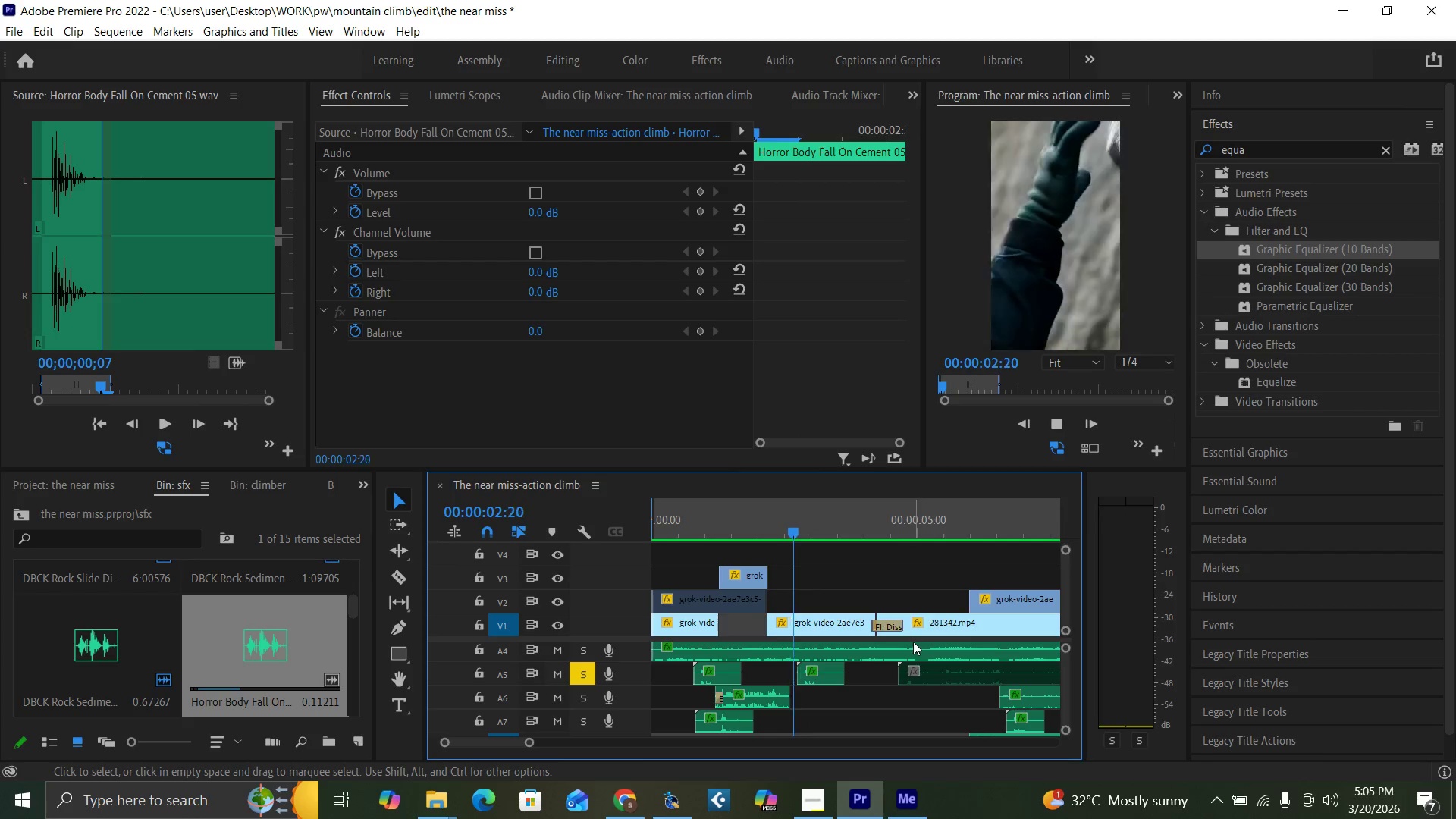 
key(Space)
 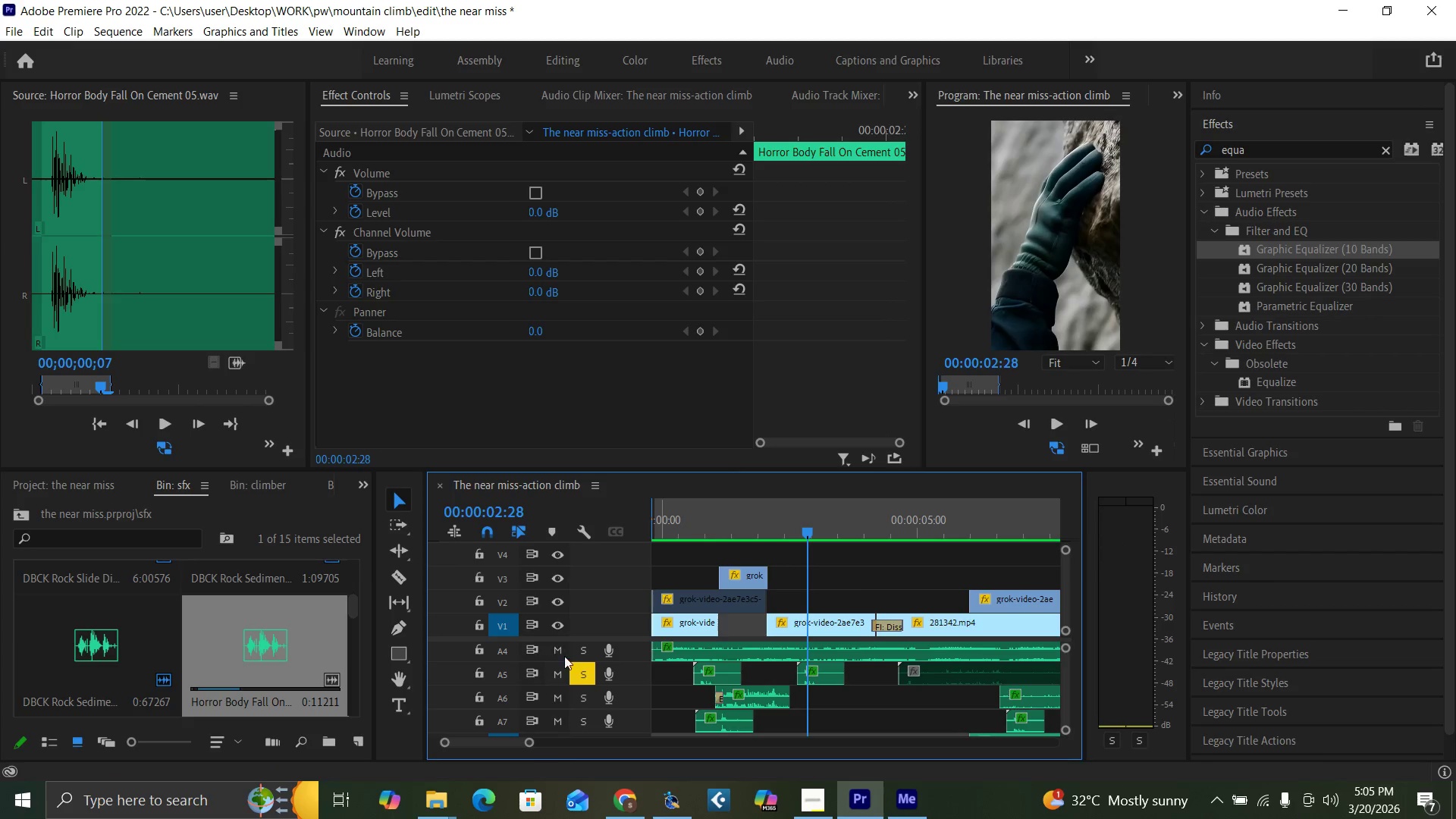 
left_click([583, 673])
 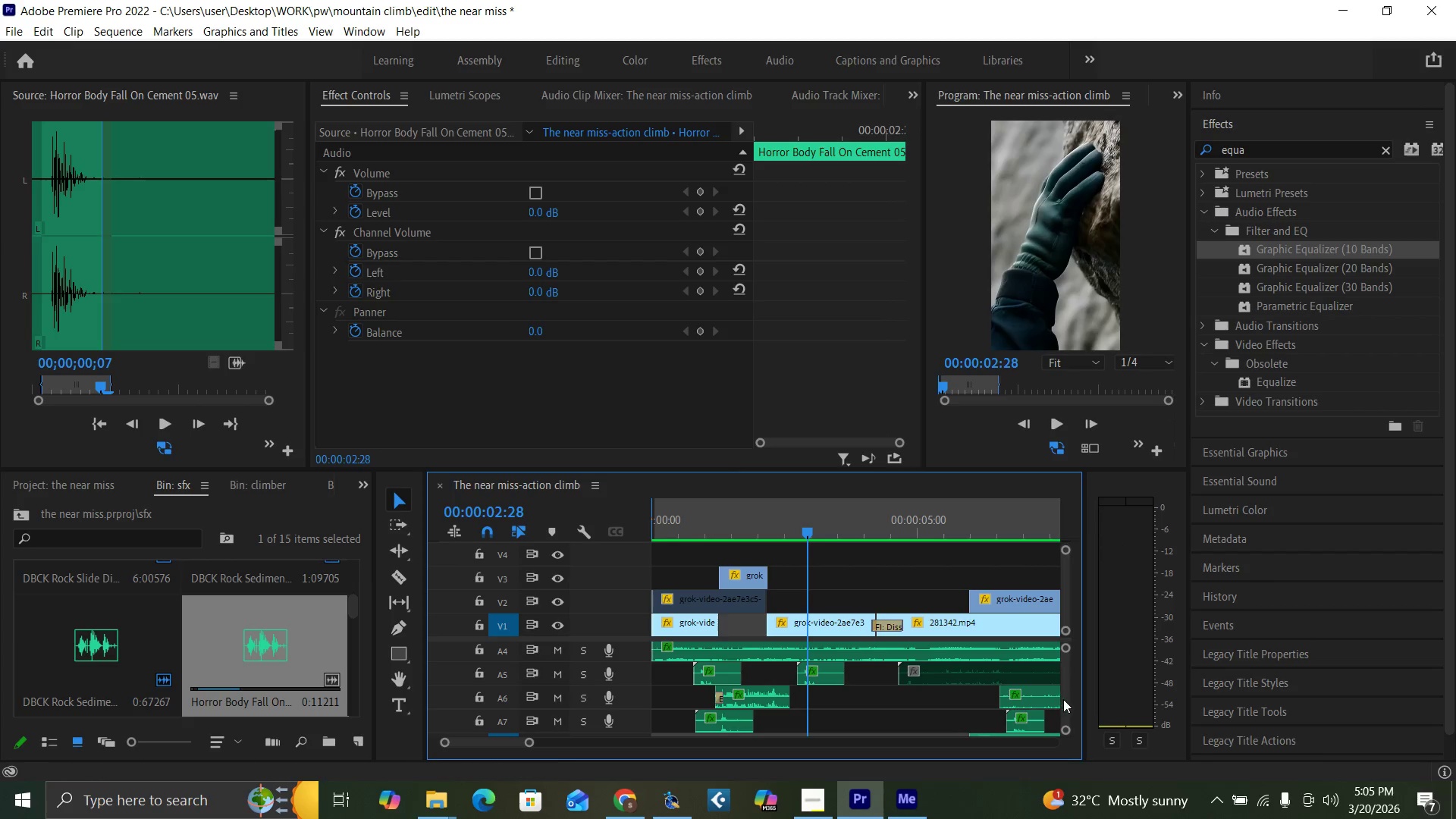 
left_click_drag(start_coordinate=[1063, 699], to_coordinate=[1065, 704])
 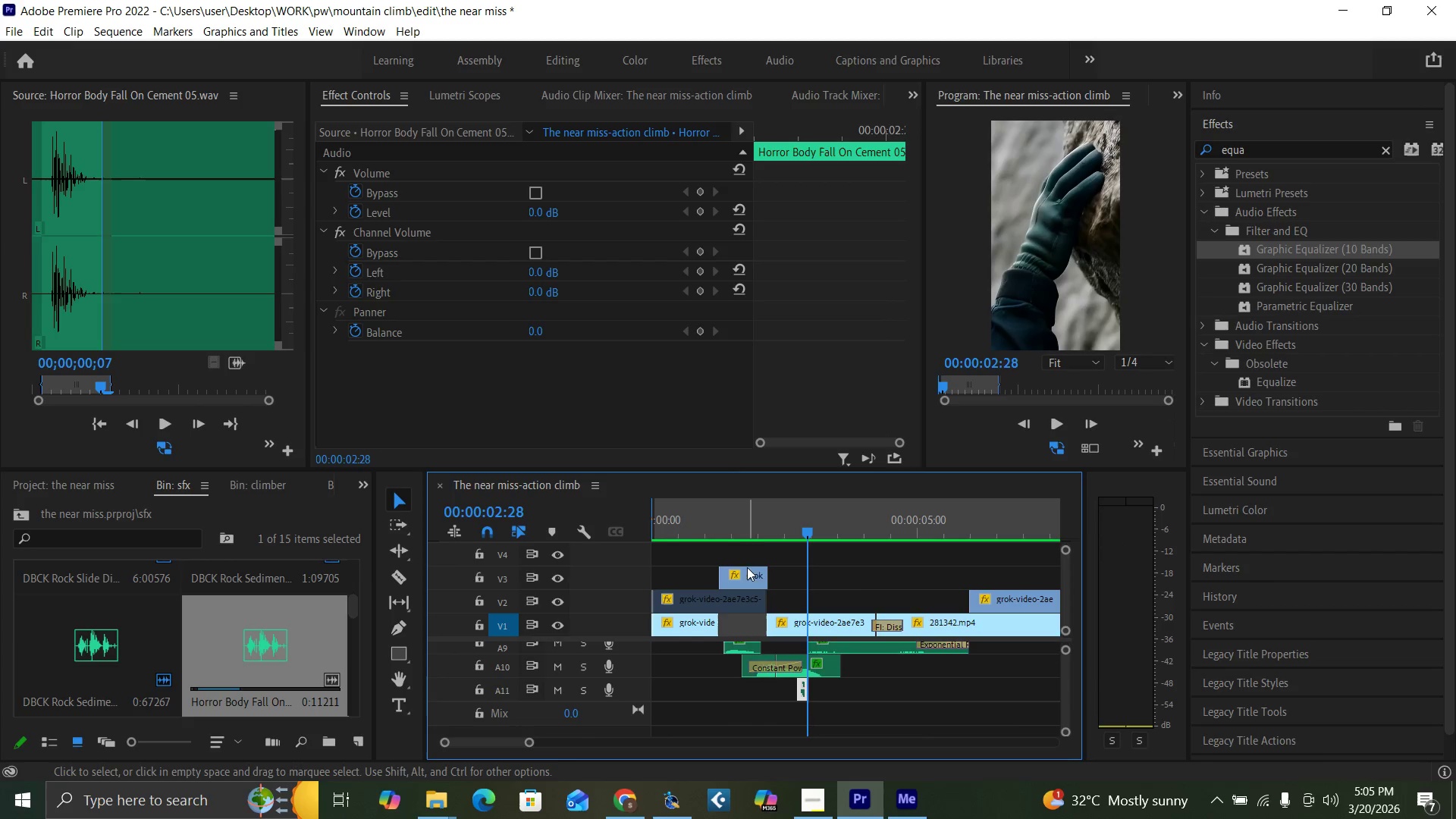 
left_click([772, 529])
 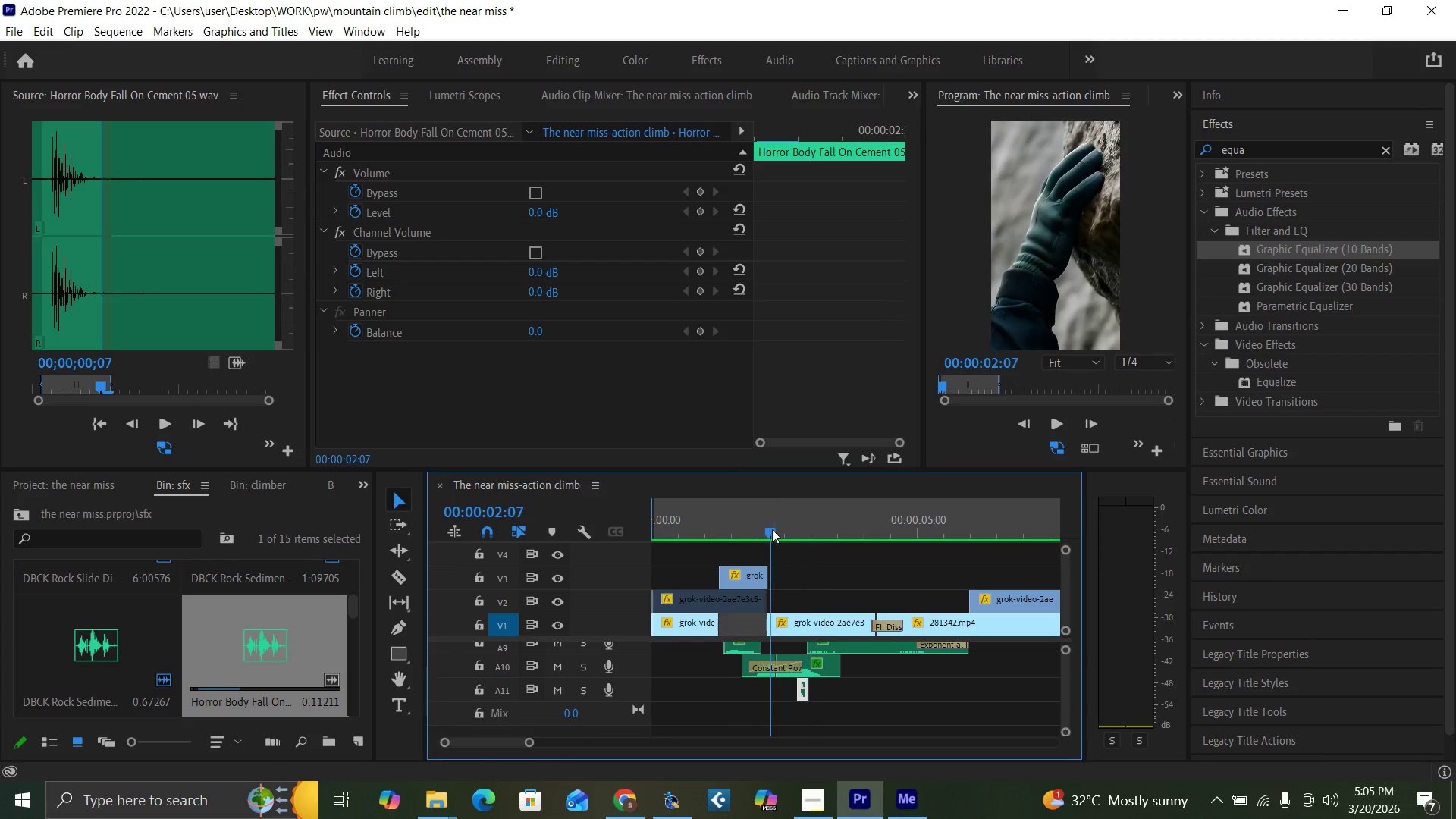 
key(Space)
 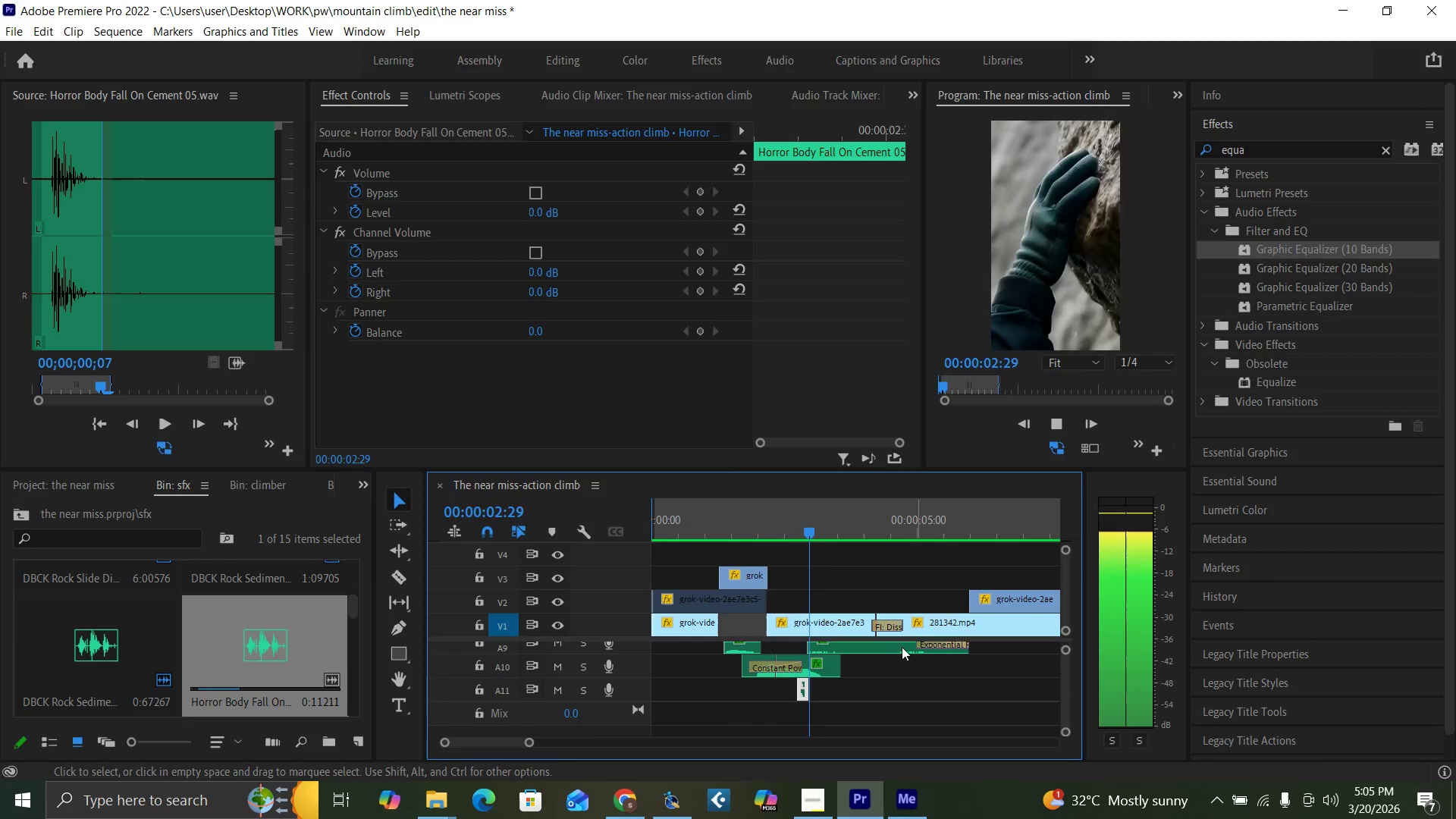 
key(Space)
 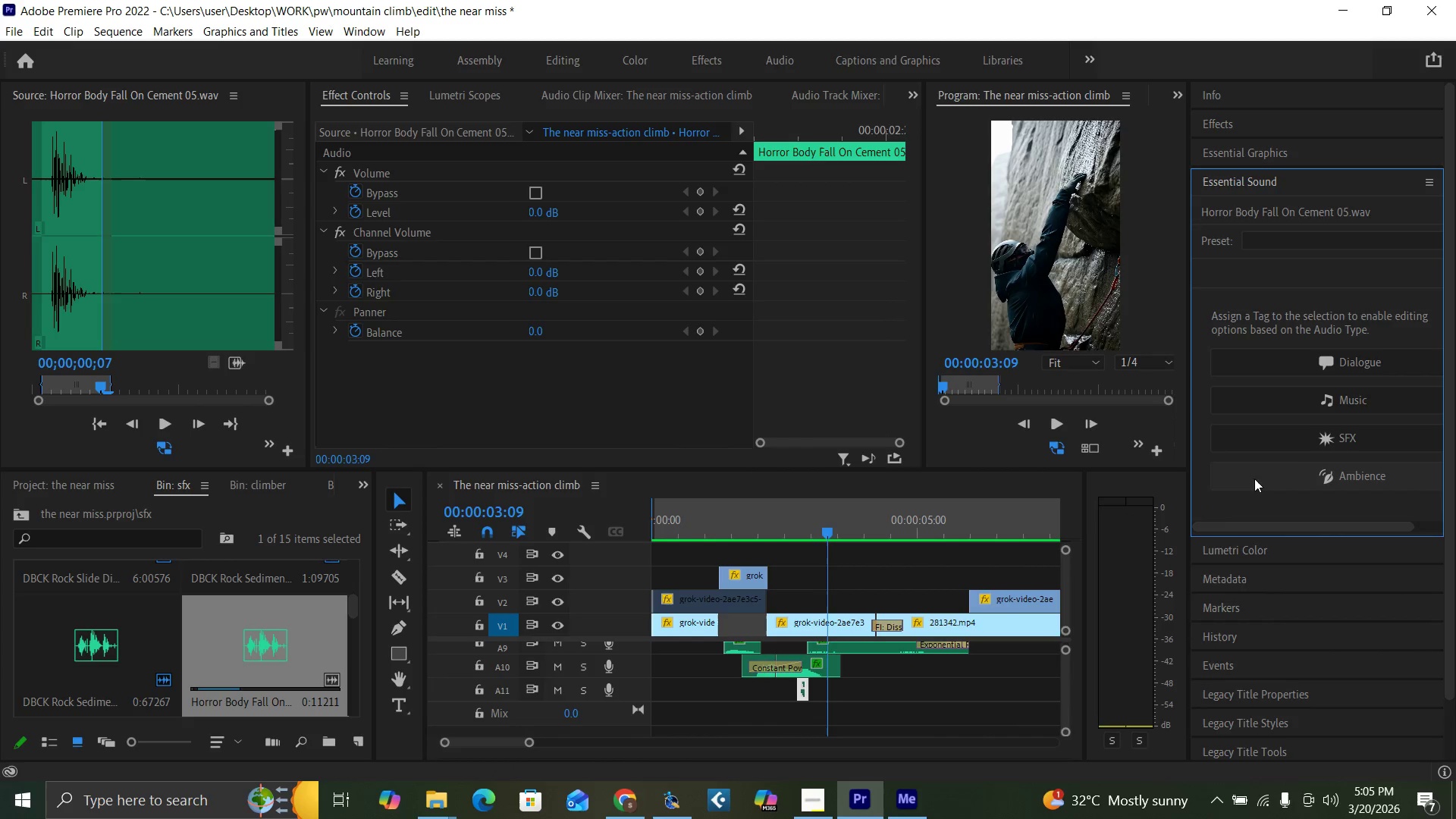 
left_click([1335, 436])
 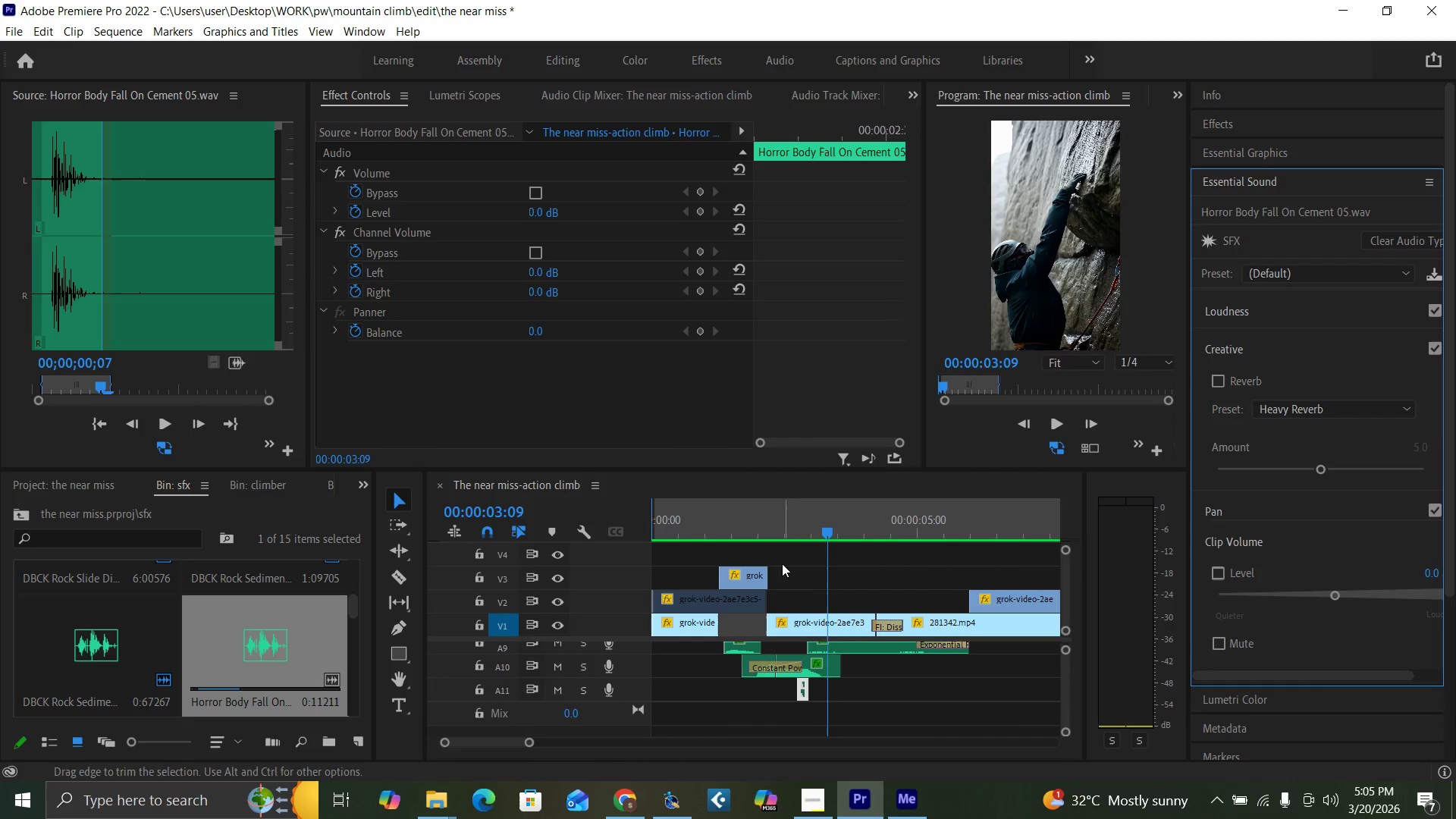 
key(Space)
 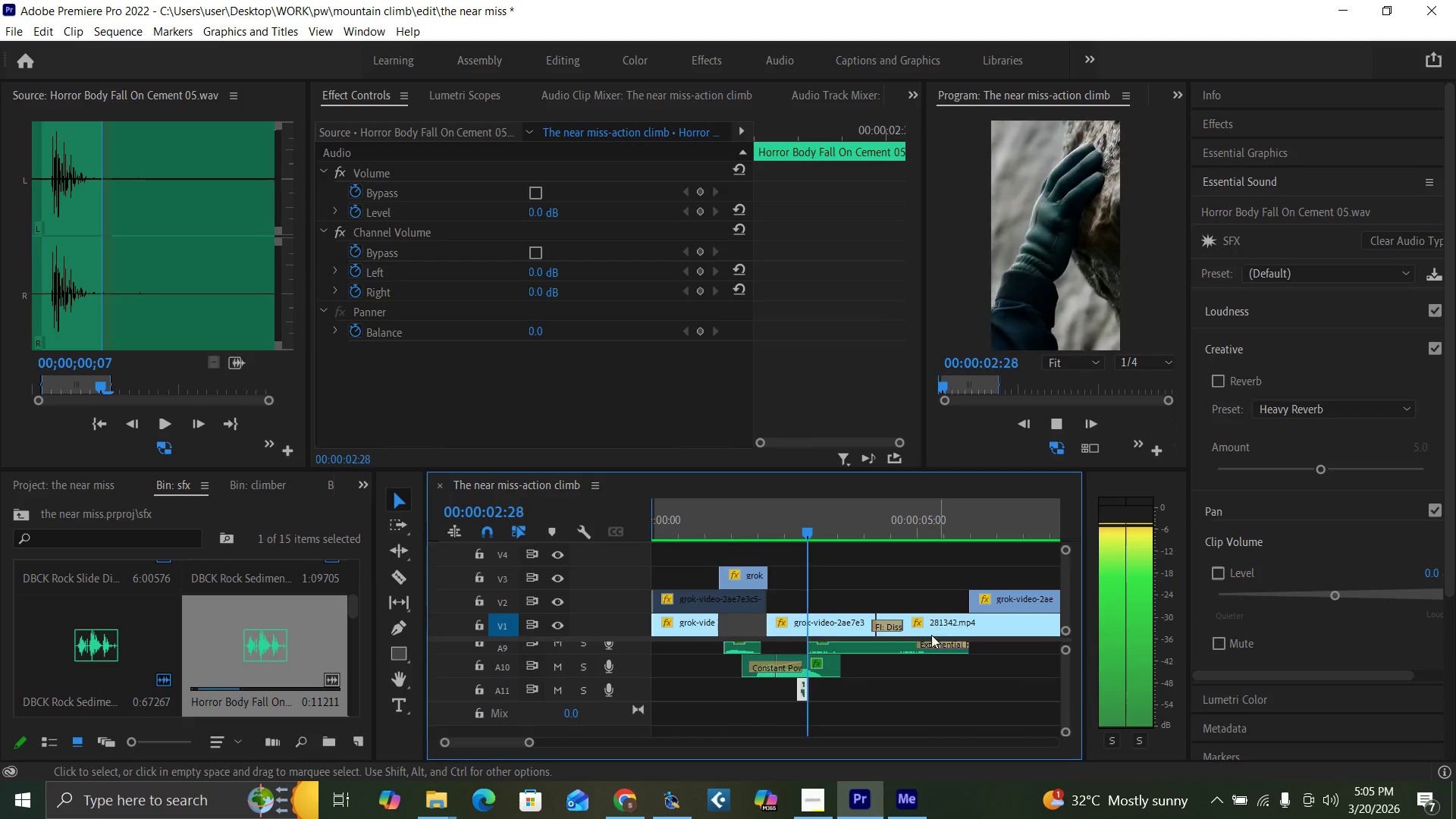 
key(Space)
 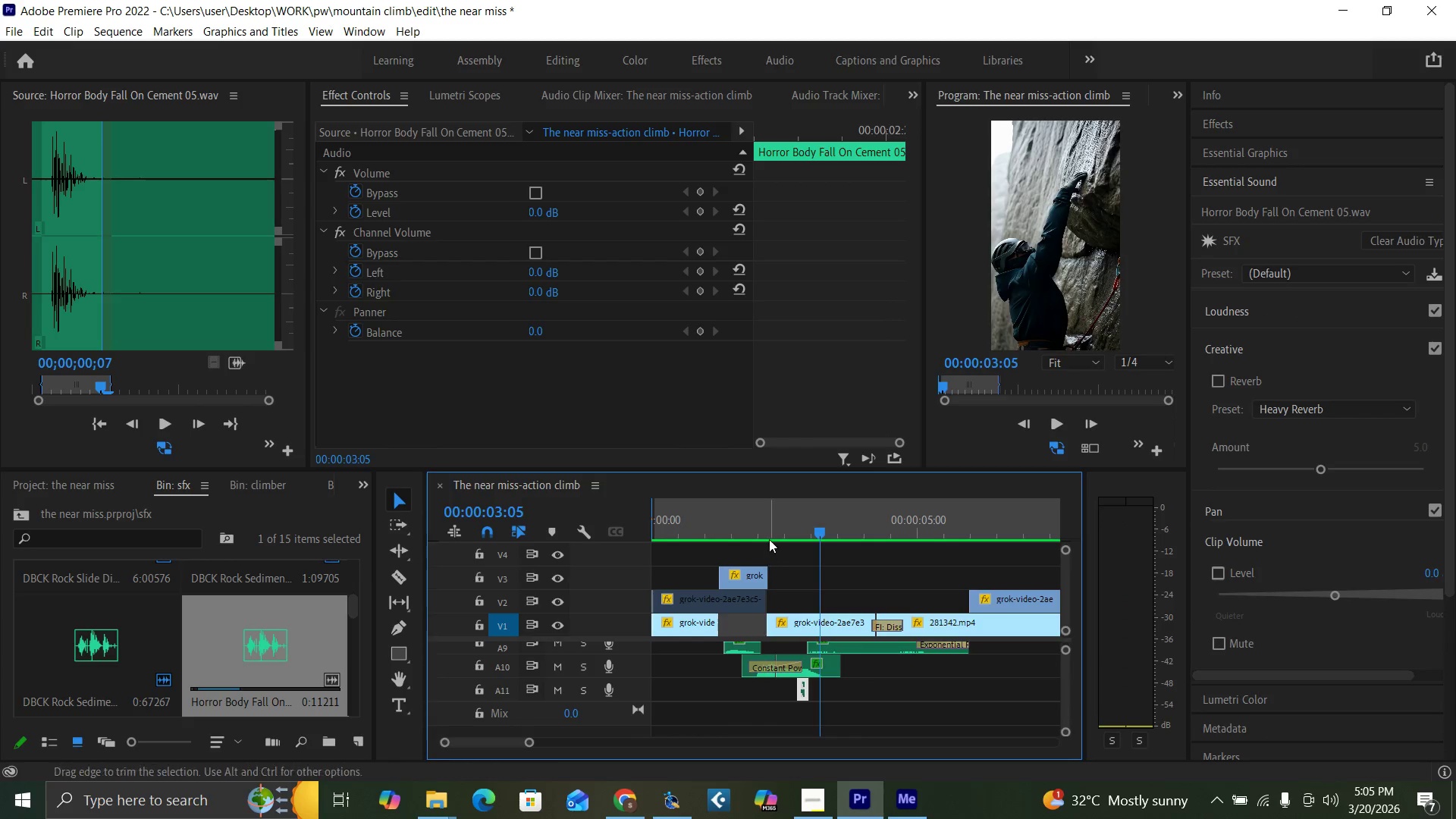 
left_click([769, 539])
 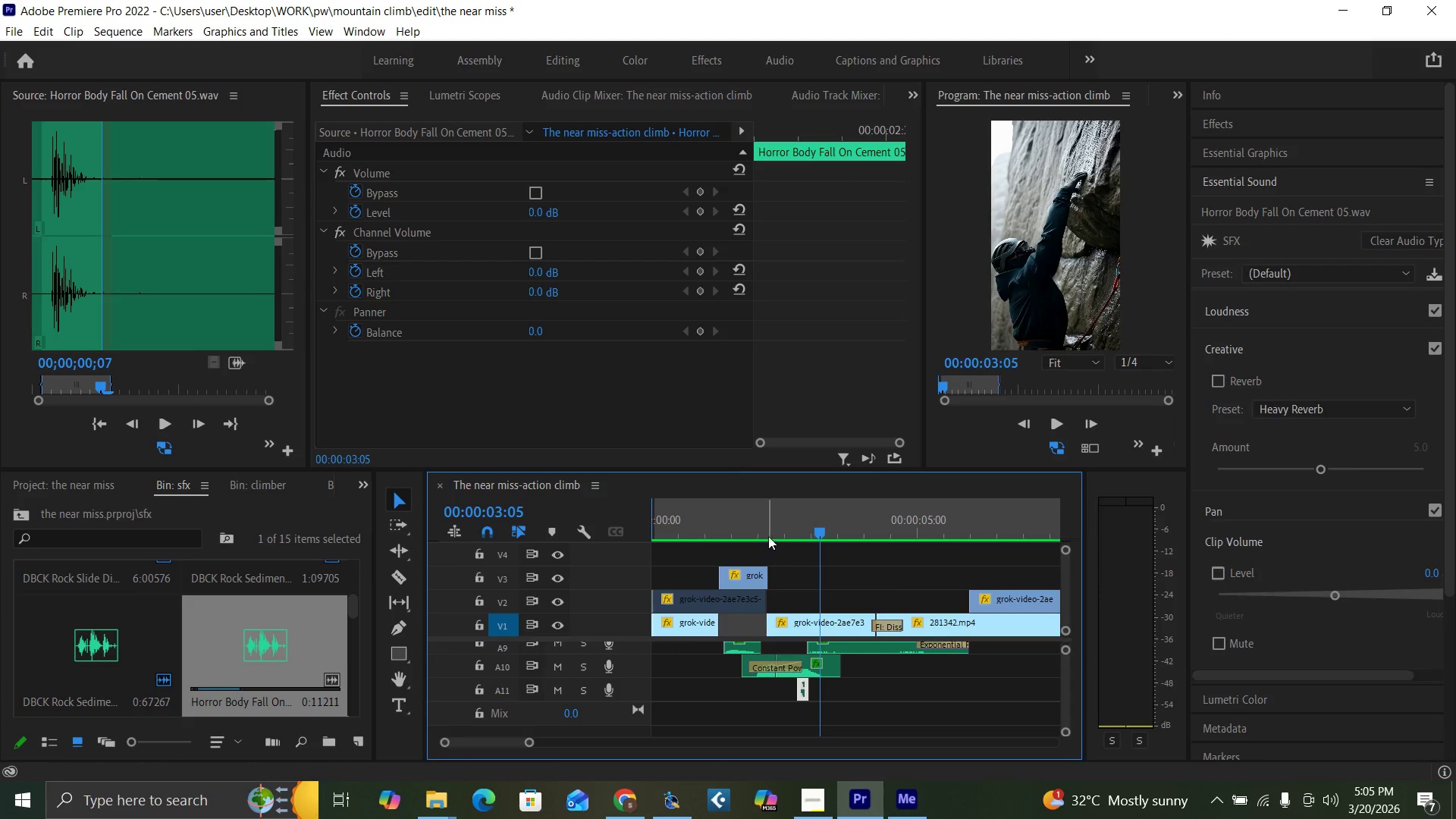 
key(Space)
 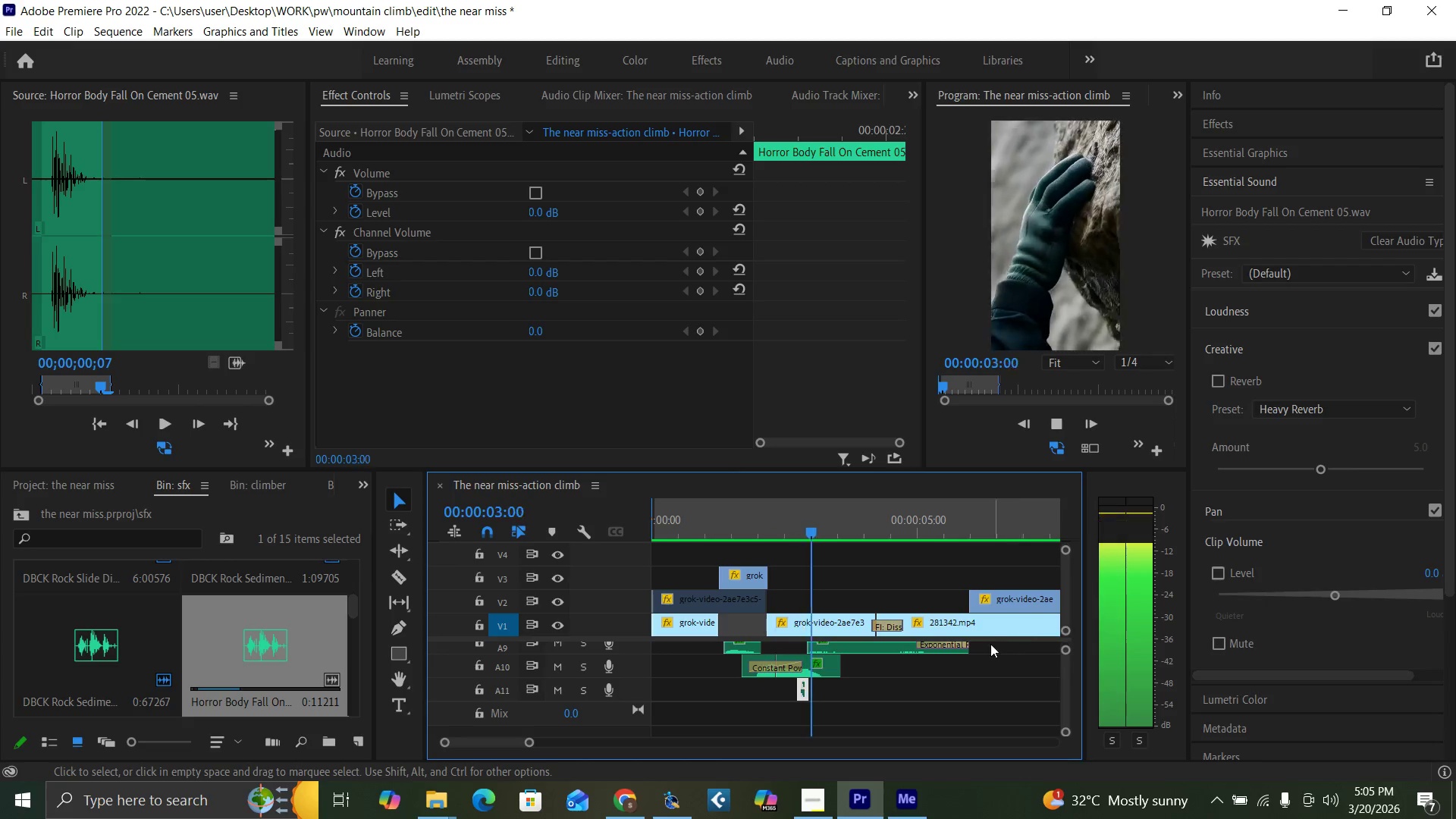 
key(Space)
 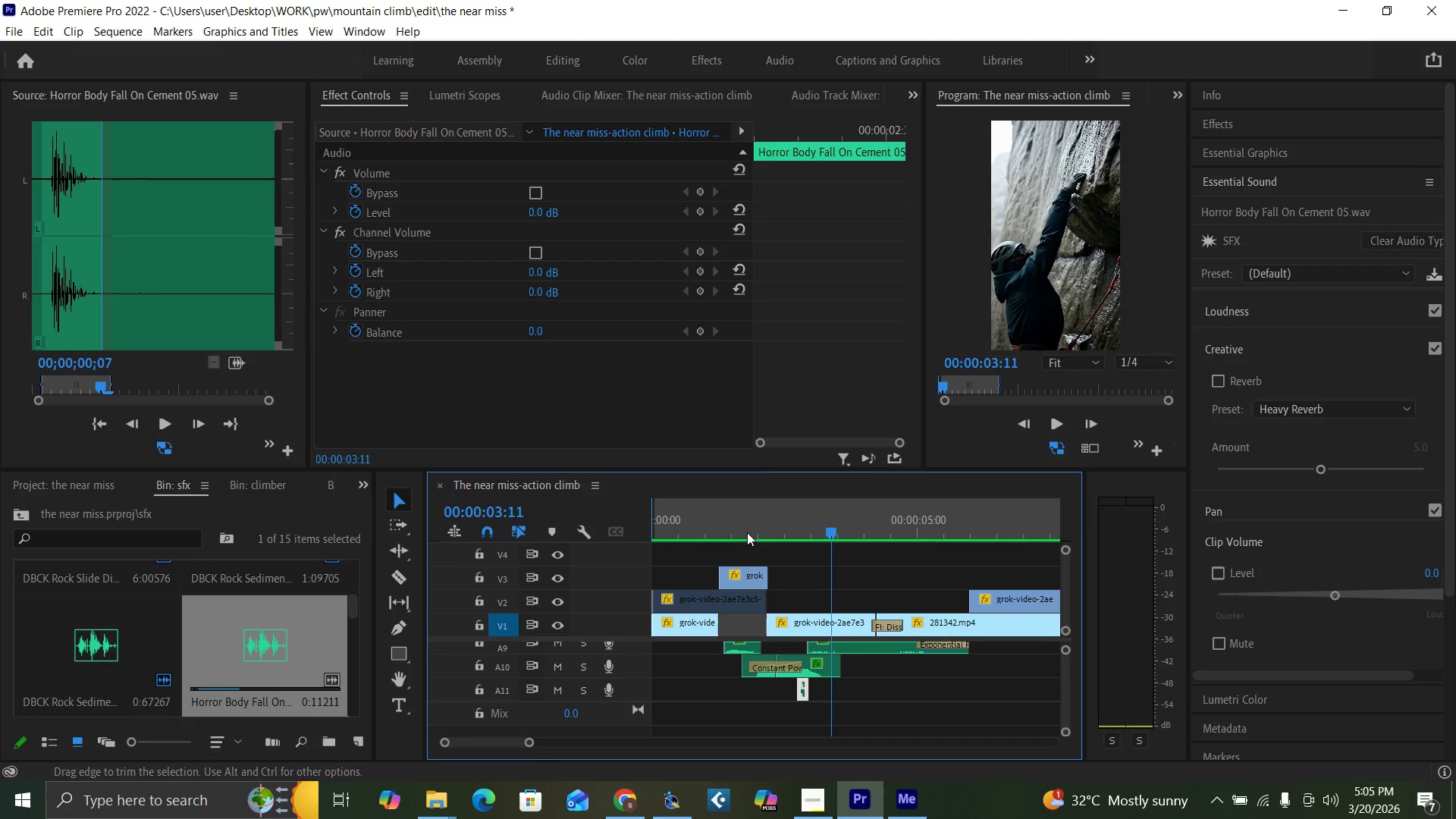 
left_click([736, 526])
 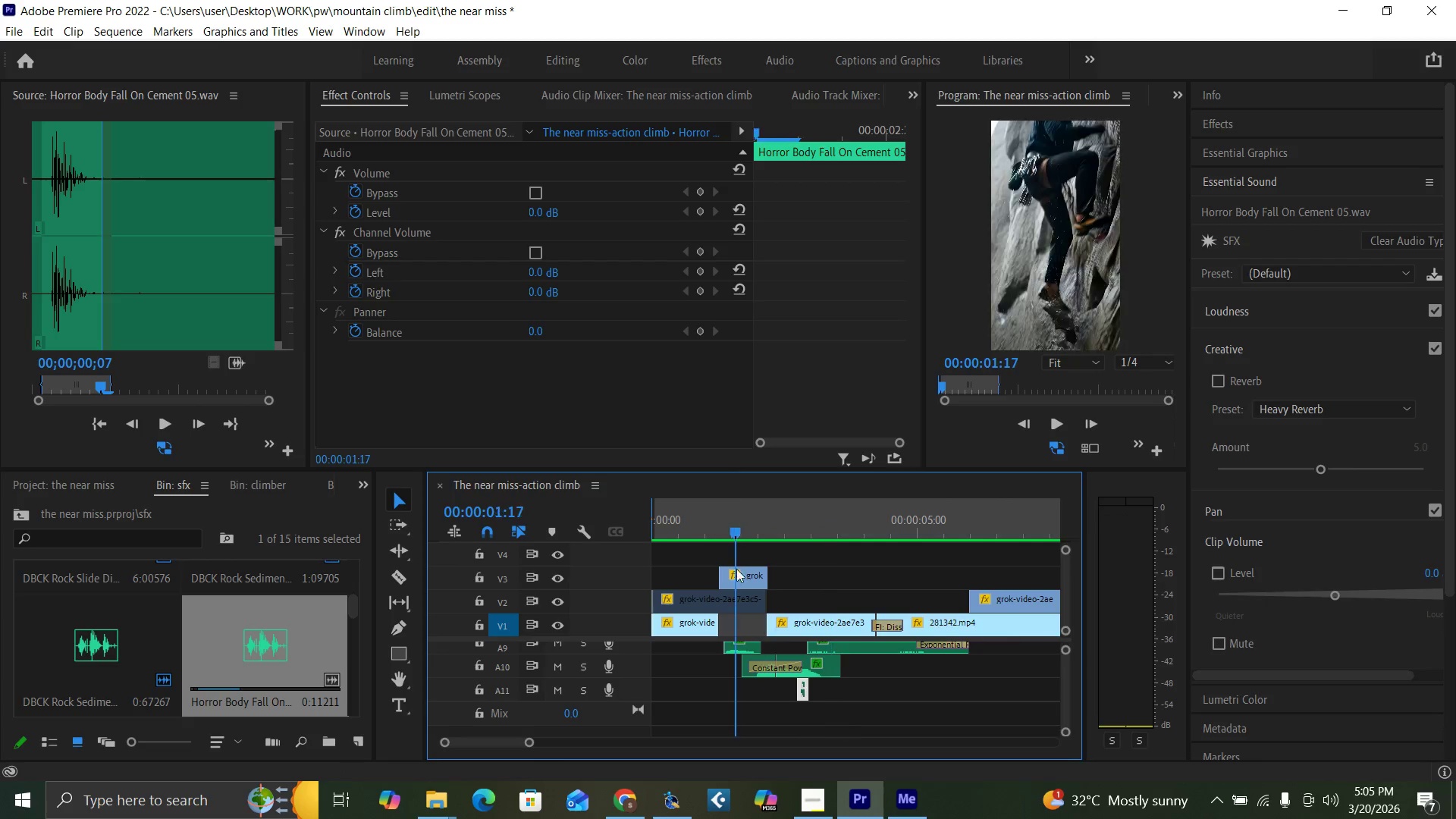 
key(Space)
 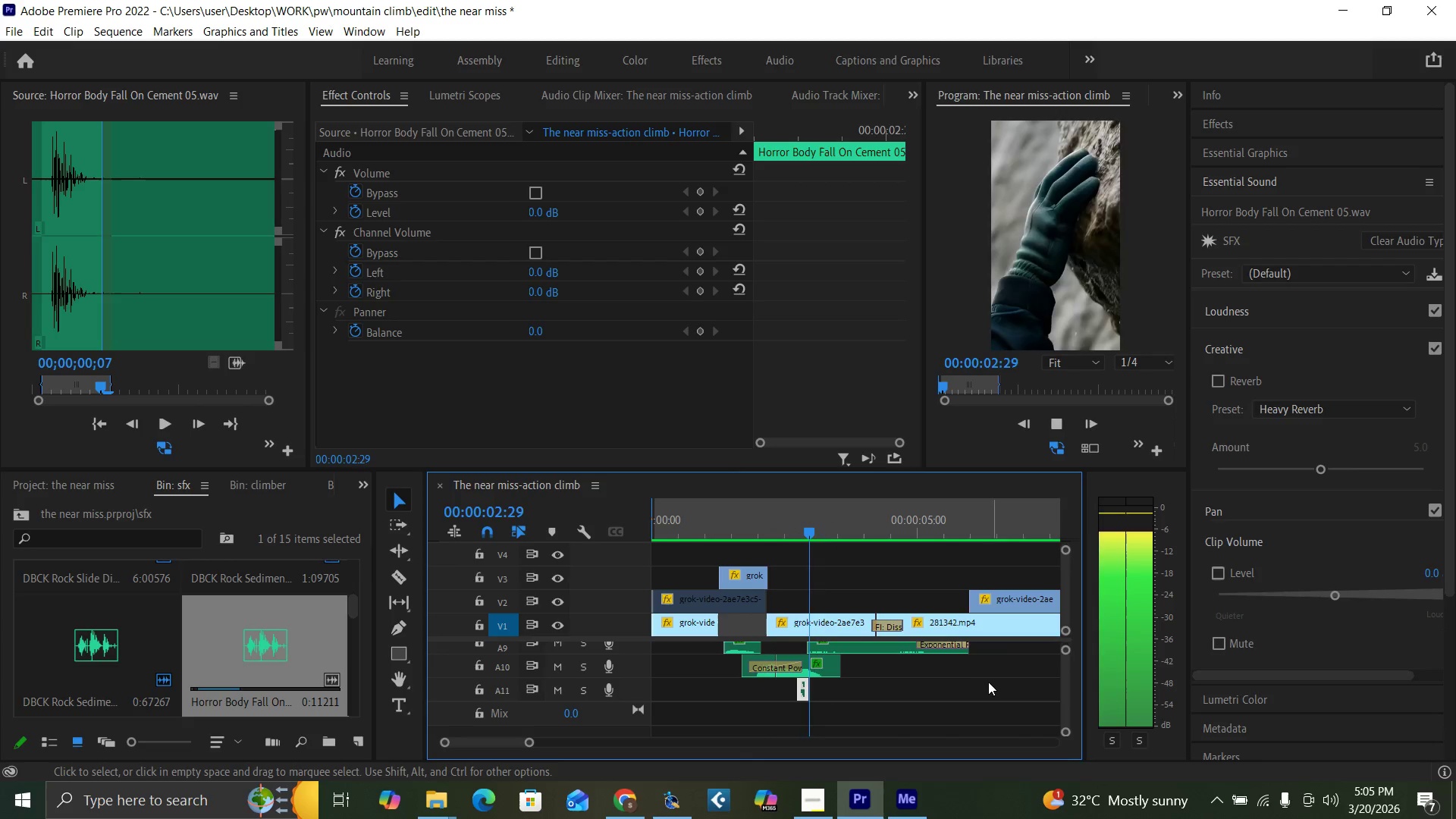 
key(Space)
 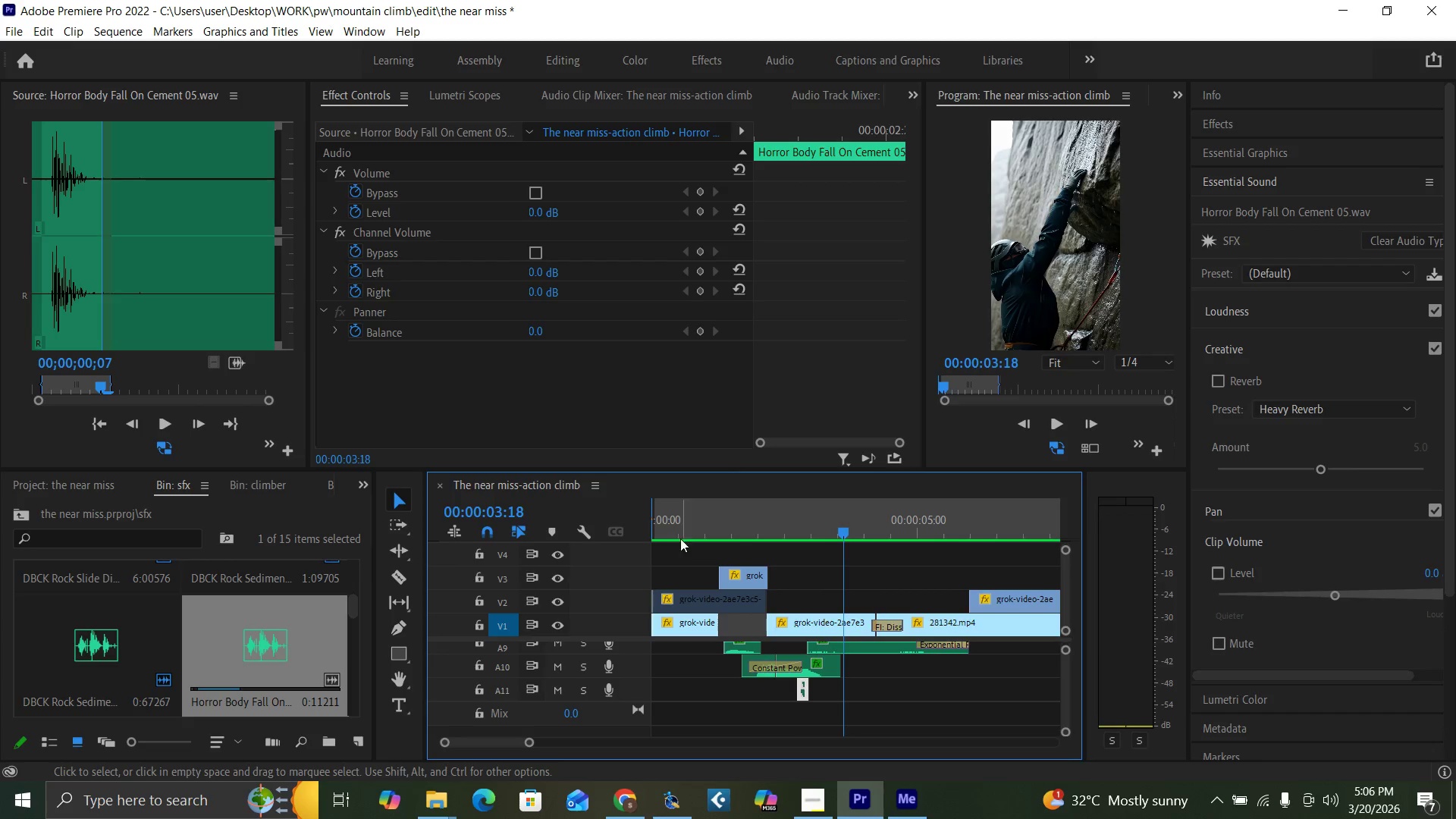 
left_click_drag(start_coordinate=[675, 526], to_coordinate=[638, 556])
 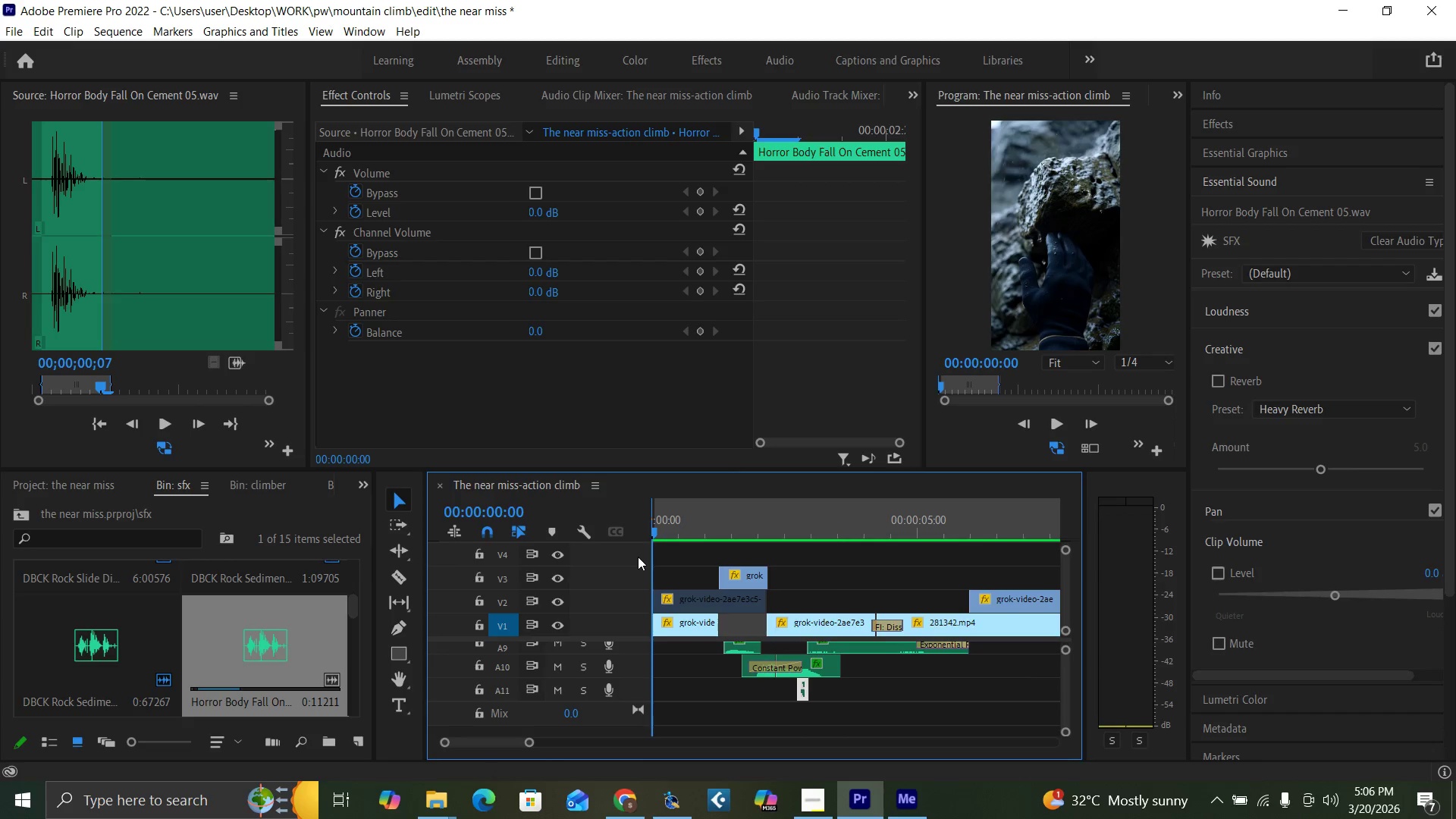 
key(Space)
 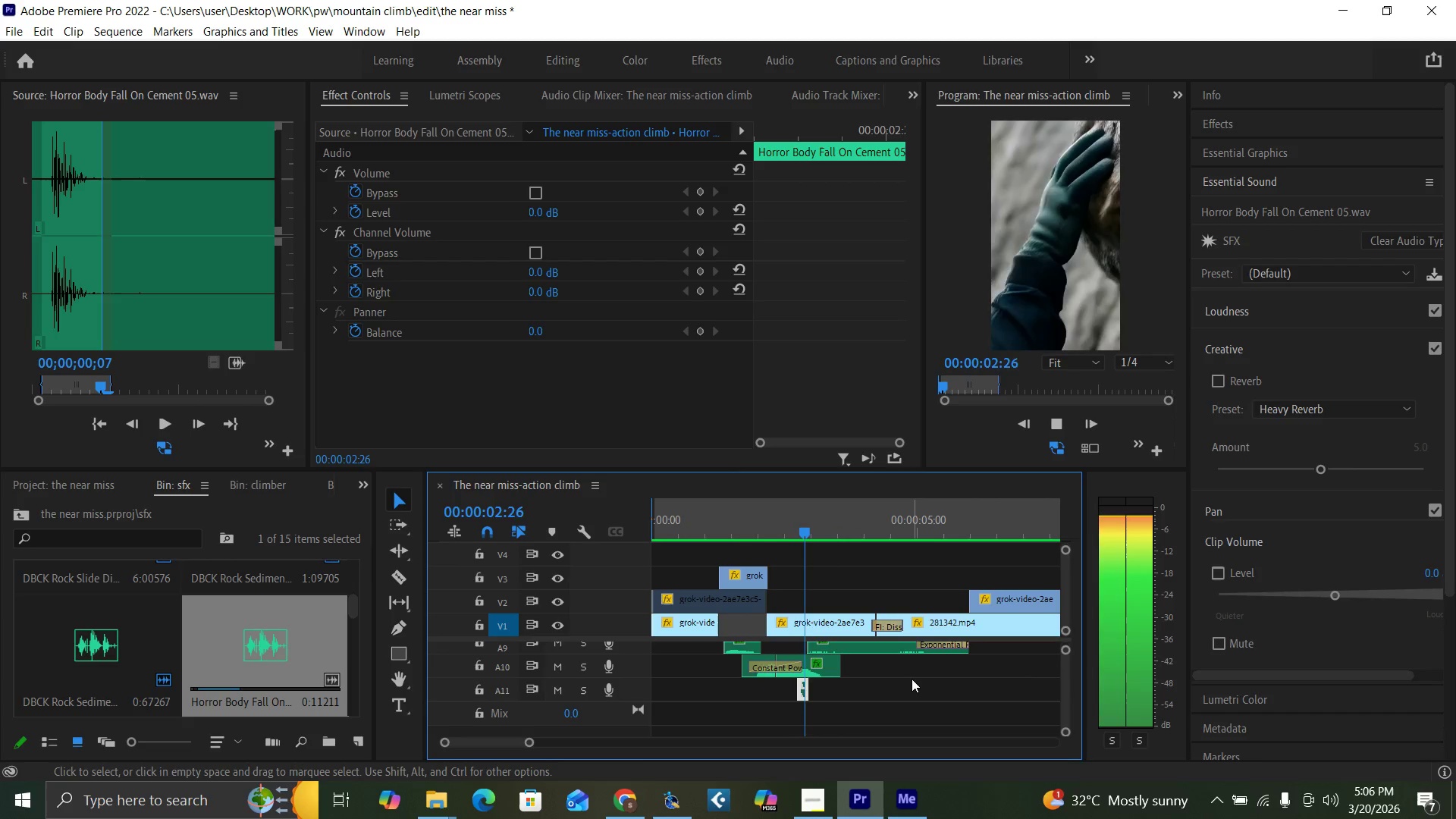 
key(Space)
 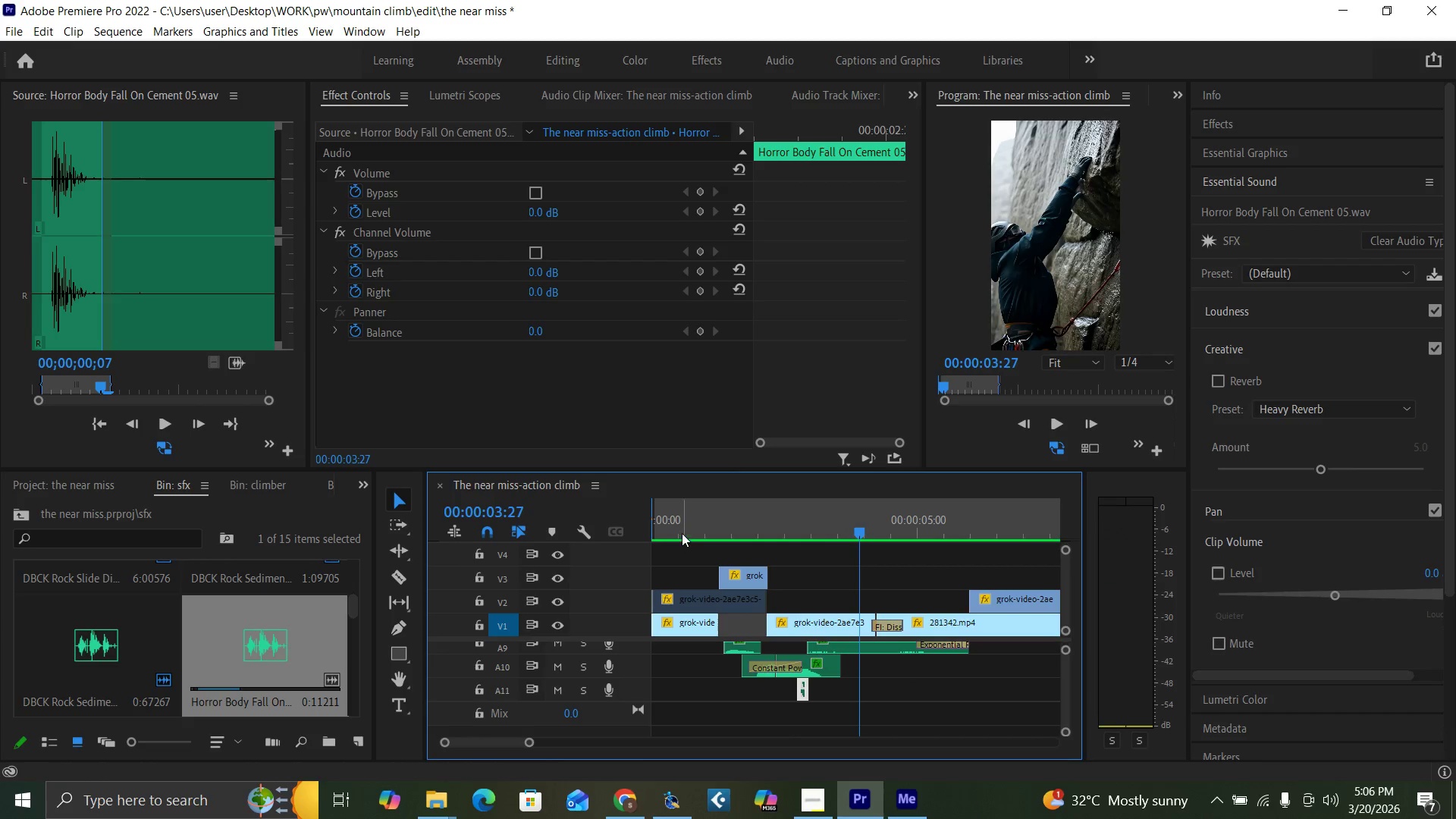 
left_click_drag(start_coordinate=[681, 532], to_coordinate=[622, 560])
 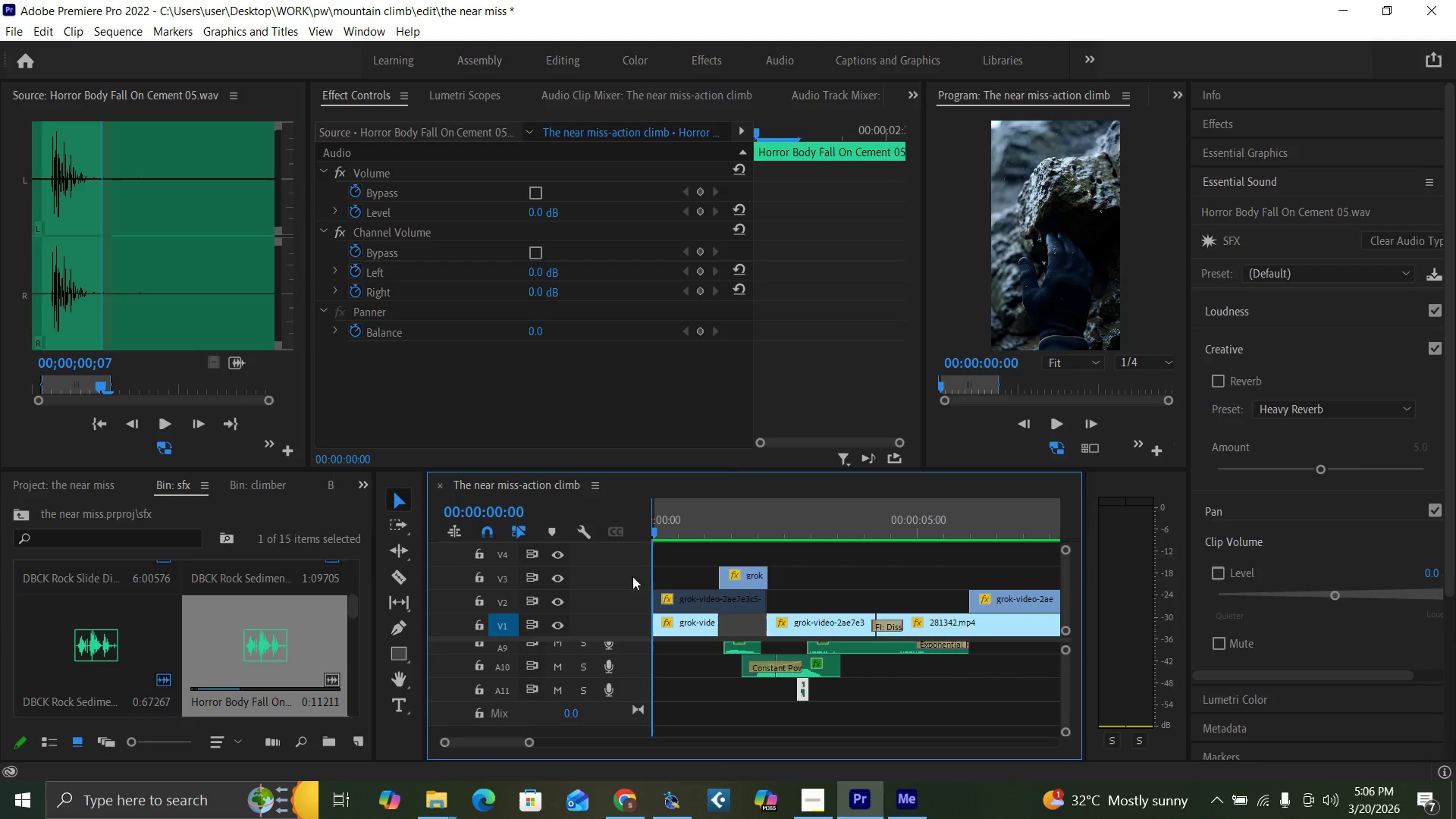 
key(Space)
 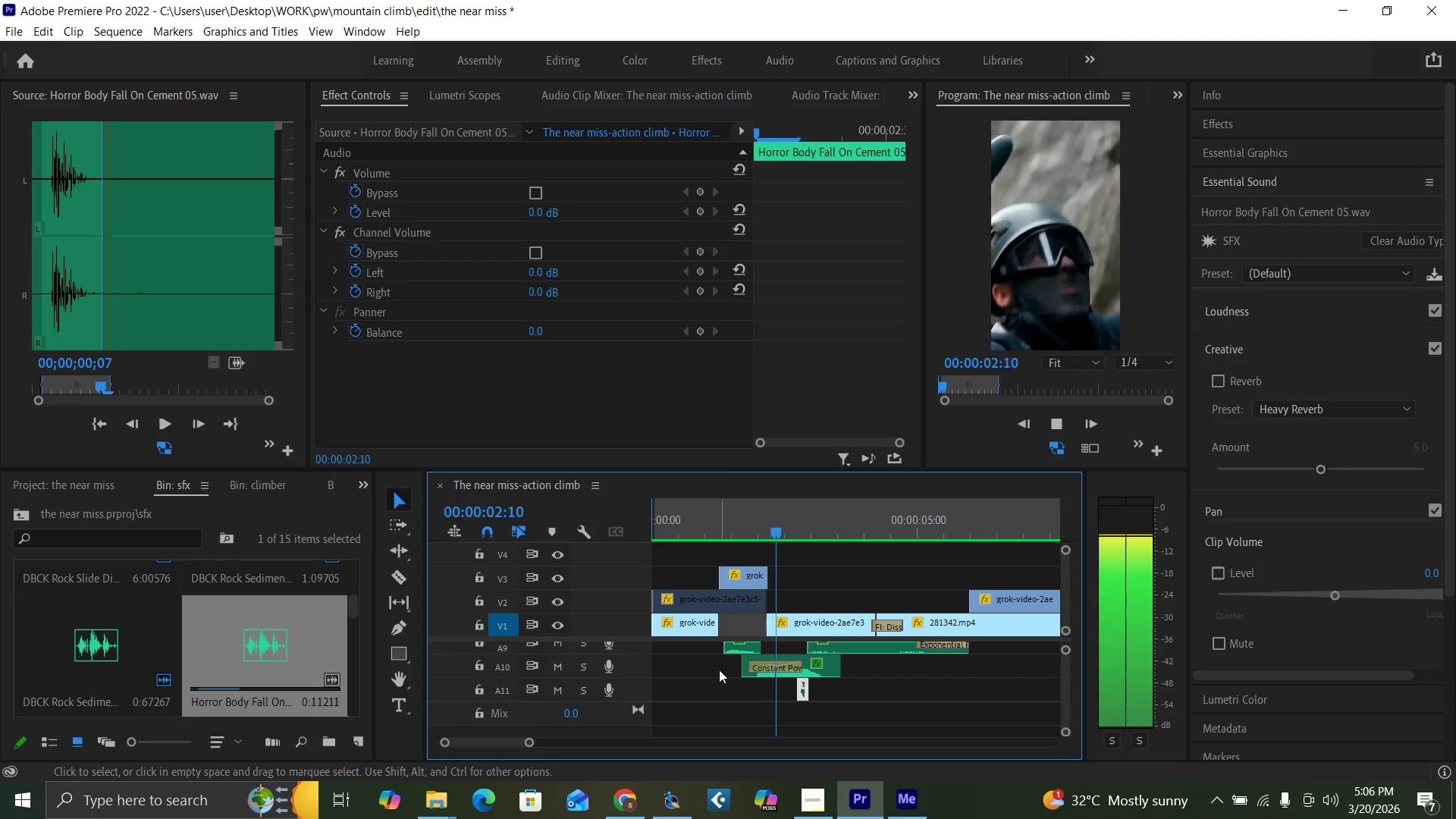 
key(Space)
 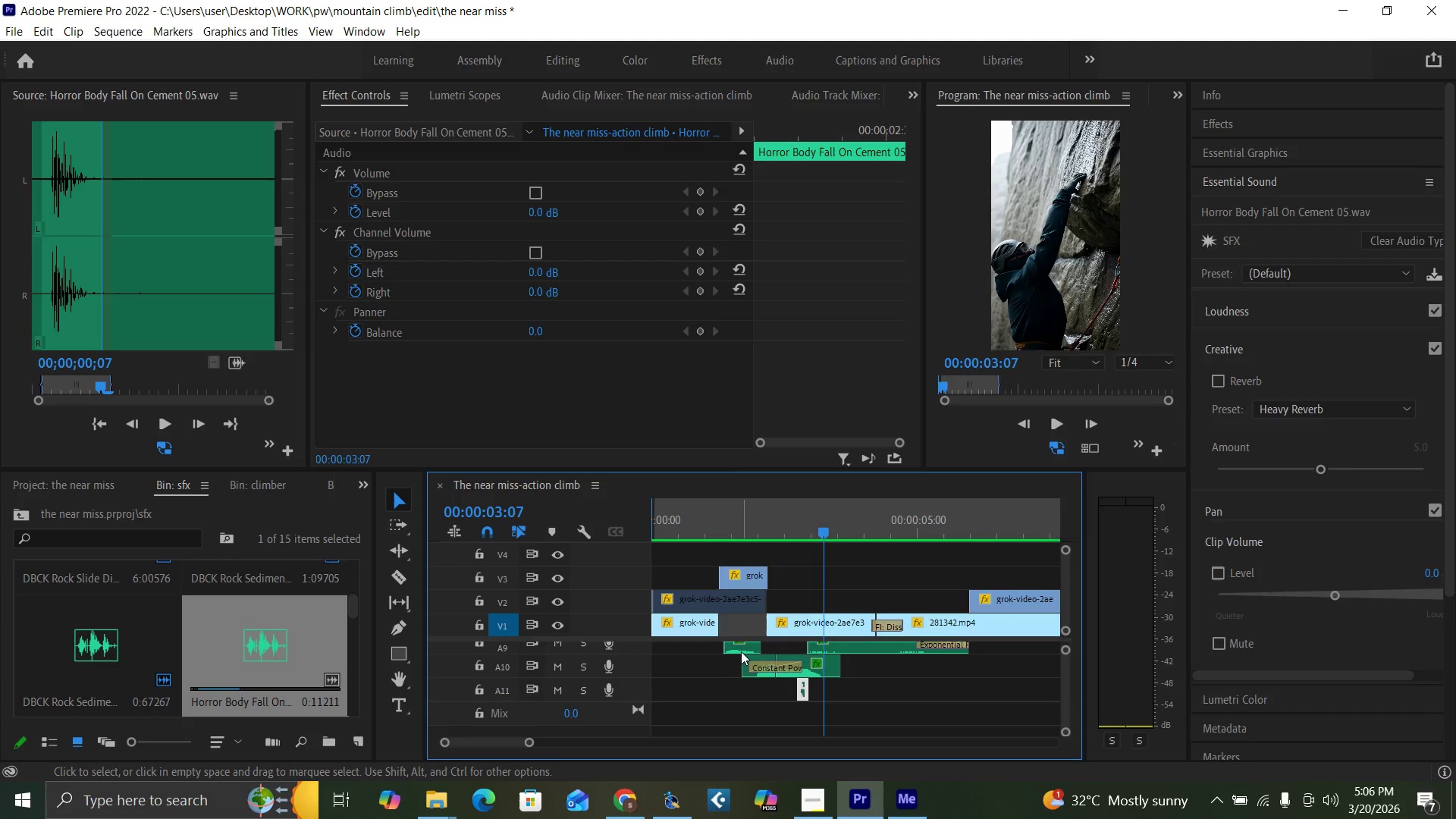 
left_click([741, 651])
 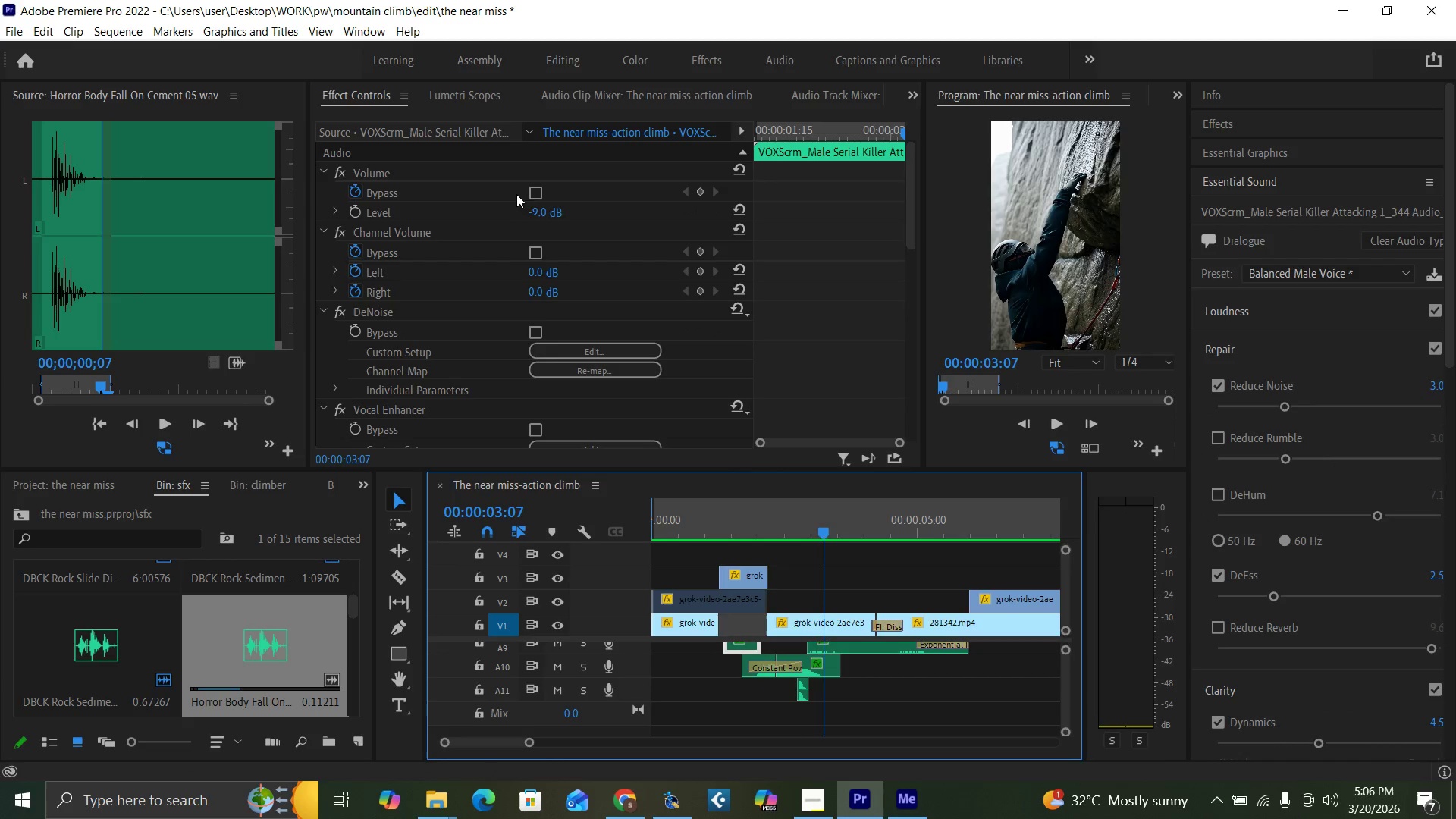 
left_click([540, 207])
 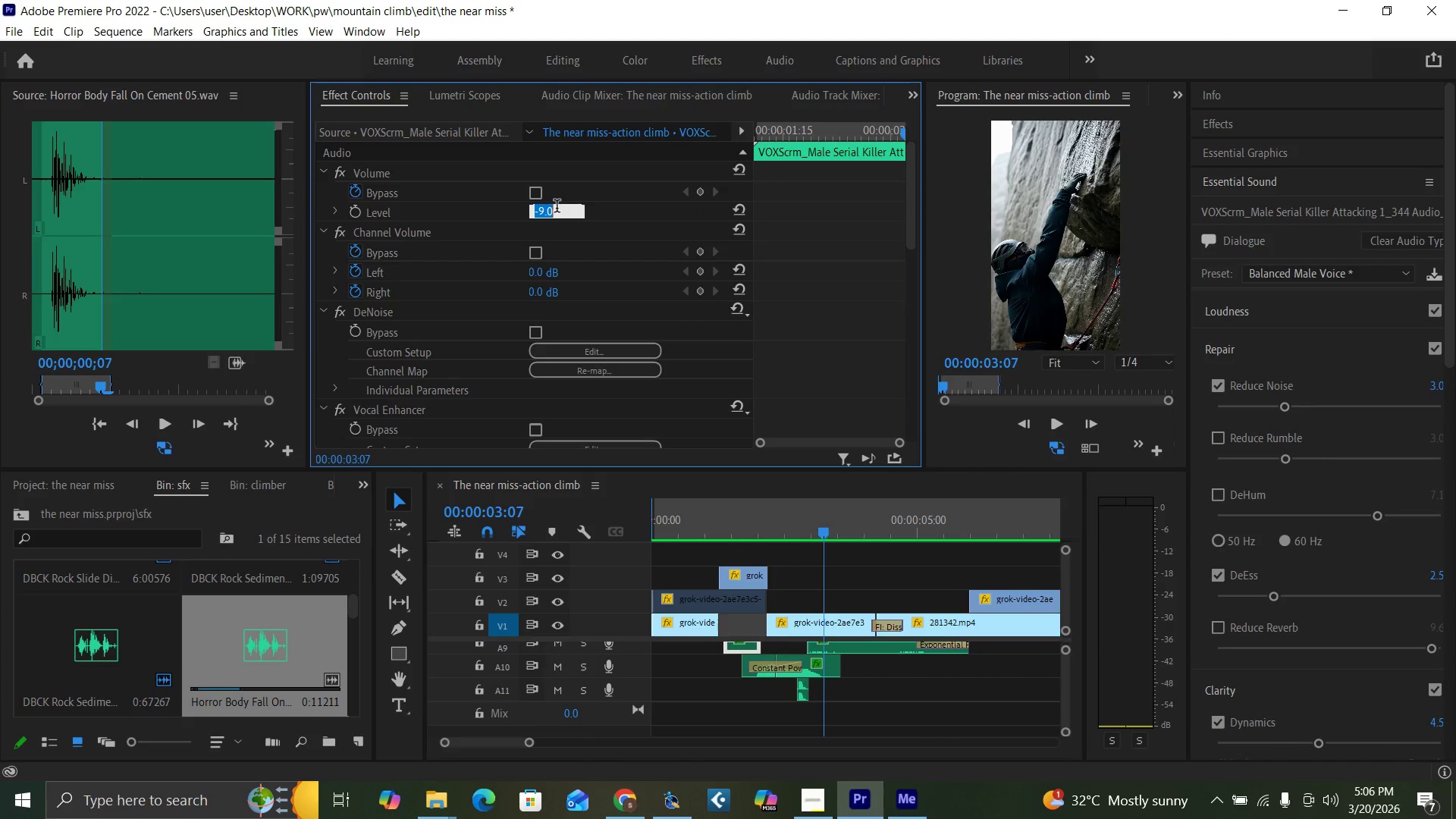 
key(8)
 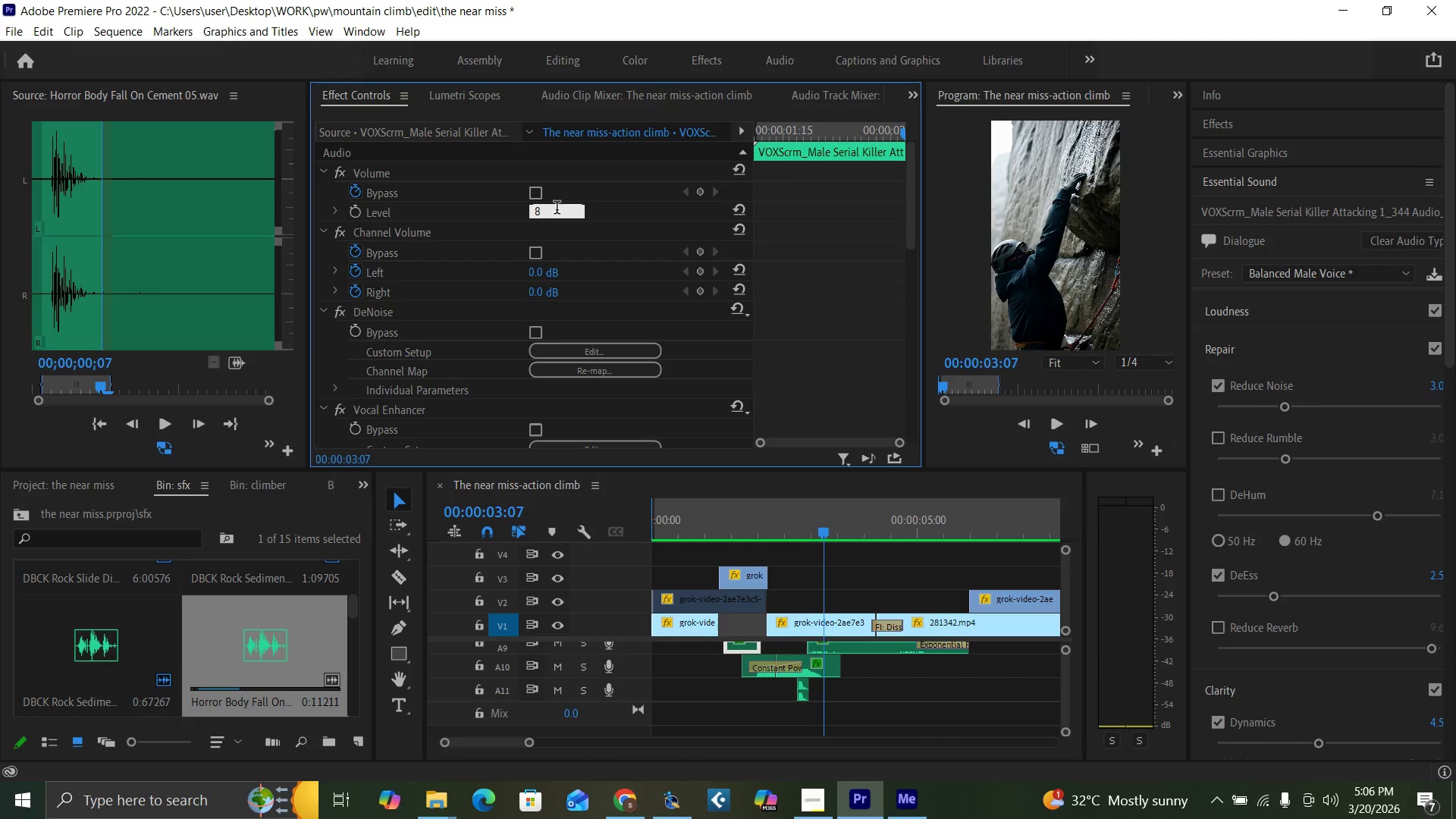 
key(Backspace)
 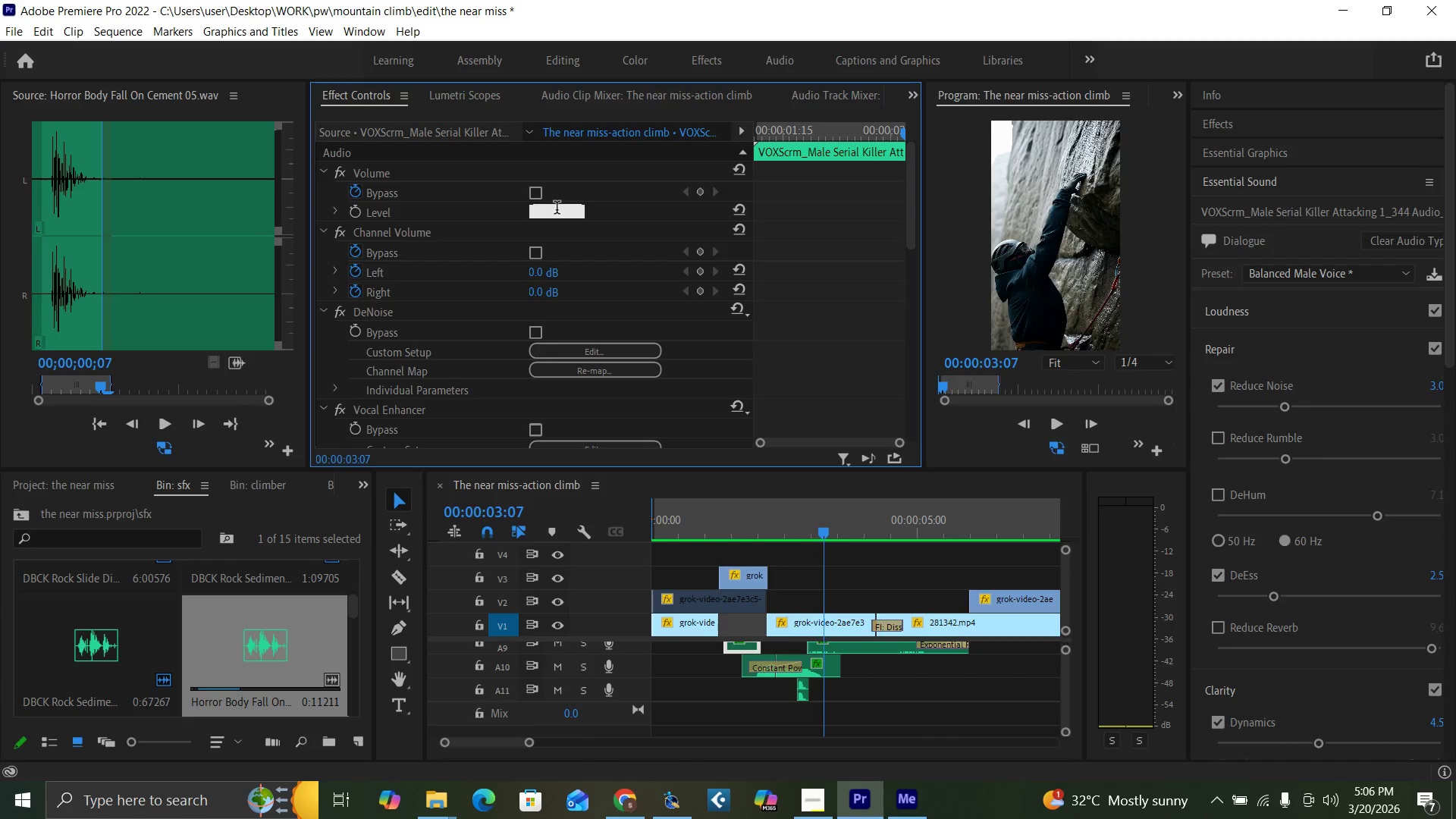 
key(Minus)
 